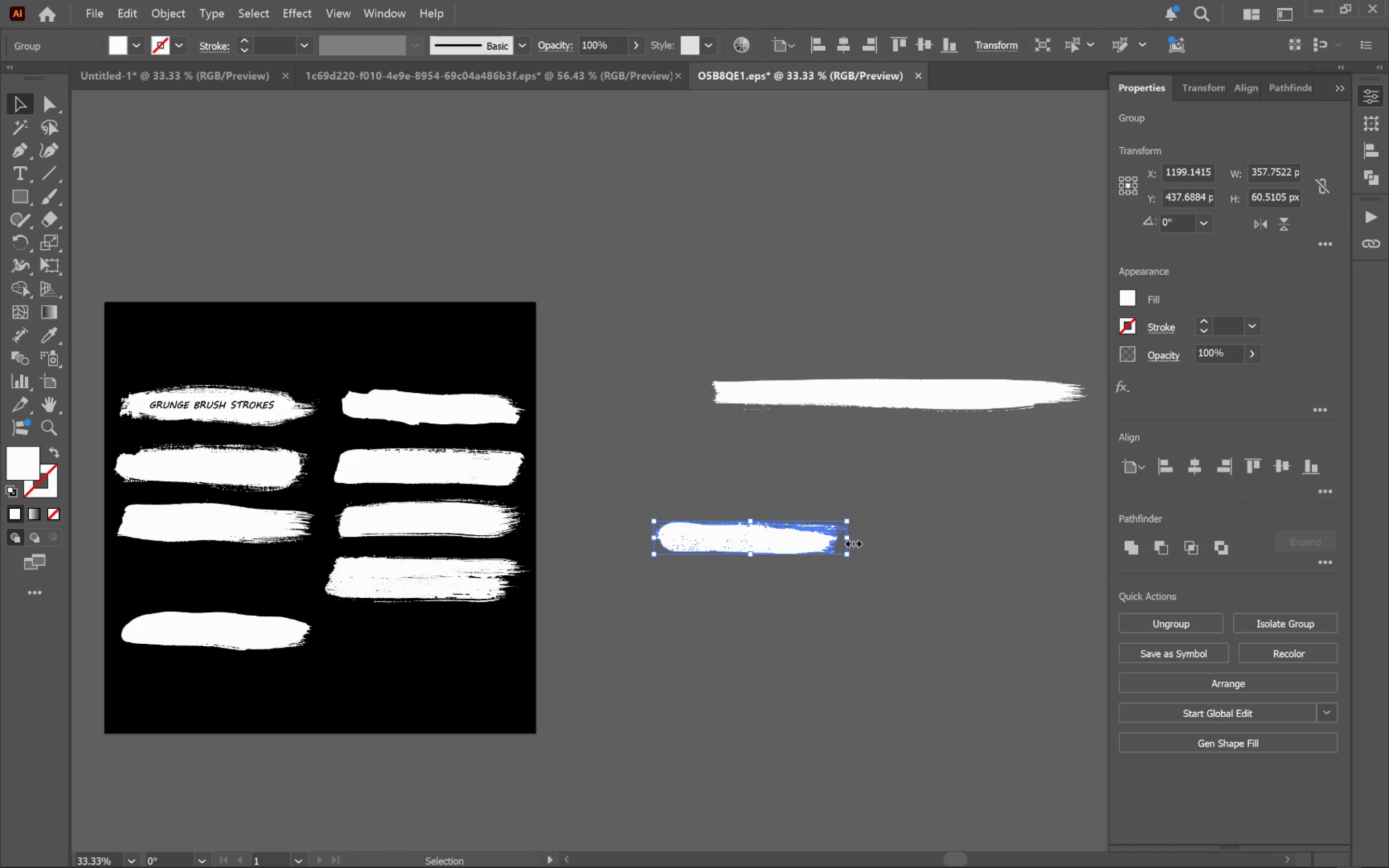 
left_click_drag(start_coordinate=[851, 542], to_coordinate=[1071, 526])
 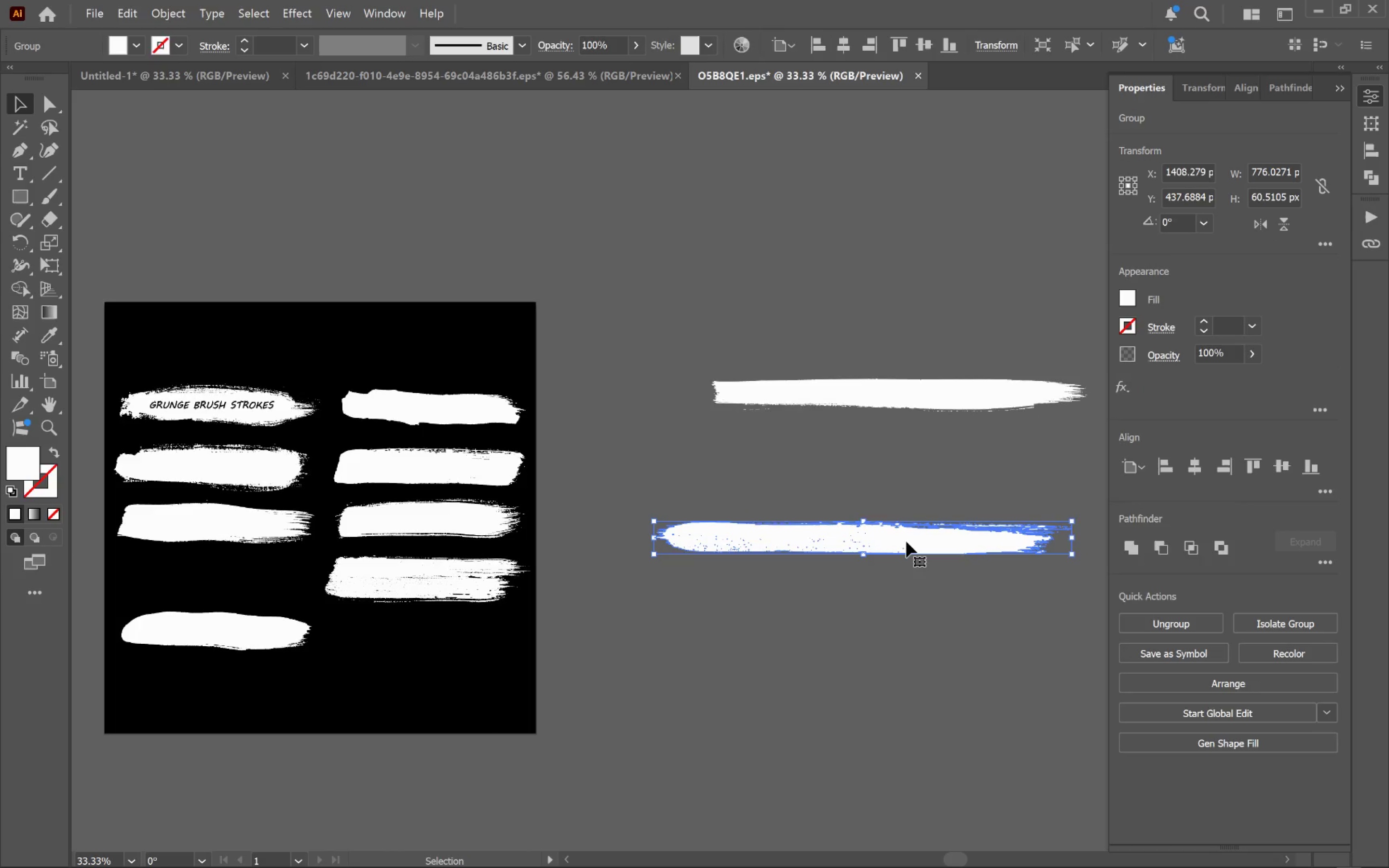 
left_click_drag(start_coordinate=[906, 542], to_coordinate=[552, 517])
 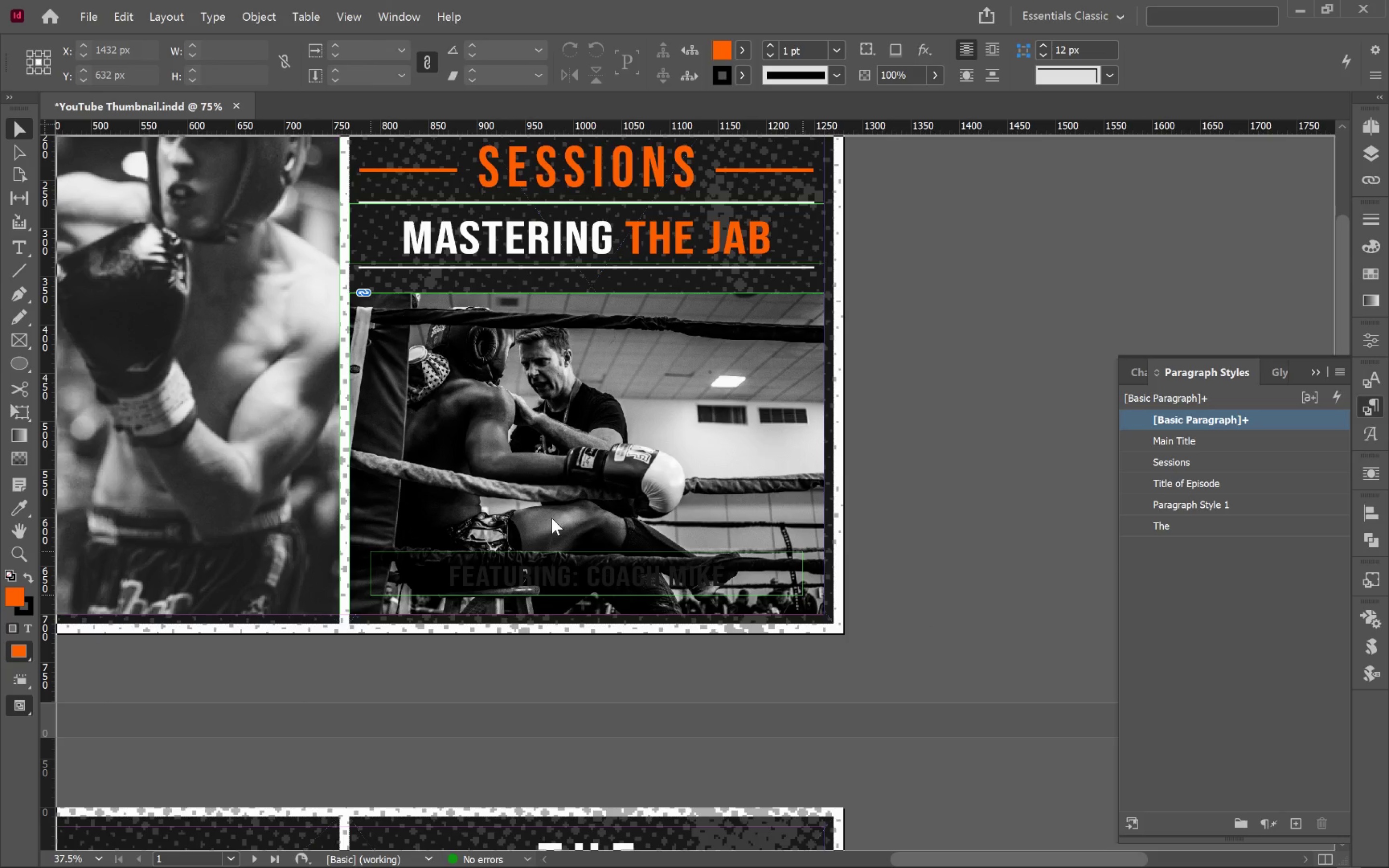 
key(Alt+Tab)
 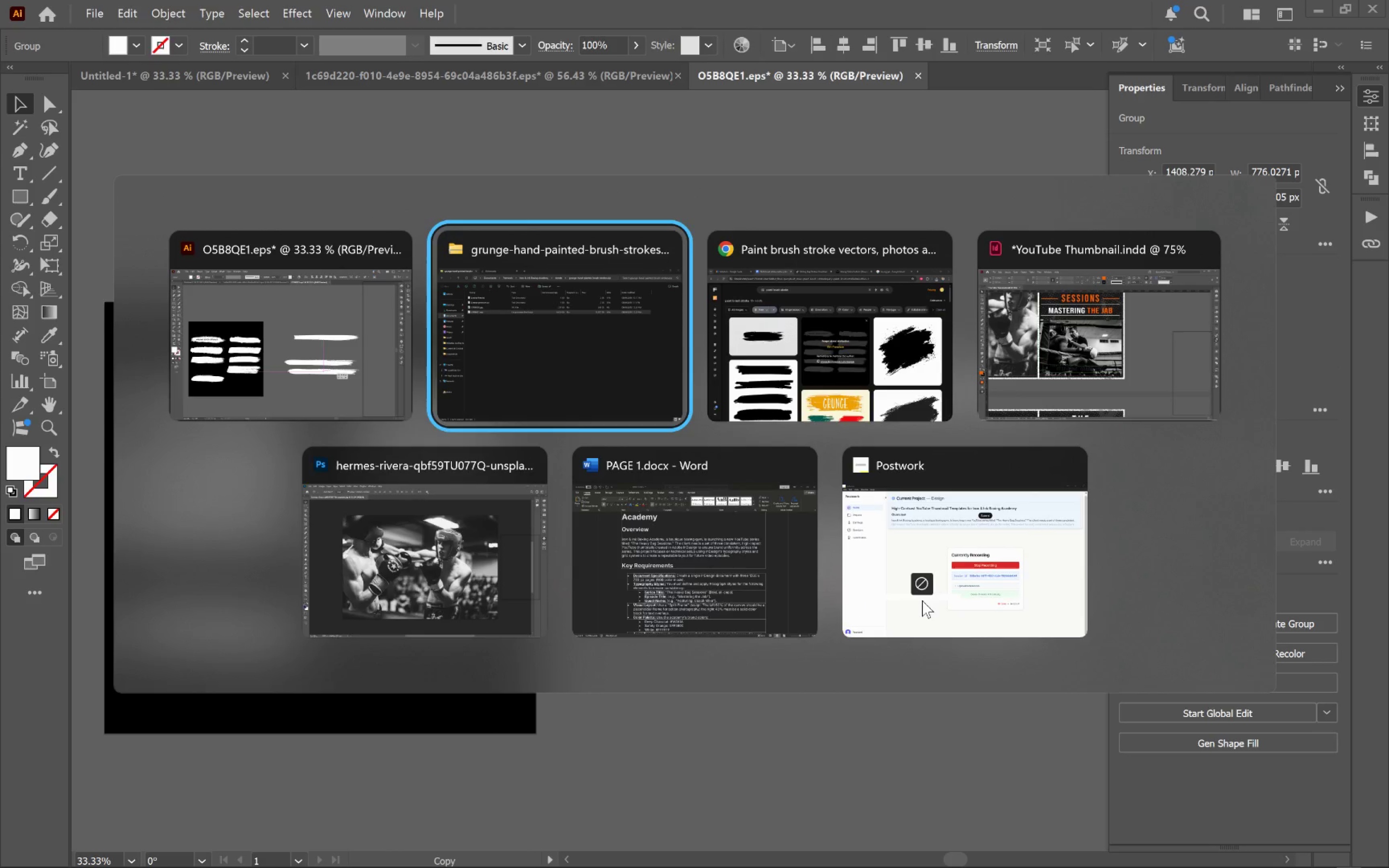 
key(Alt+Tab)
 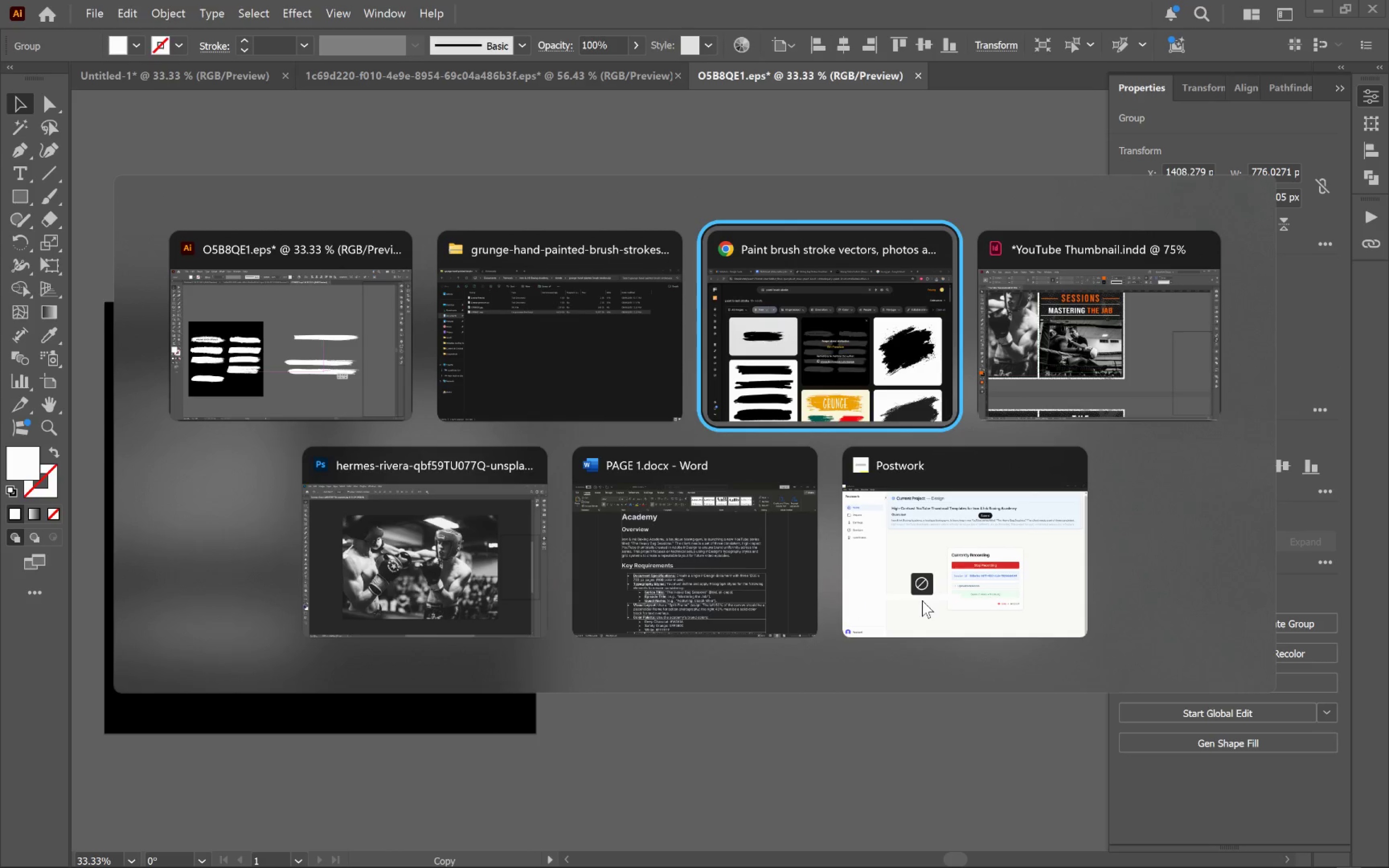 
key(Alt+Tab)
 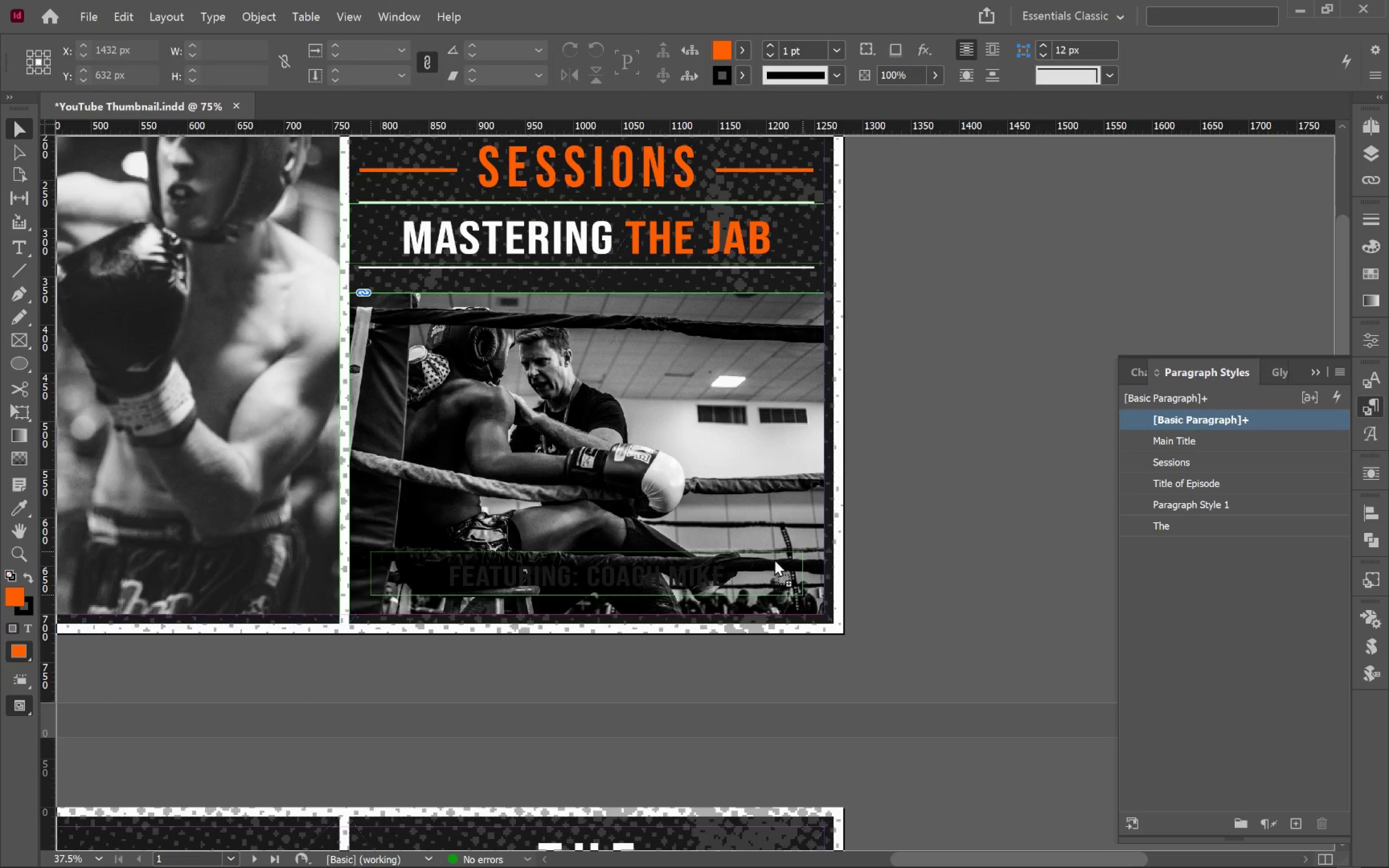 
hold_key(key=ShiftLeft, duration=1.46)
 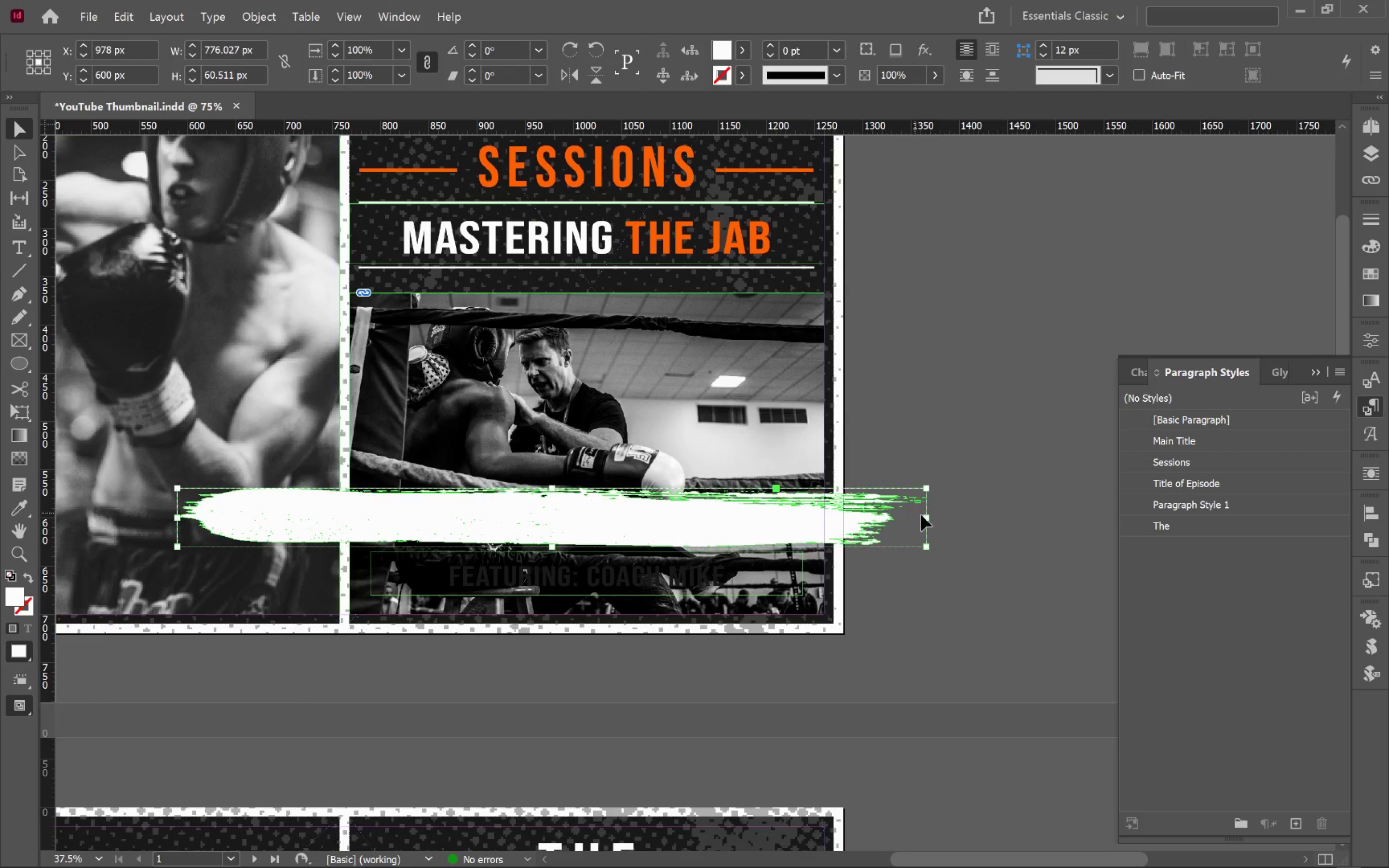 
left_click_drag(start_coordinate=[929, 518], to_coordinate=[824, 515])
 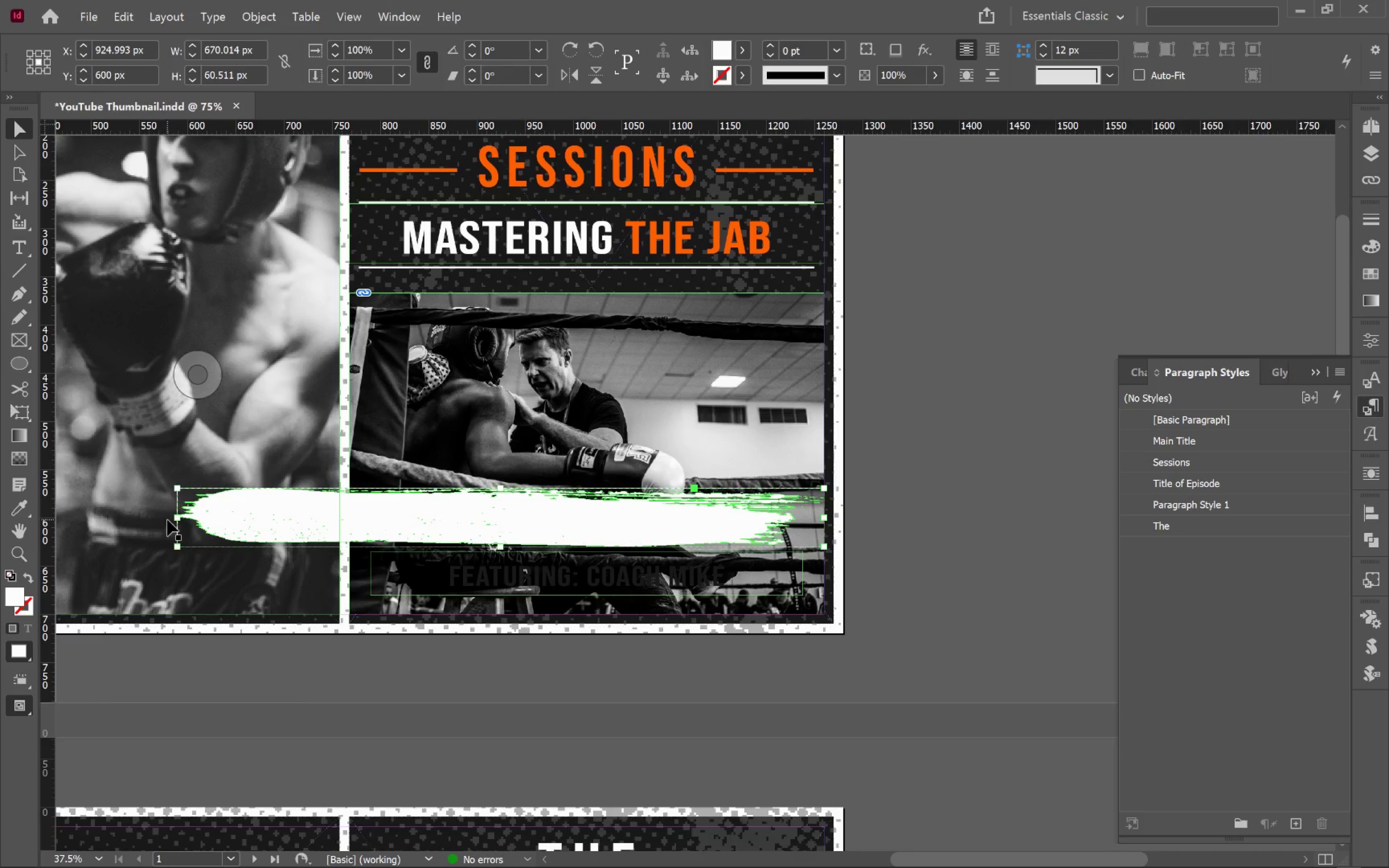 
left_click_drag(start_coordinate=[175, 518], to_coordinate=[353, 522])
 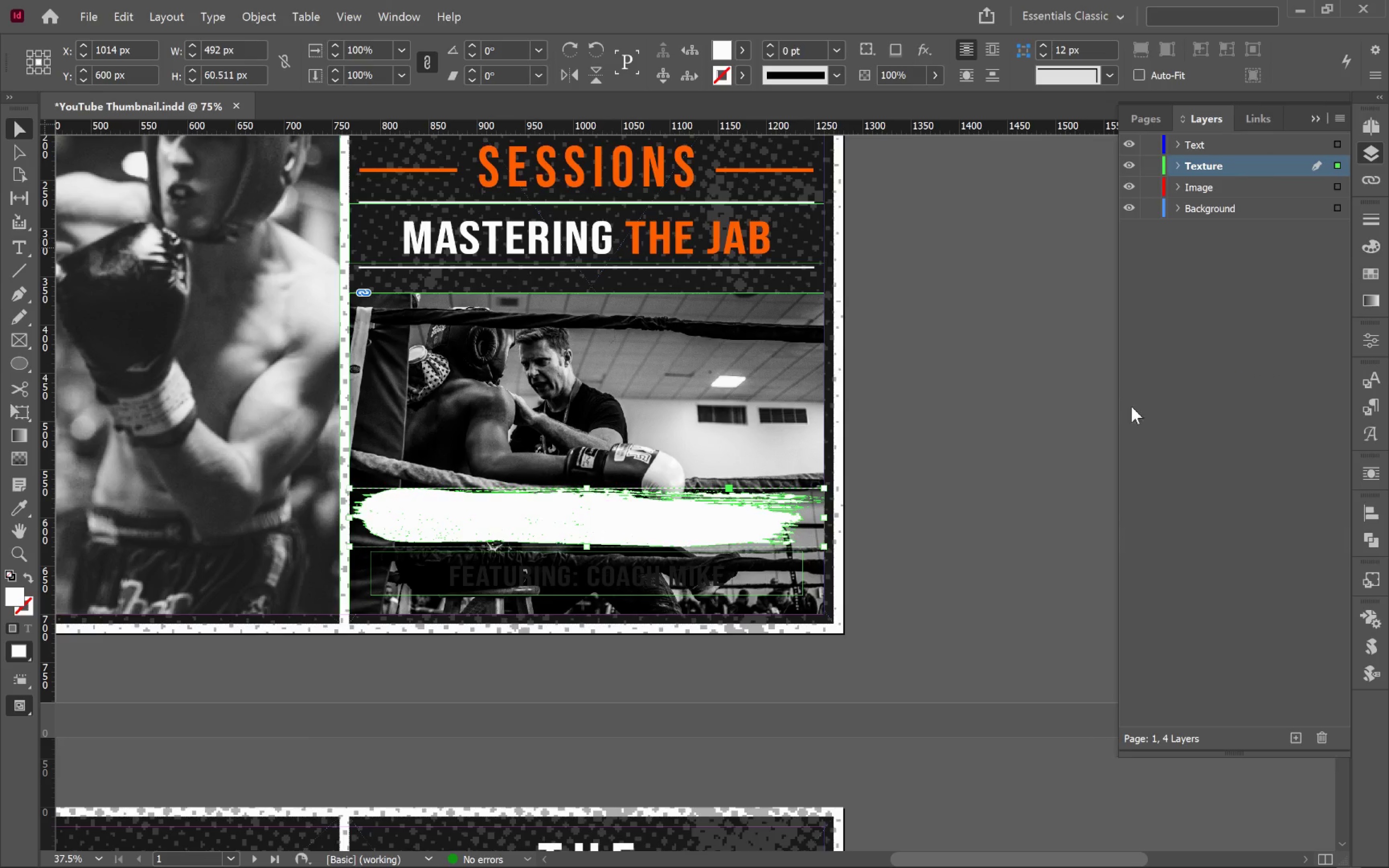 
wait(5.23)
 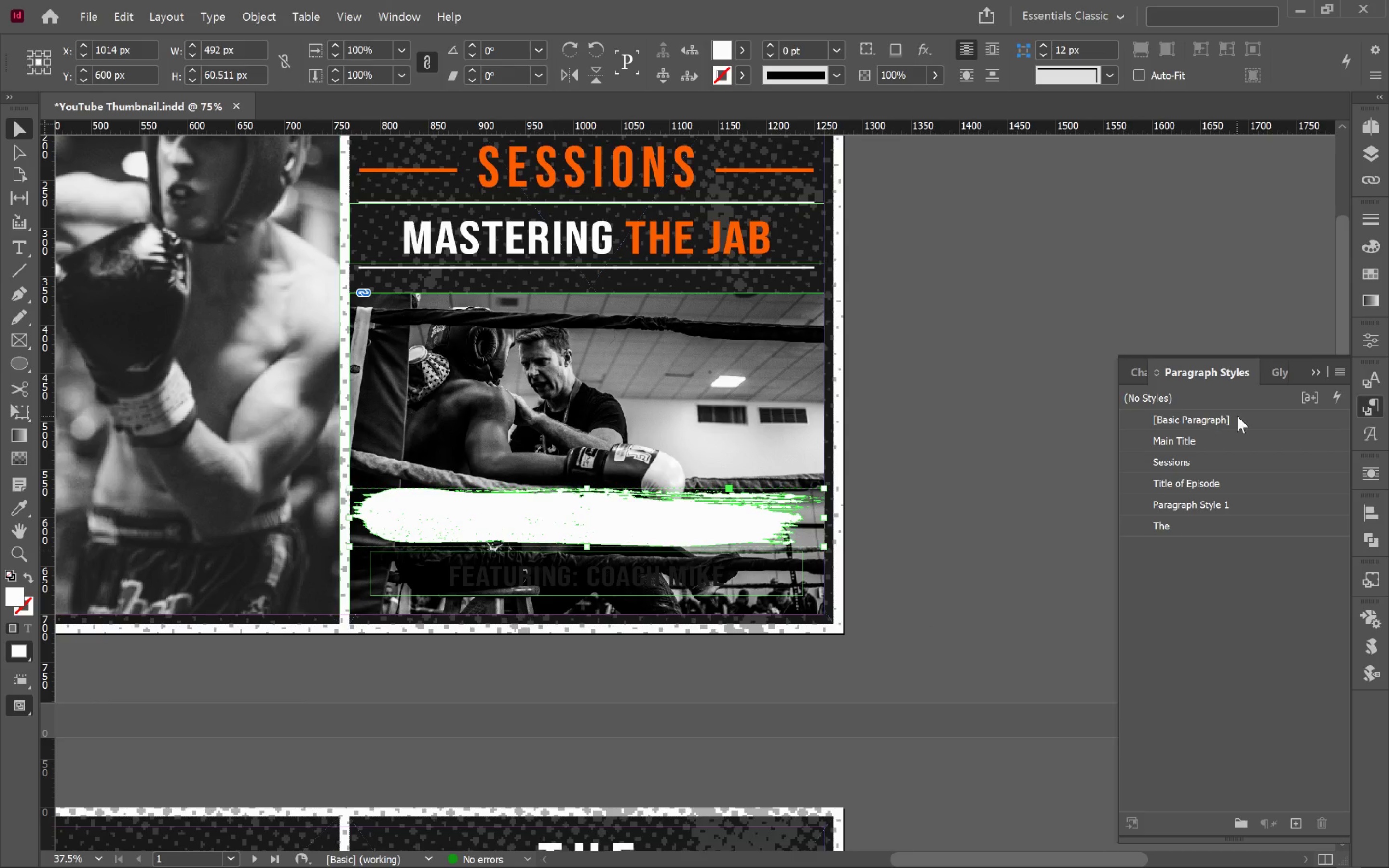 
left_click([742, 592])
 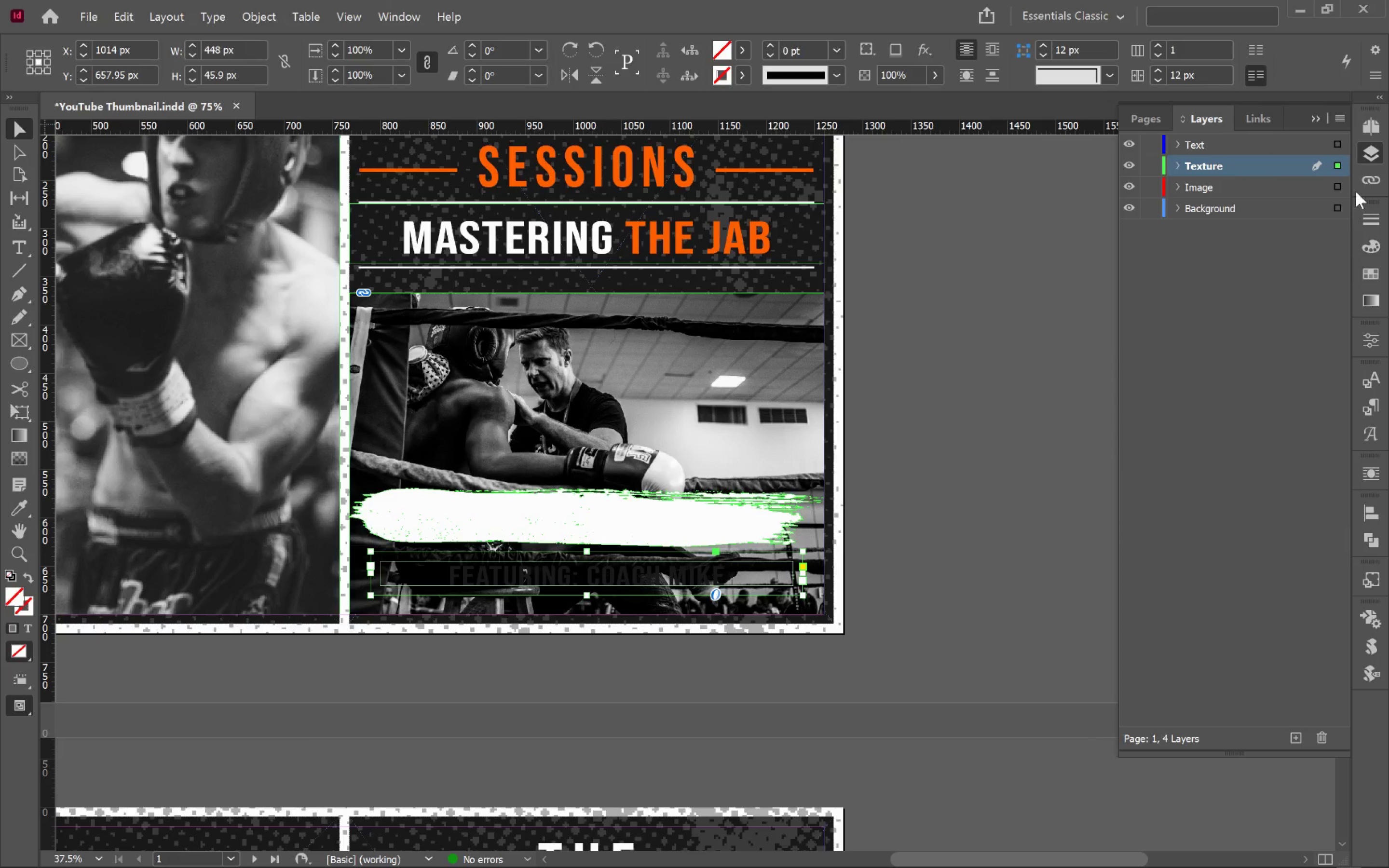 
left_click_drag(start_coordinate=[1337, 158], to_coordinate=[1336, 143])
 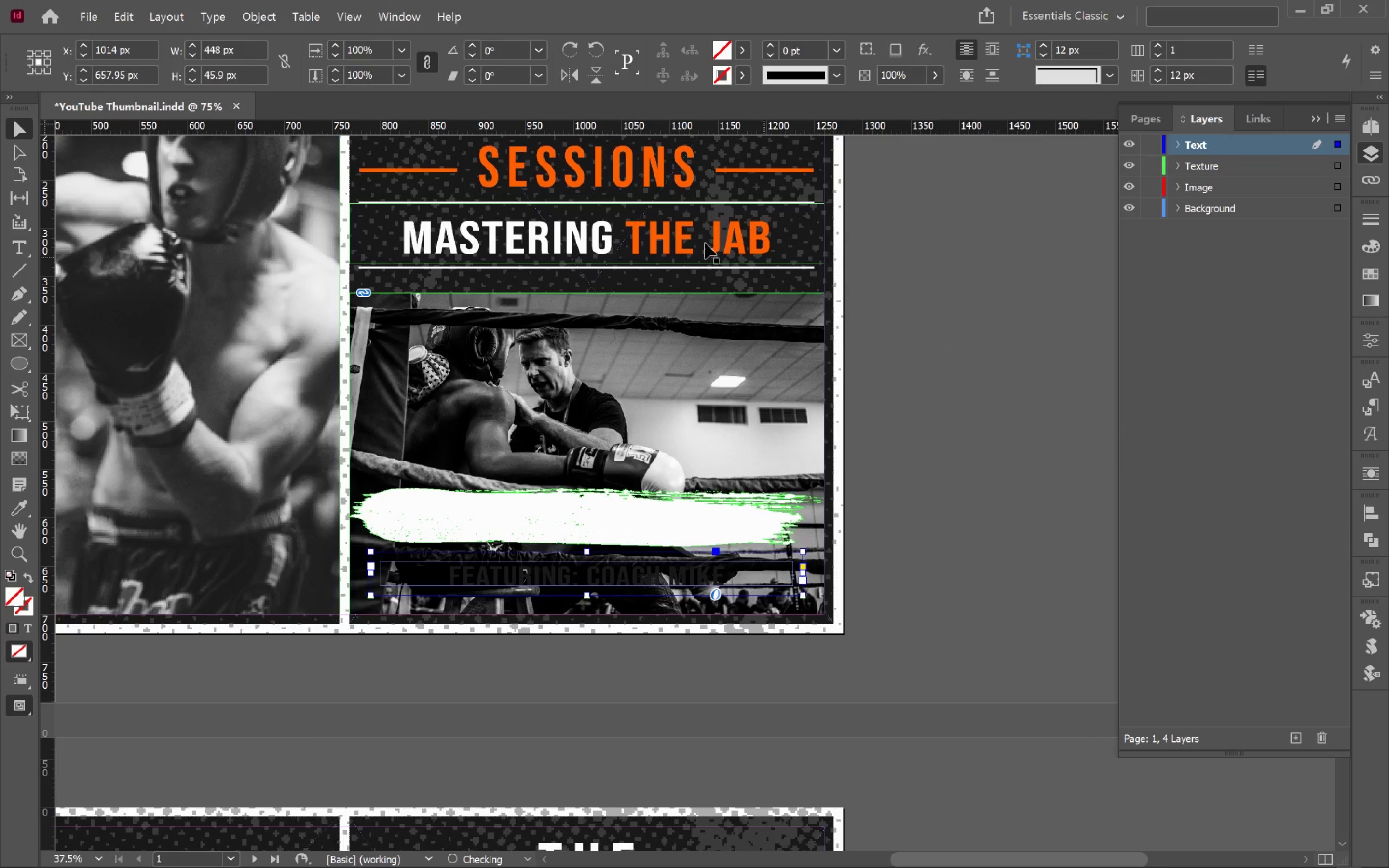 
left_click([683, 233])
 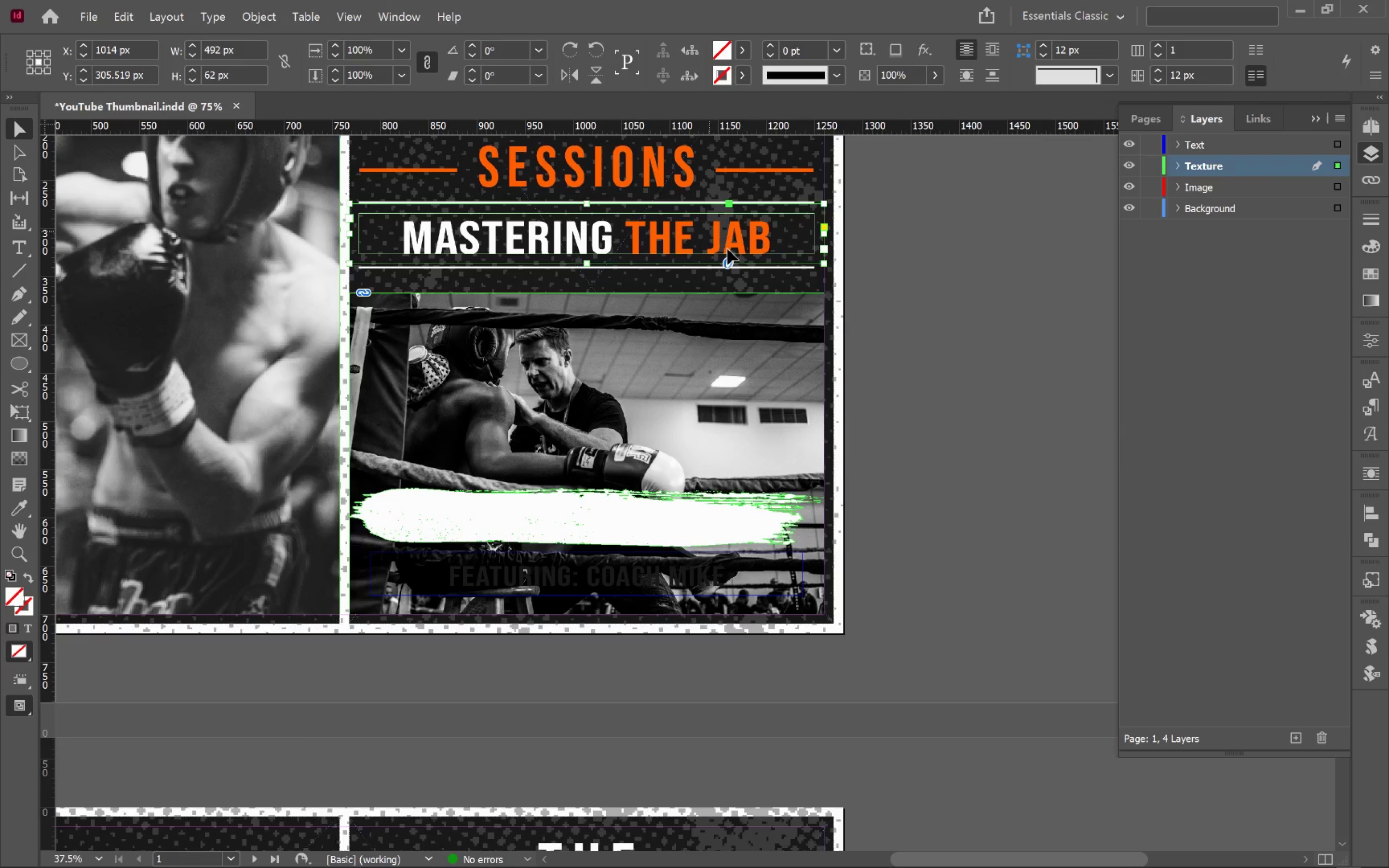 
hold_key(key=ShiftLeft, duration=0.6)
 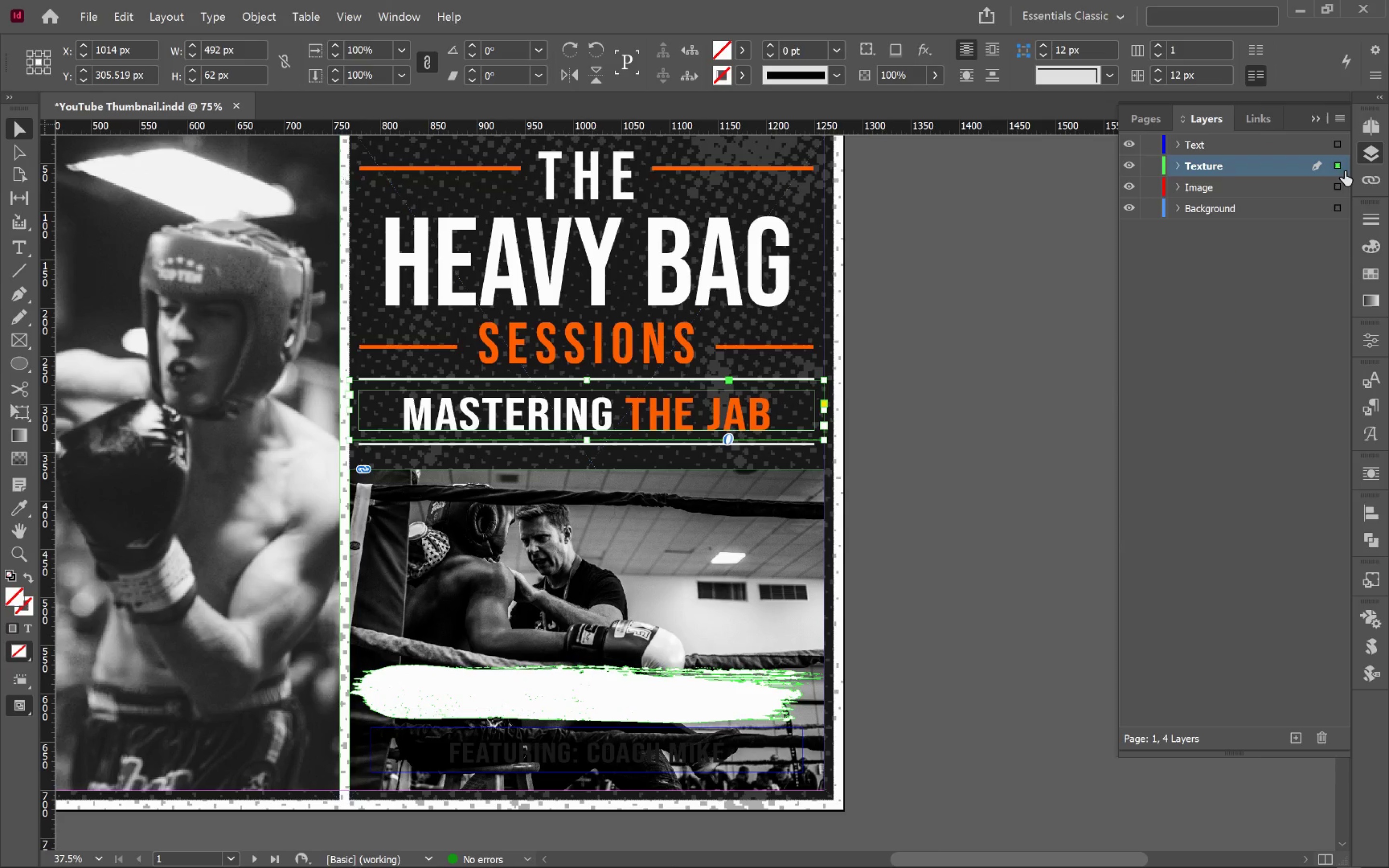 
scroll: coordinate [822, 331], scroll_direction: up, amount: 2.0
 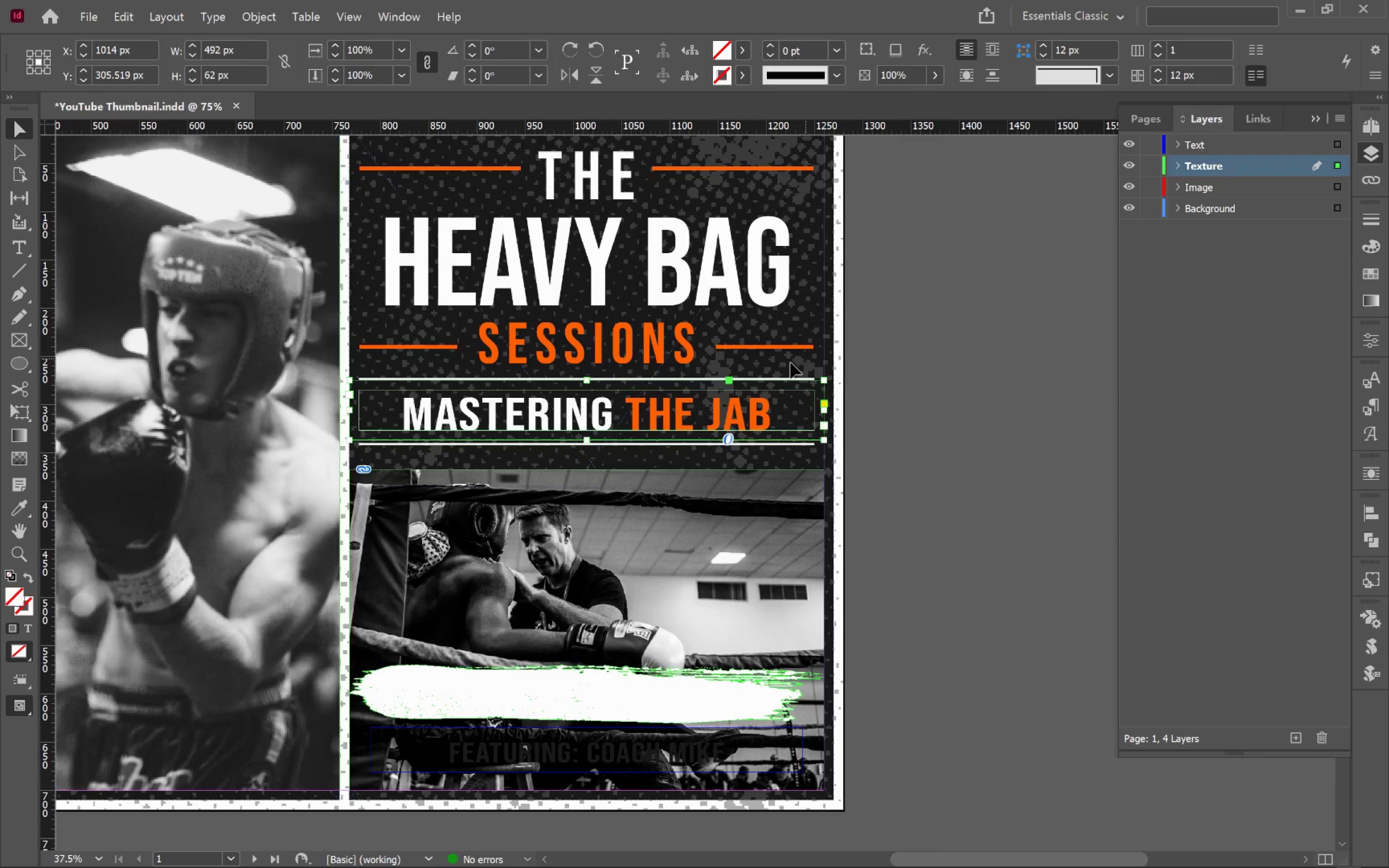 
left_click([687, 286])
 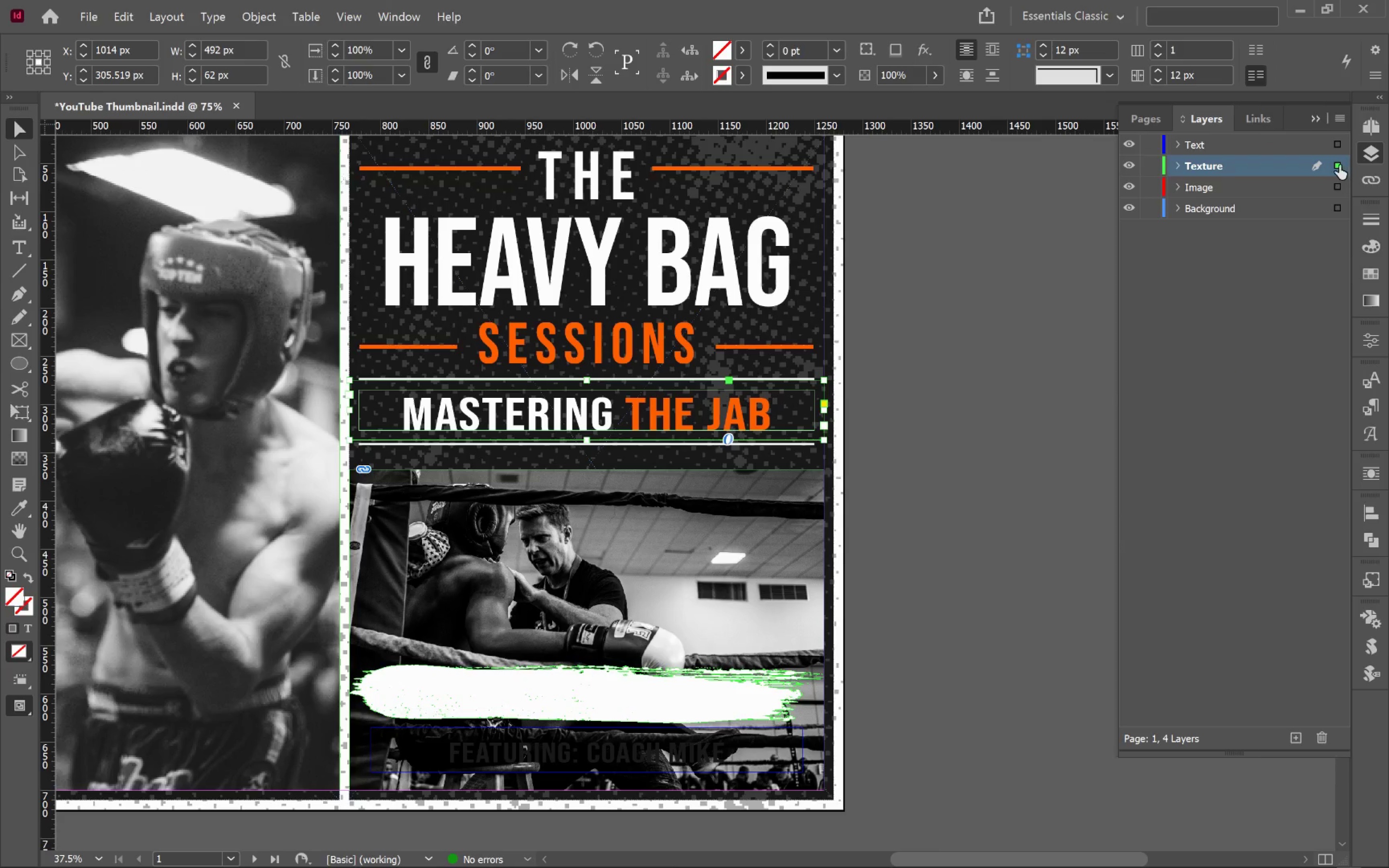 
left_click_drag(start_coordinate=[1338, 163], to_coordinate=[1336, 142])
 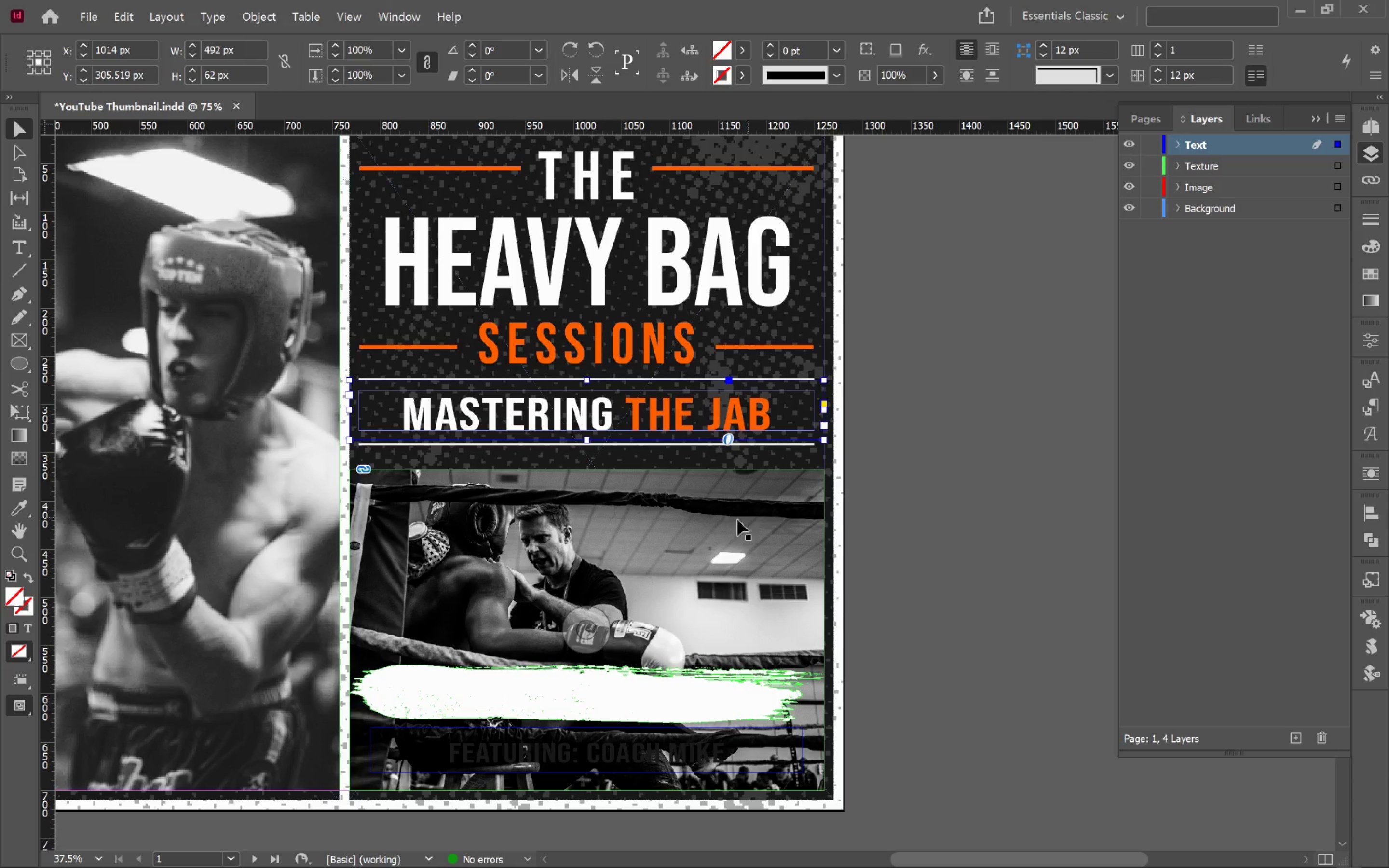 
left_click([687, 559])
 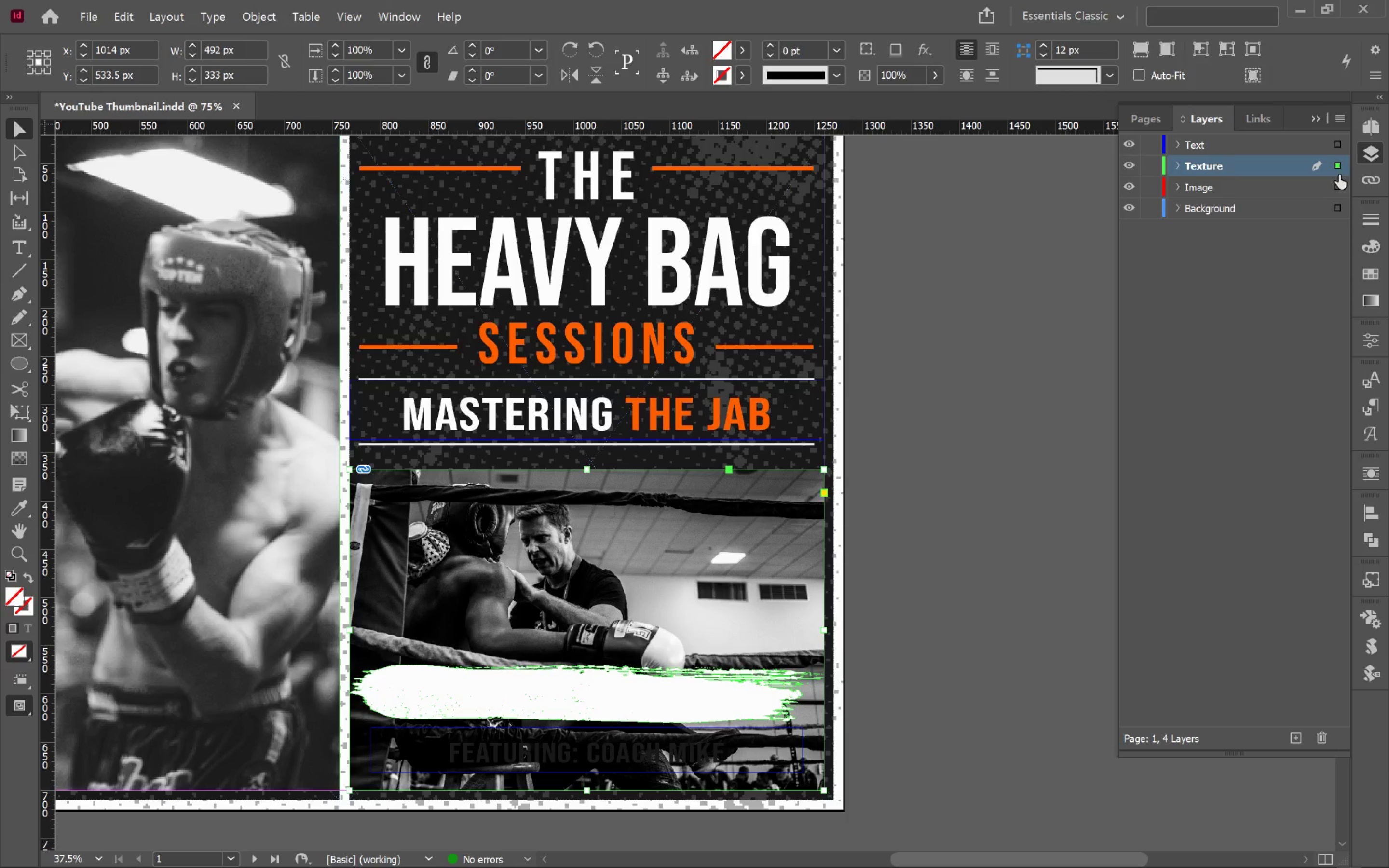 
left_click_drag(start_coordinate=[1337, 165], to_coordinate=[1343, 187])
 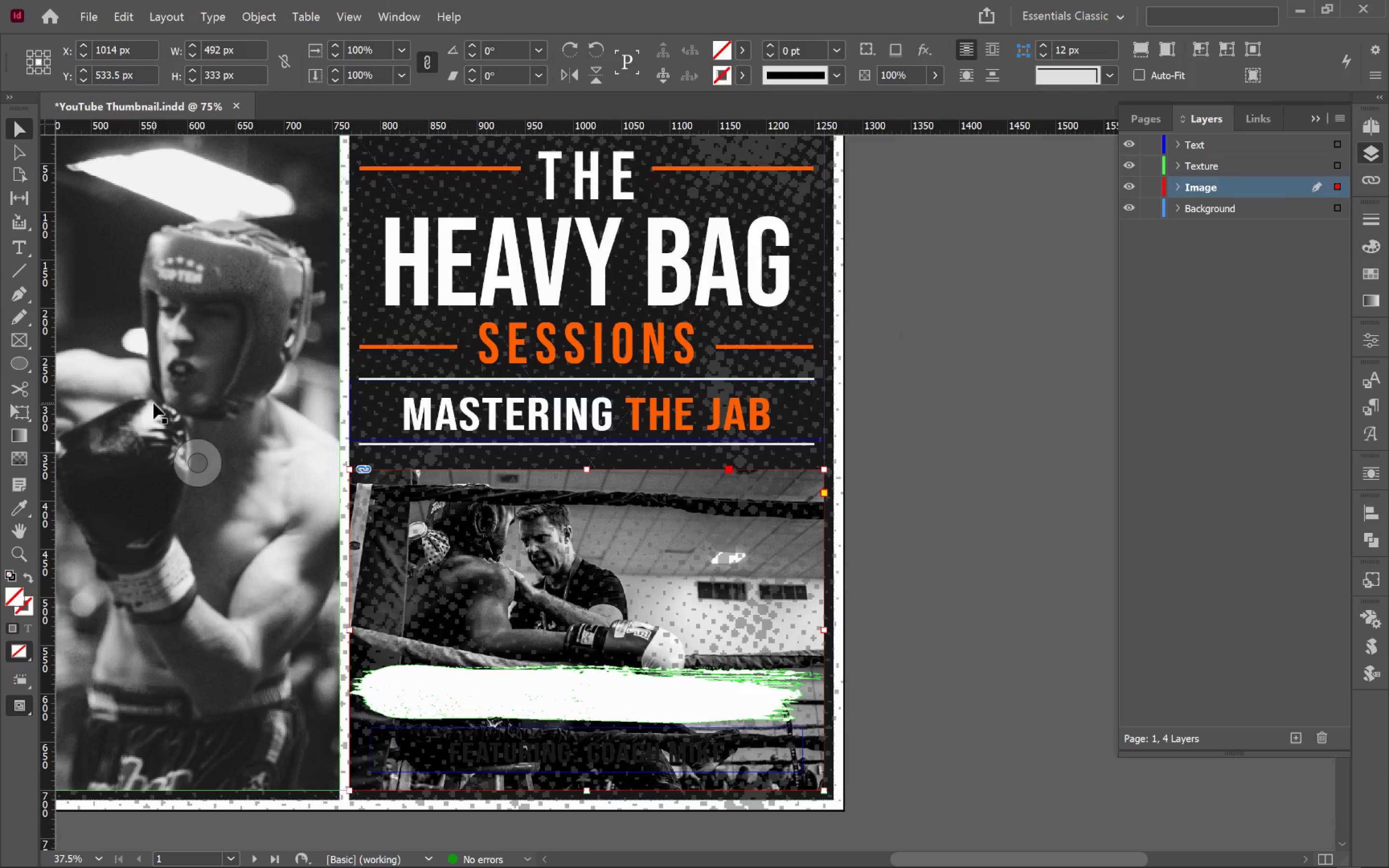 
left_click([215, 401])
 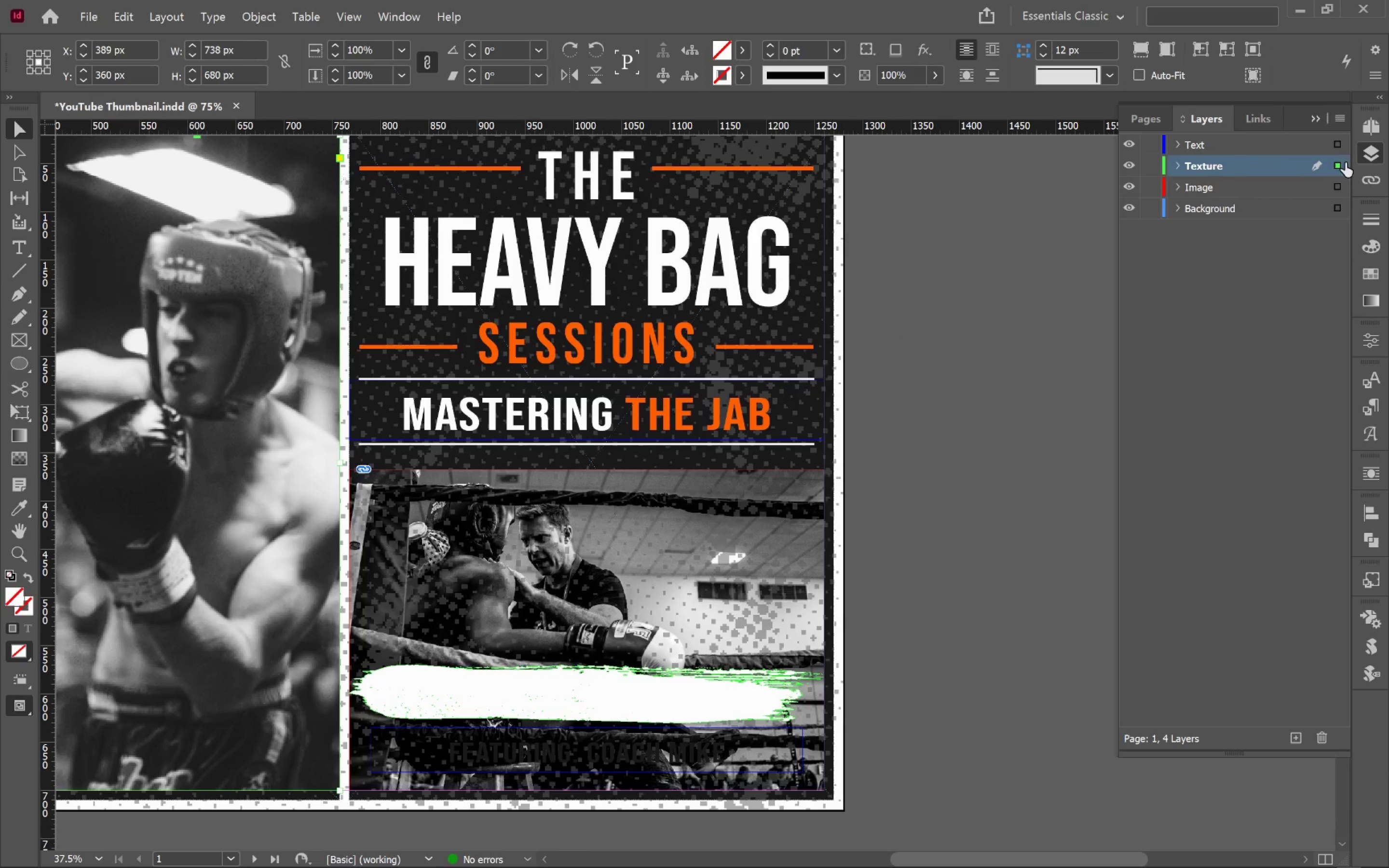 
left_click_drag(start_coordinate=[1338, 164], to_coordinate=[1341, 185])
 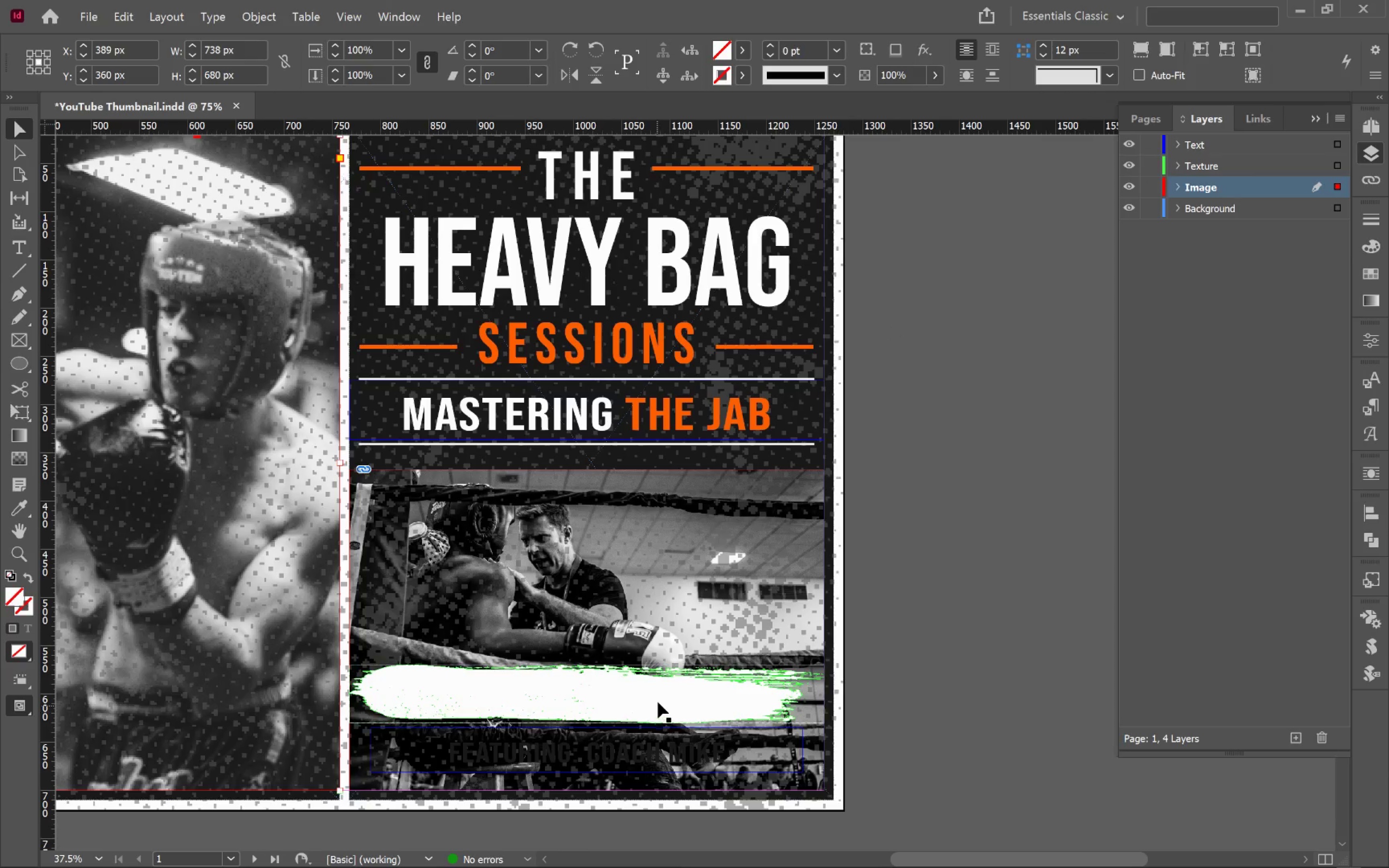 
hold_key(key=ShiftLeft, duration=0.8)
left_click([659, 759])
 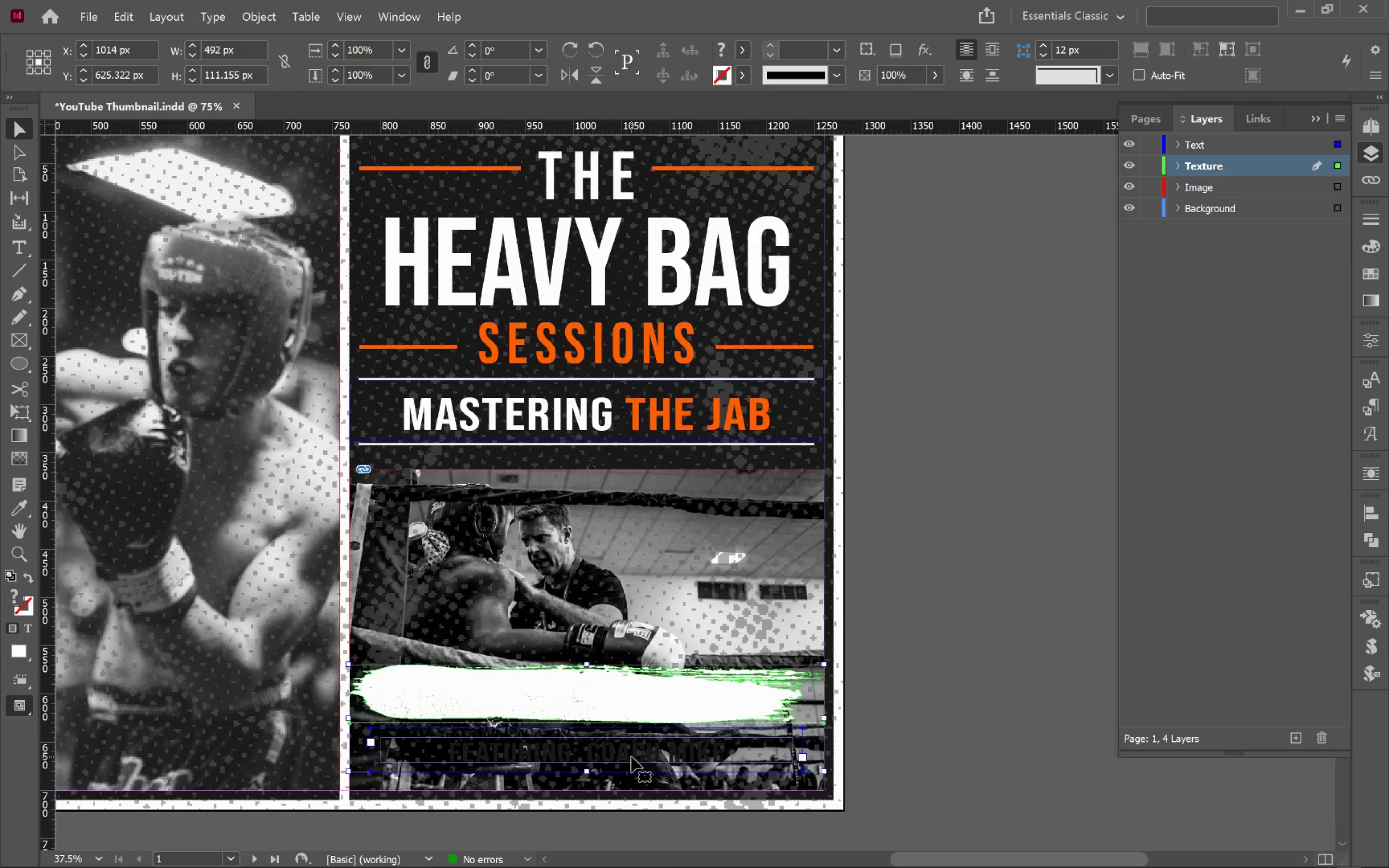 
left_click([631, 756])
 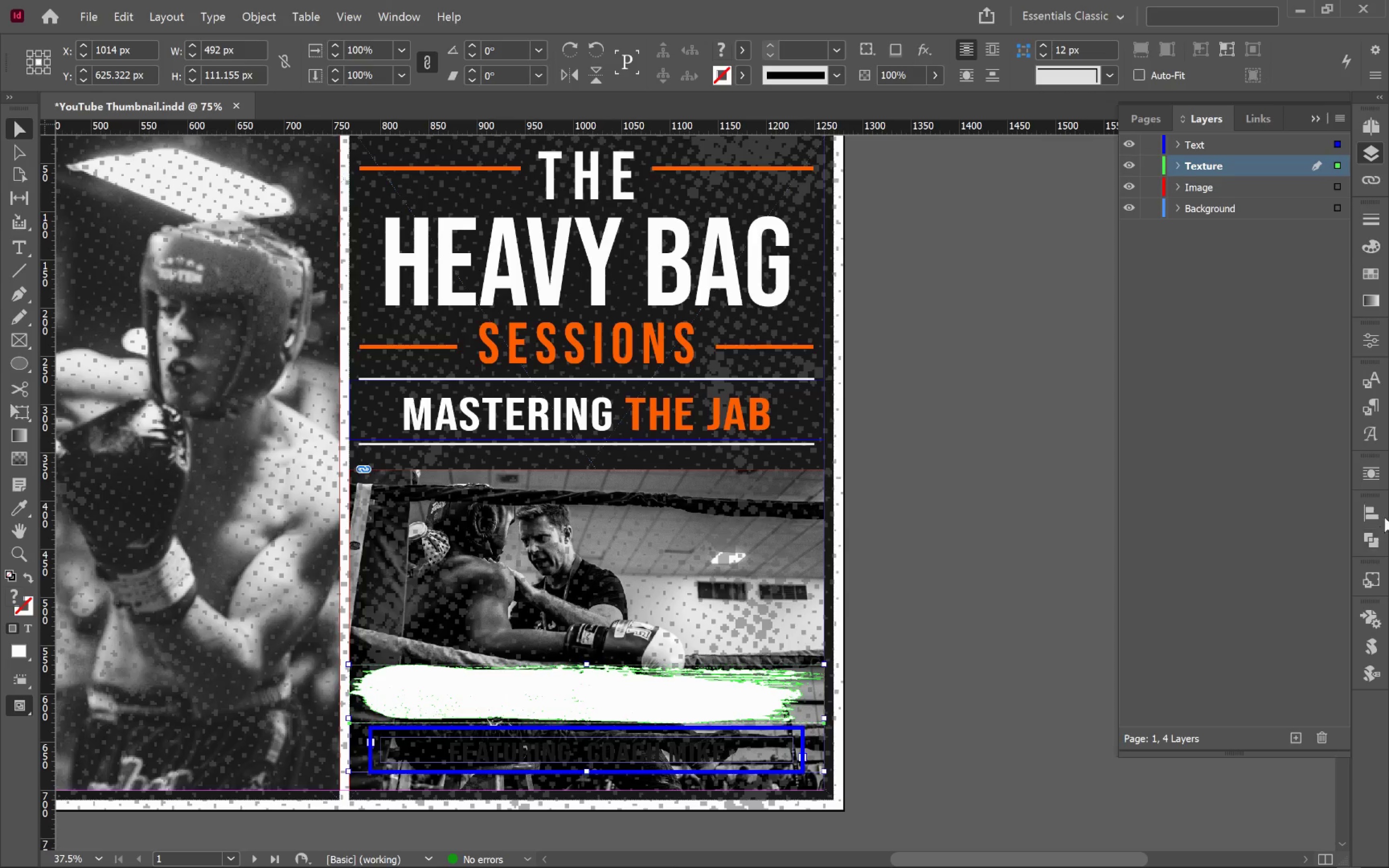 
left_click([1369, 515])
 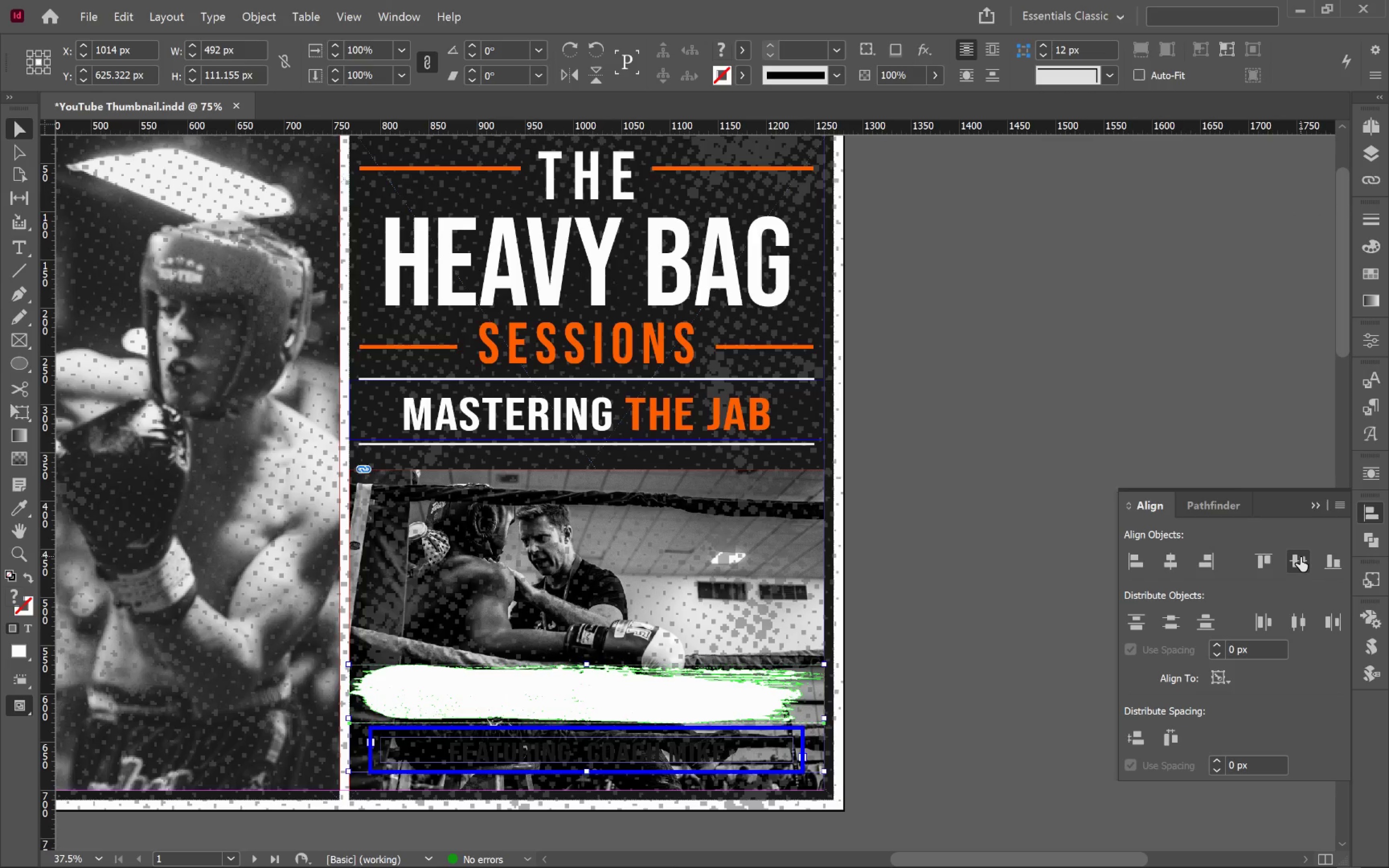 
left_click([1300, 557])
 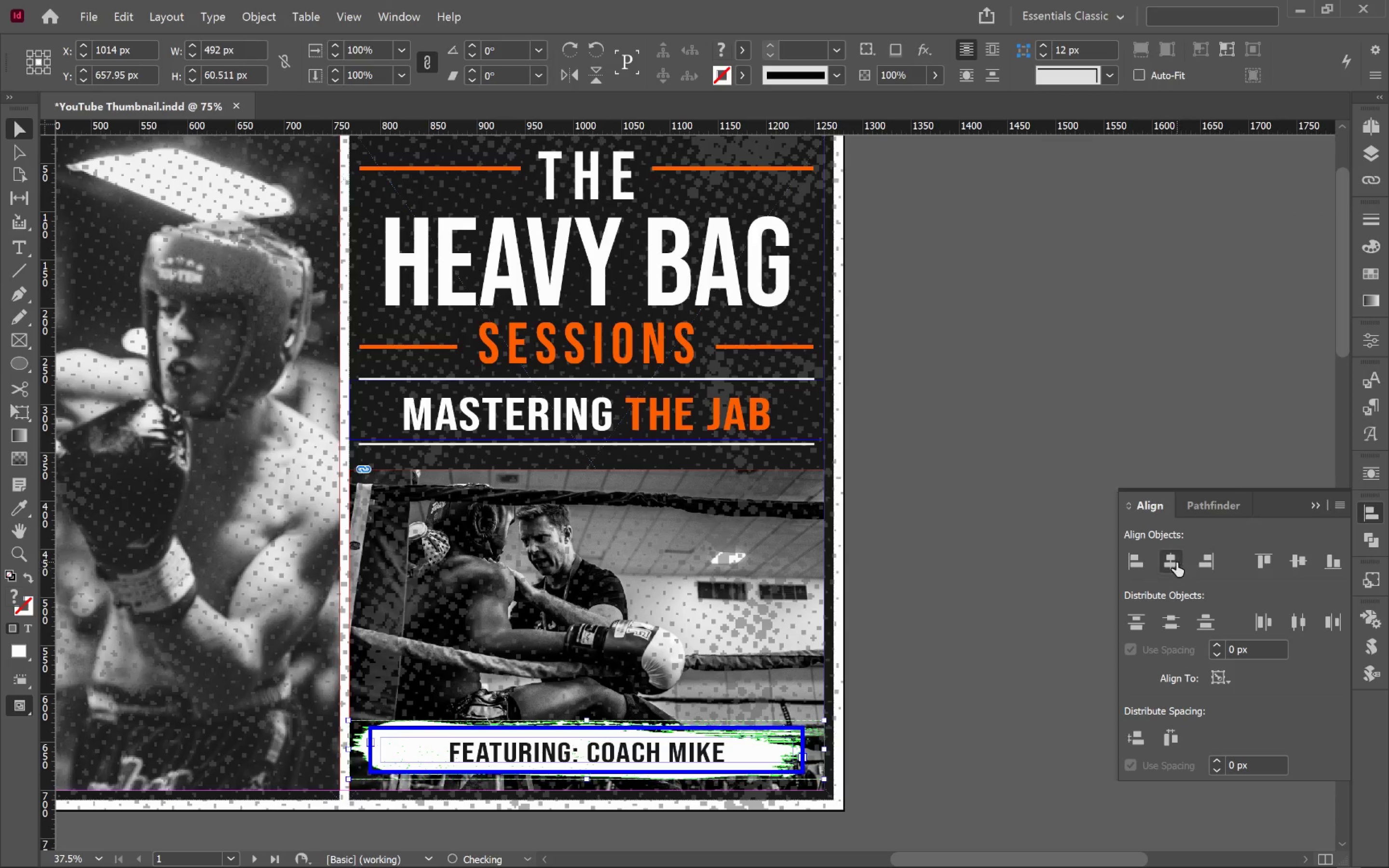 
left_click([1176, 561])
 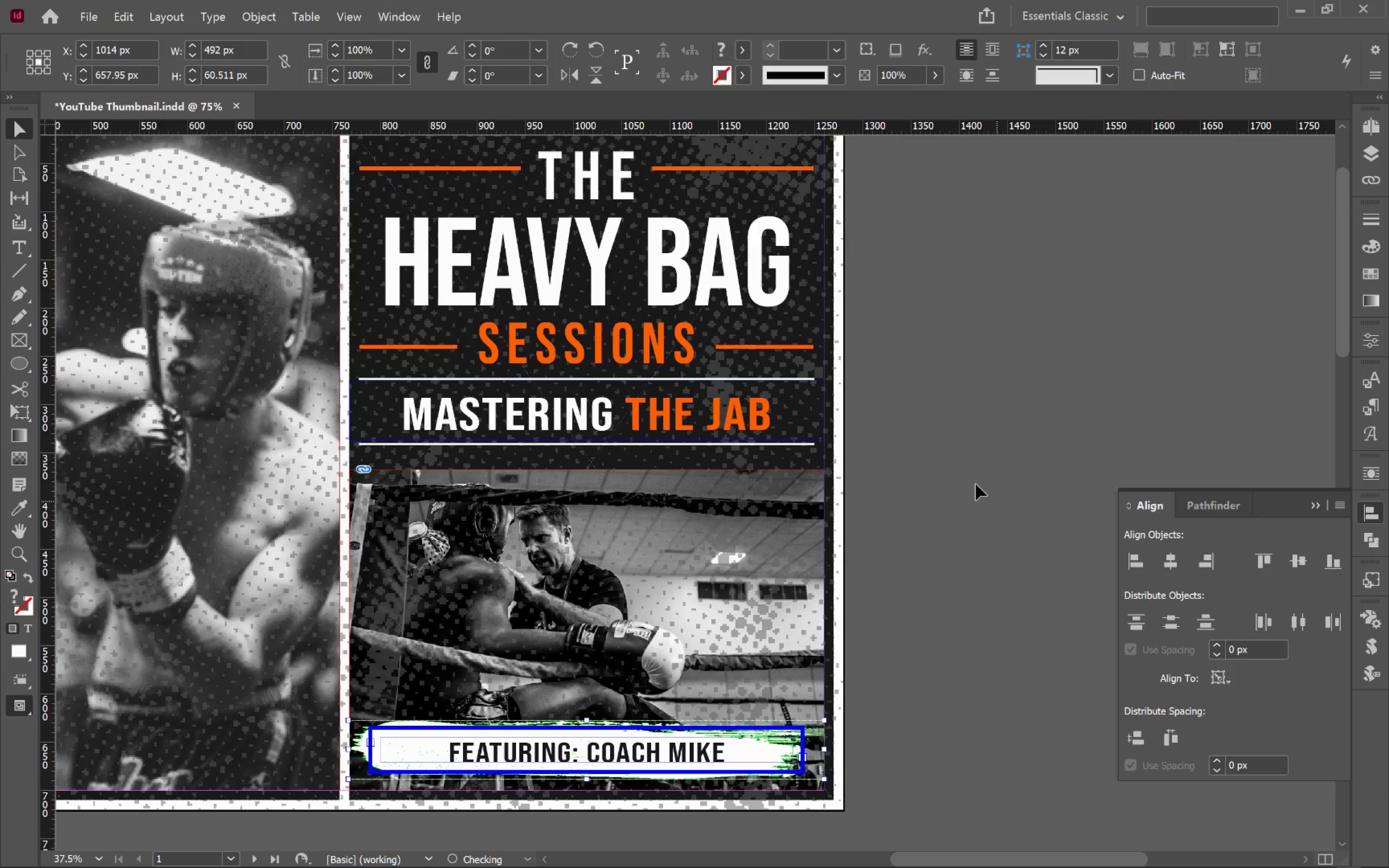 
left_click([975, 458])
 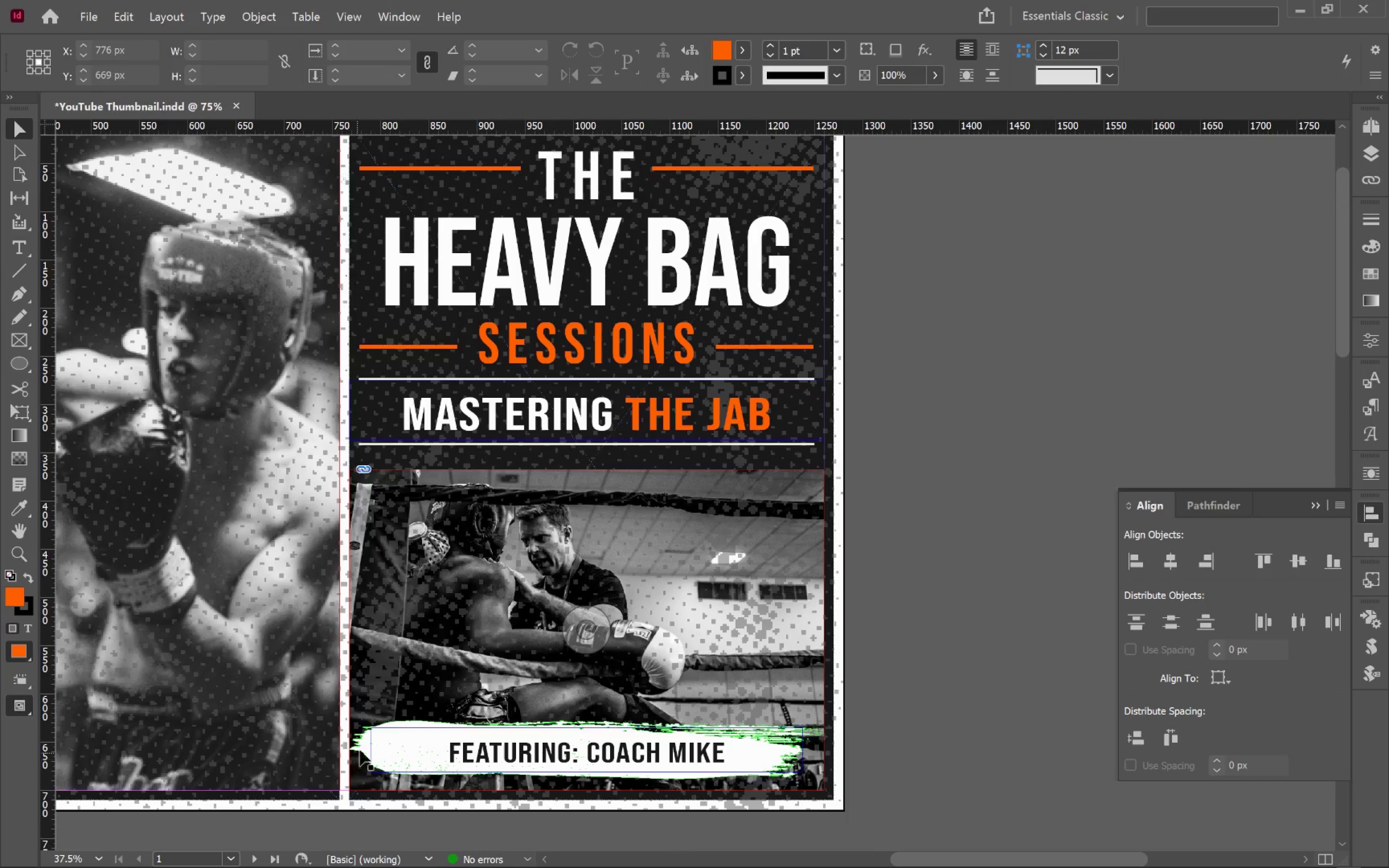 
left_click([364, 746])
 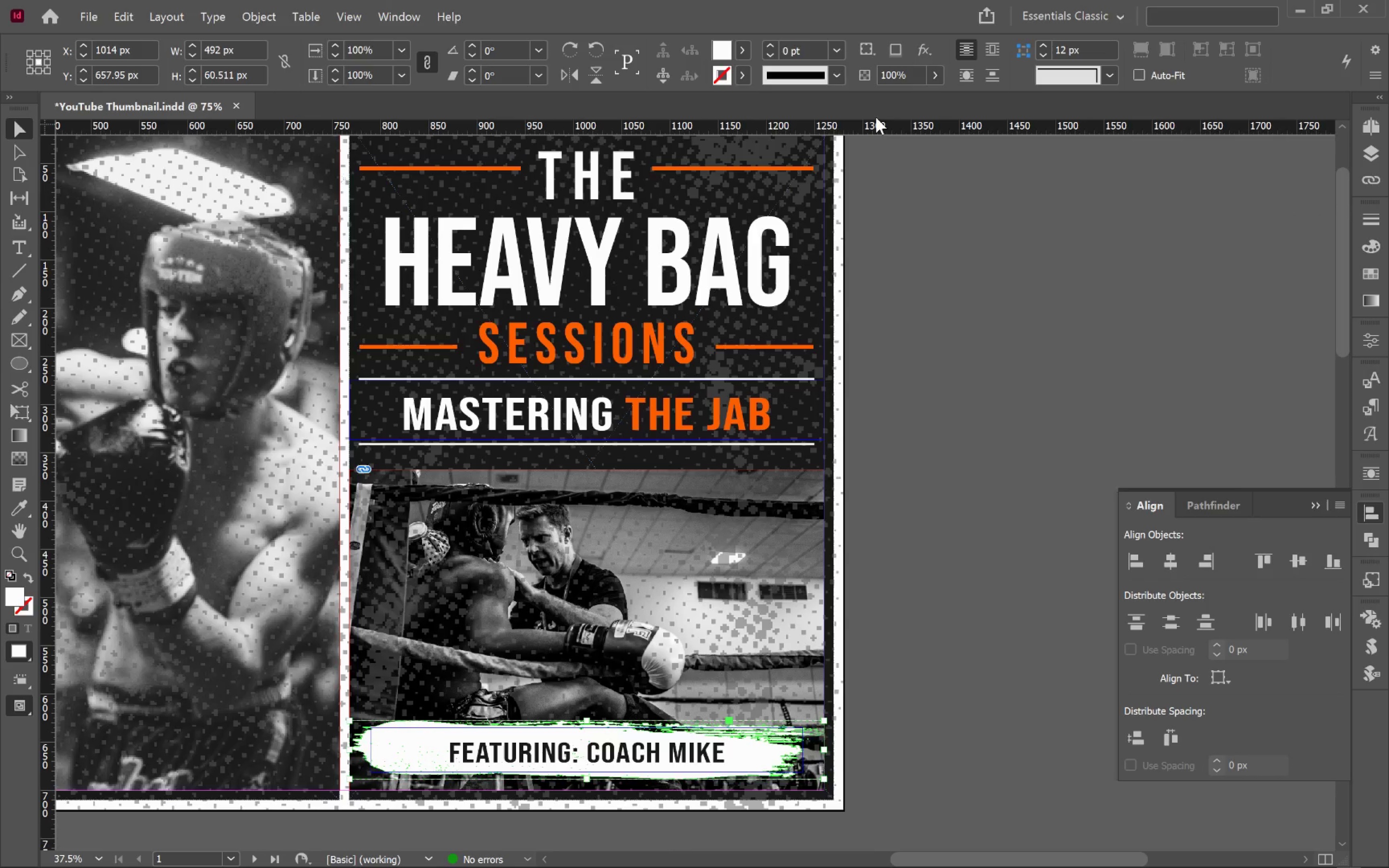 
left_click([745, 50])
 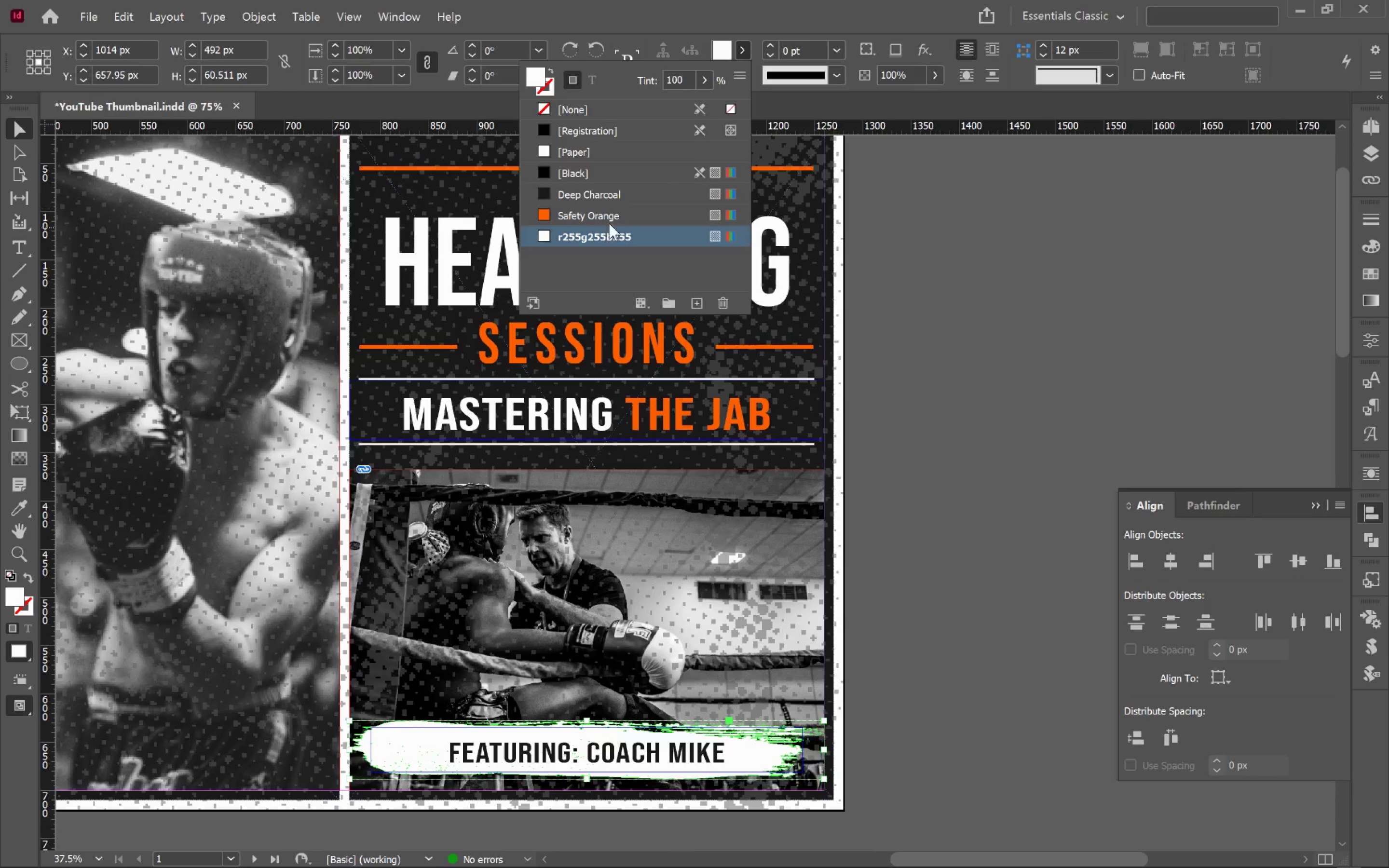 
left_click([604, 219])
 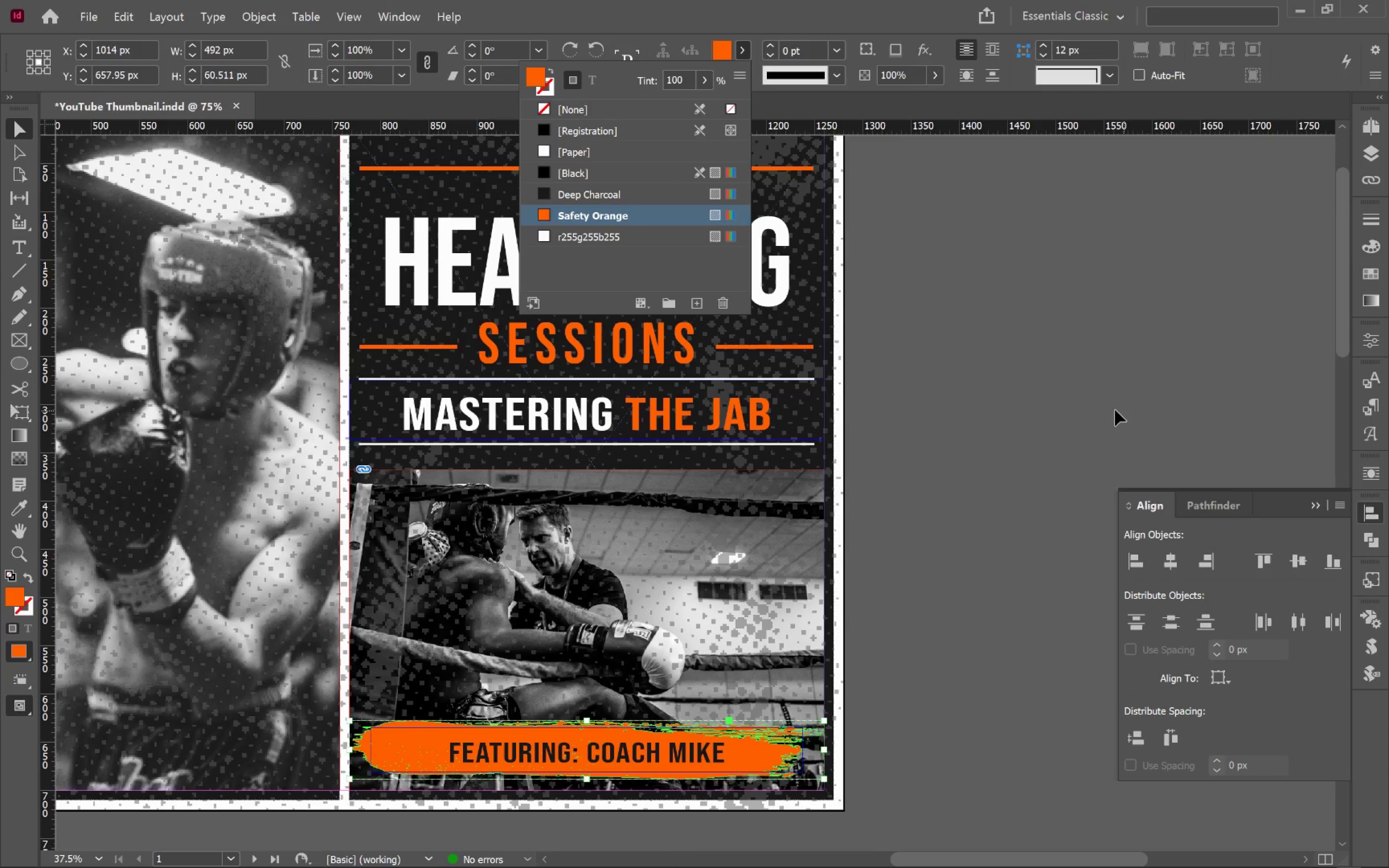 
left_click([1067, 398])
 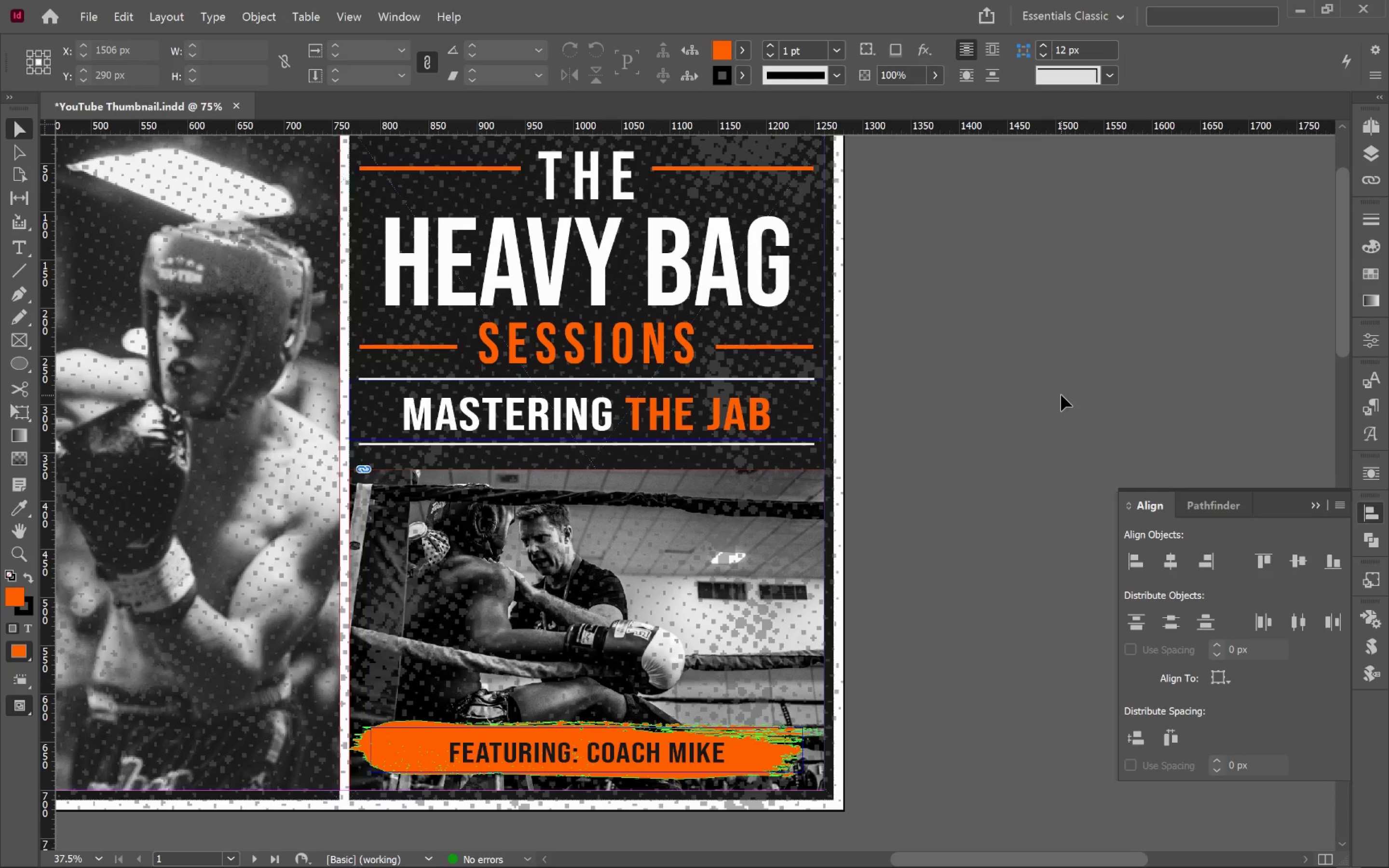 
key(W)
 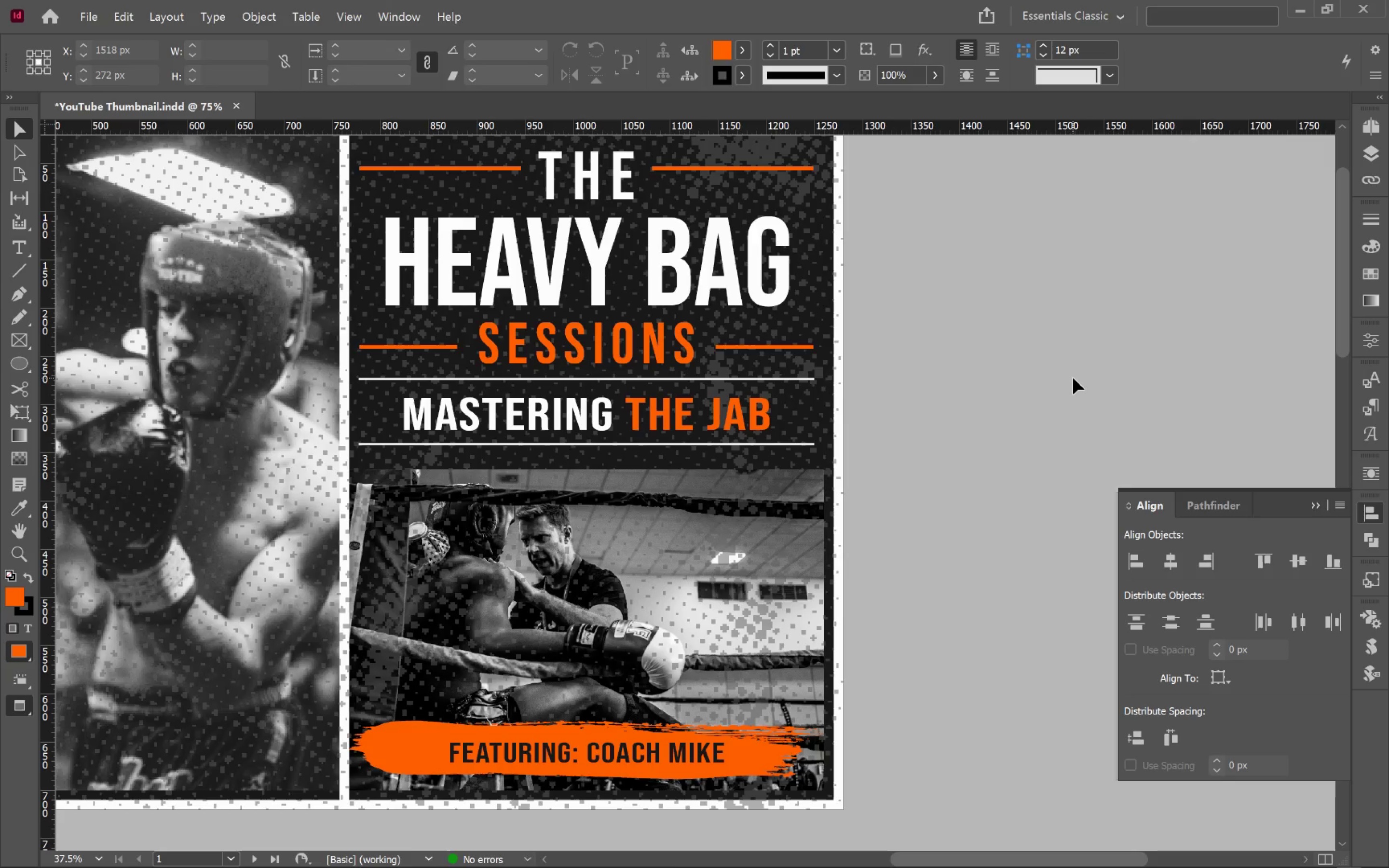 
wait(6.31)
 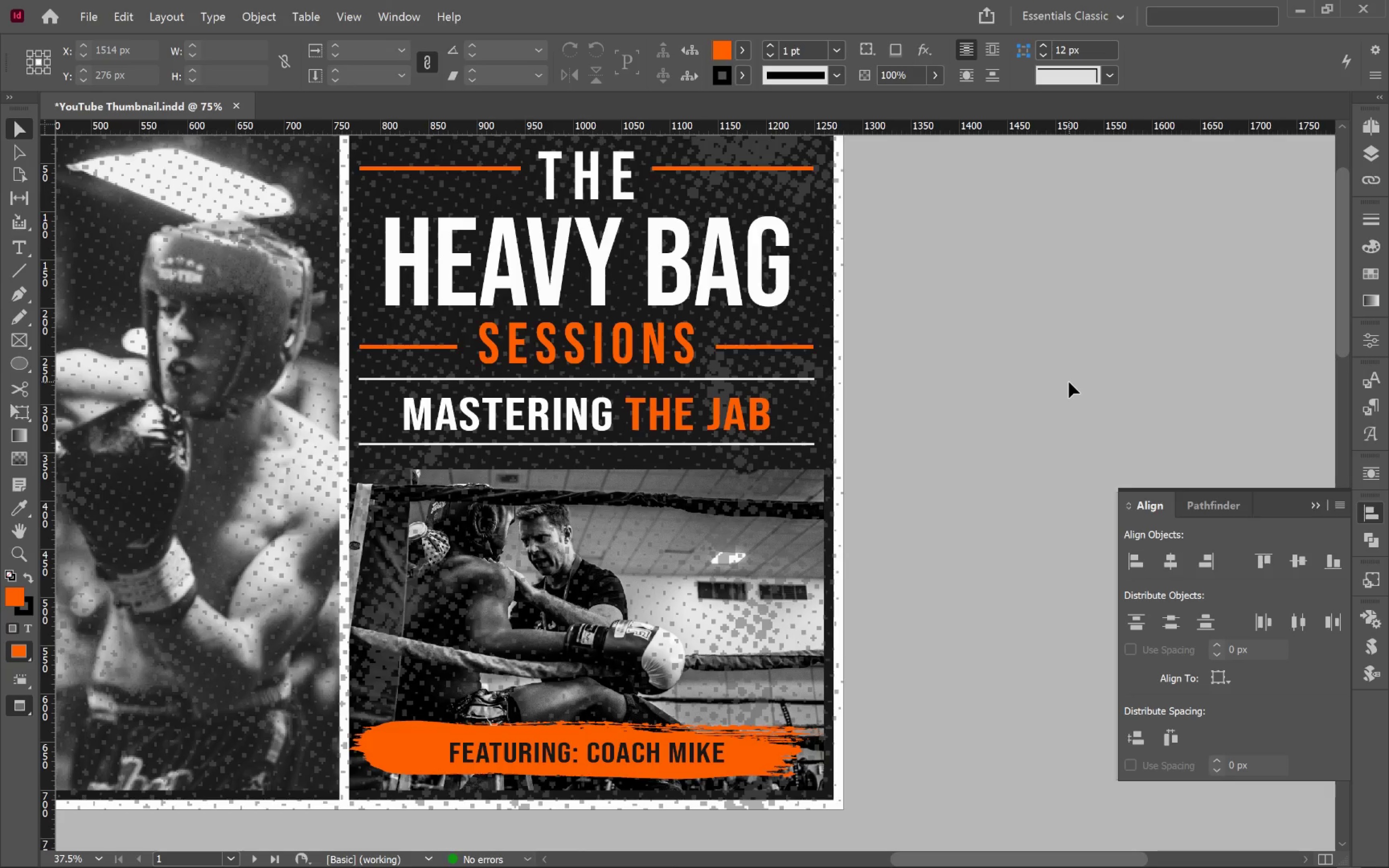 
hold_key(key=AltLeft, duration=0.69)
scroll: coordinate [1079, 371], scroll_direction: none, amount: 0.0
 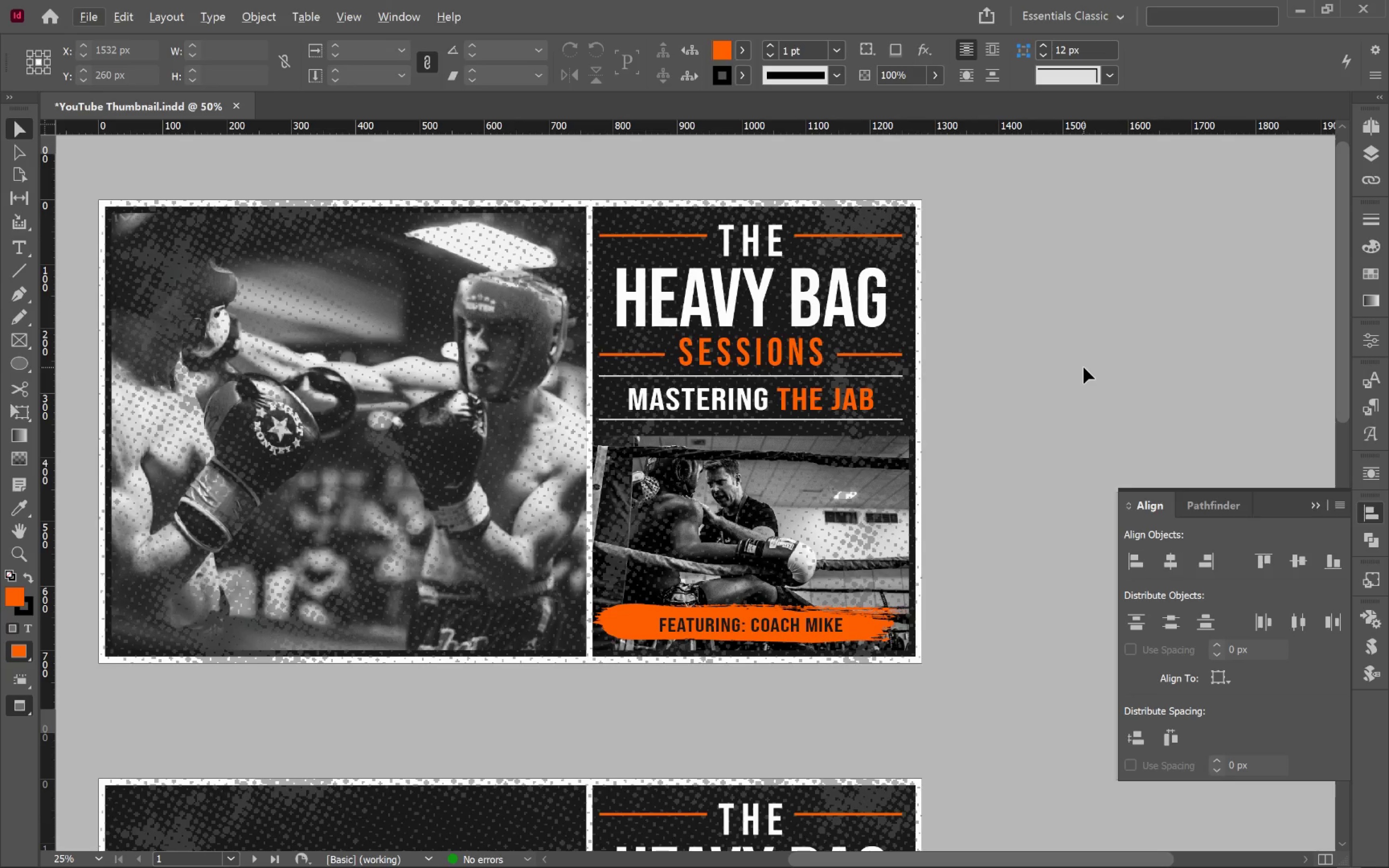 
left_click([1084, 367])
 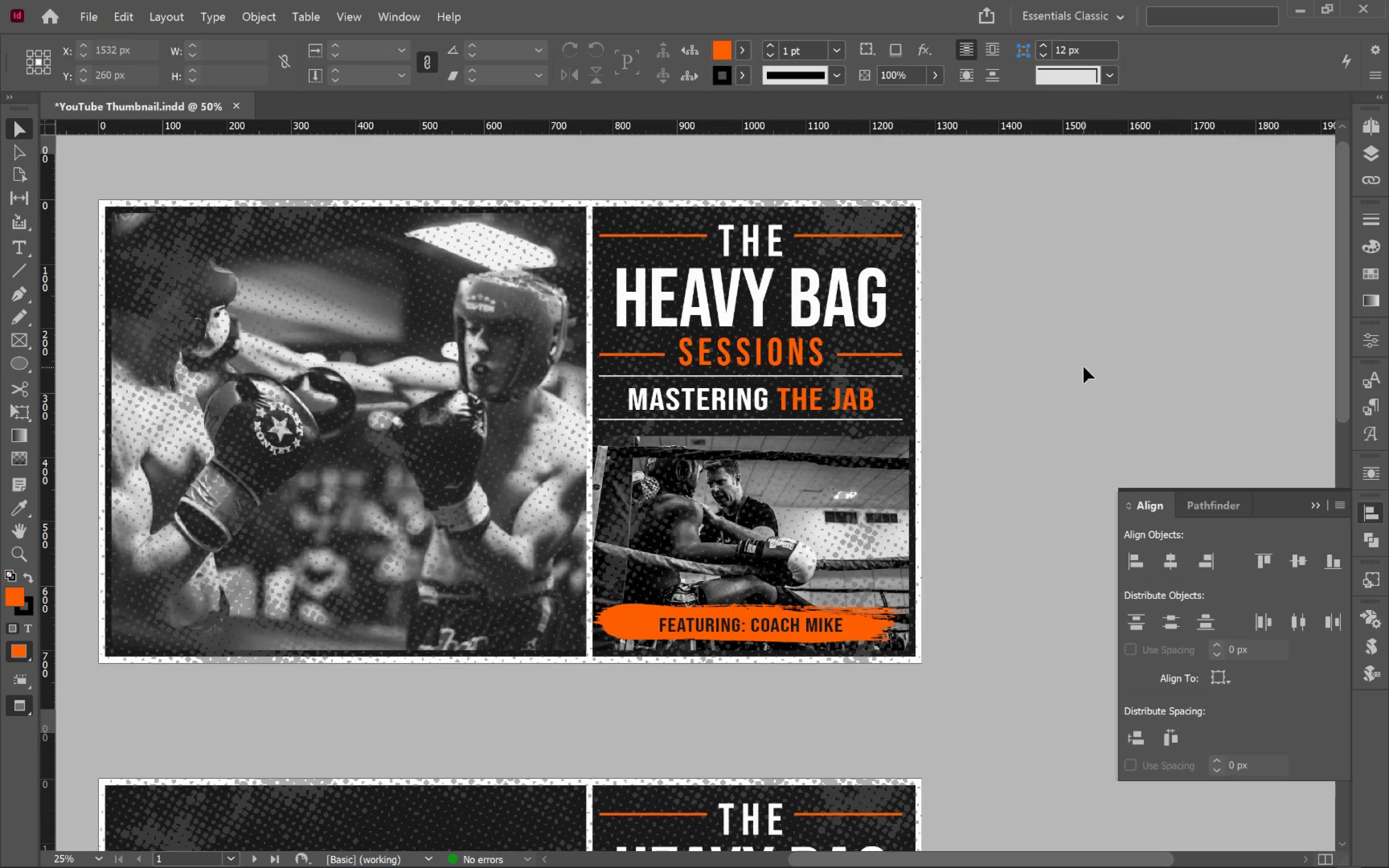 
hold_key(key=Space, duration=1.47)
 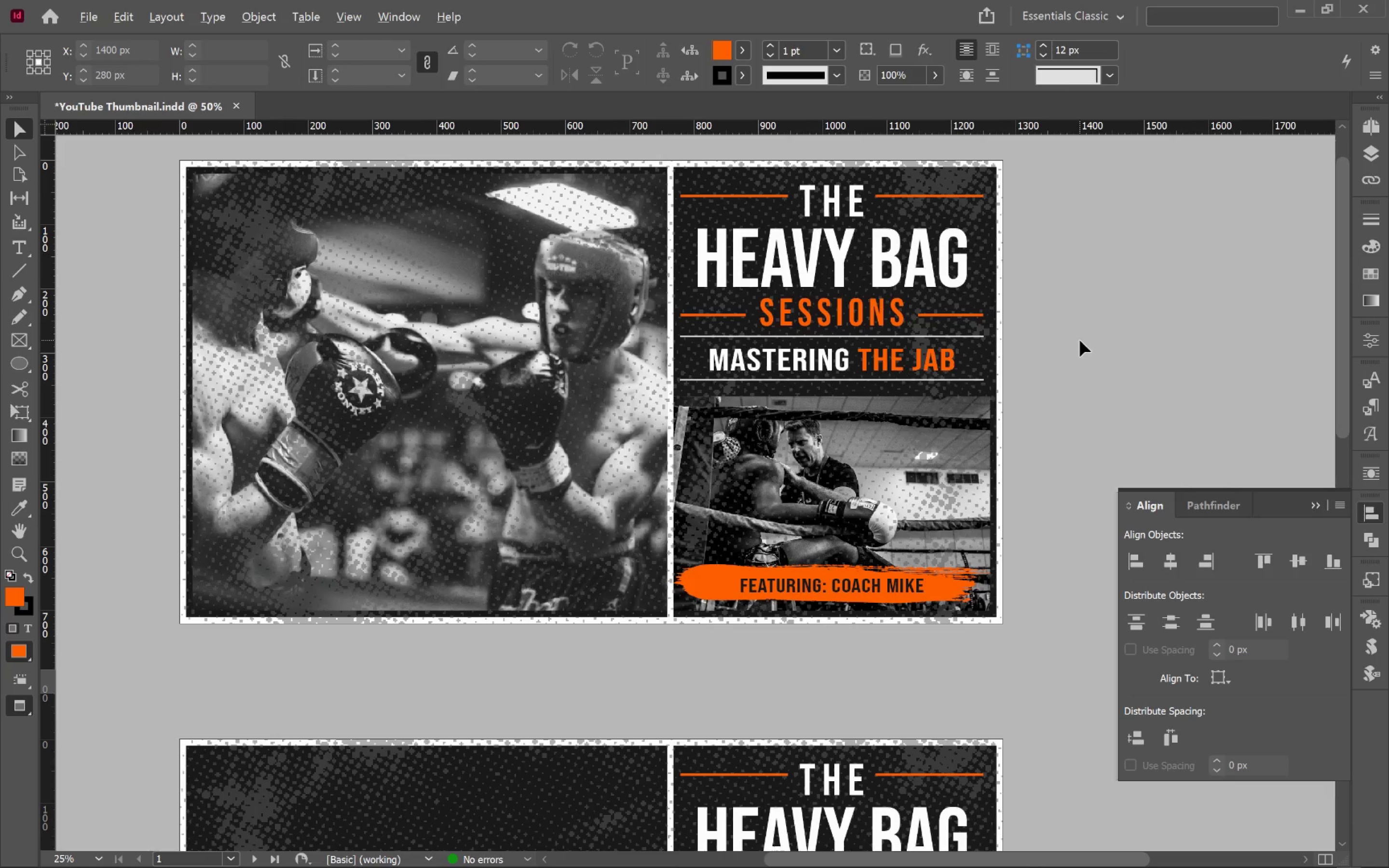 
left_click_drag(start_coordinate=[995, 381], to_coordinate=[1076, 342])
 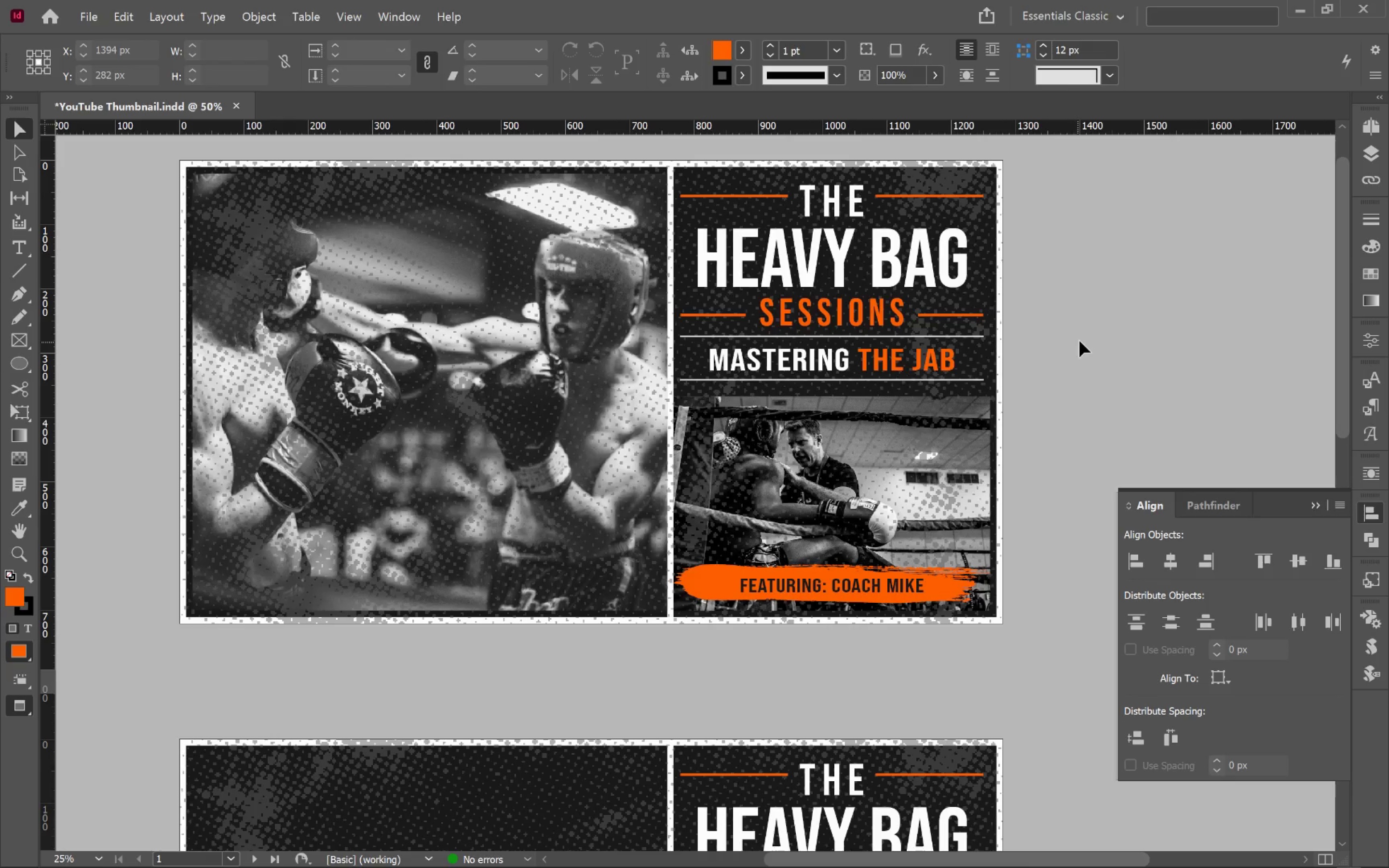 
hold_key(key=AltLeft, duration=0.77)
scroll: coordinate [1080, 340], scroll_direction: down, amount: 1.0
 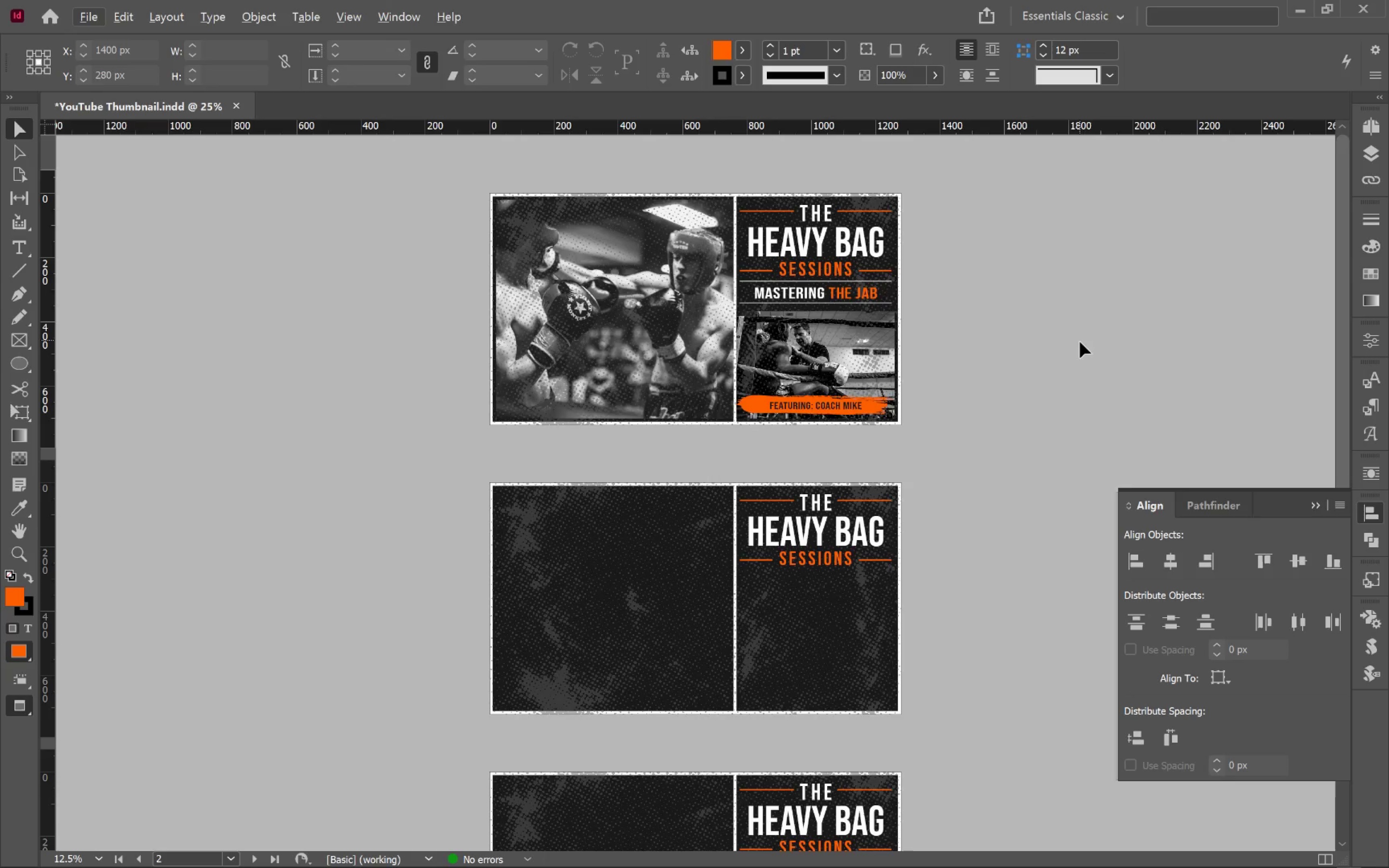 
left_click([1082, 350])
 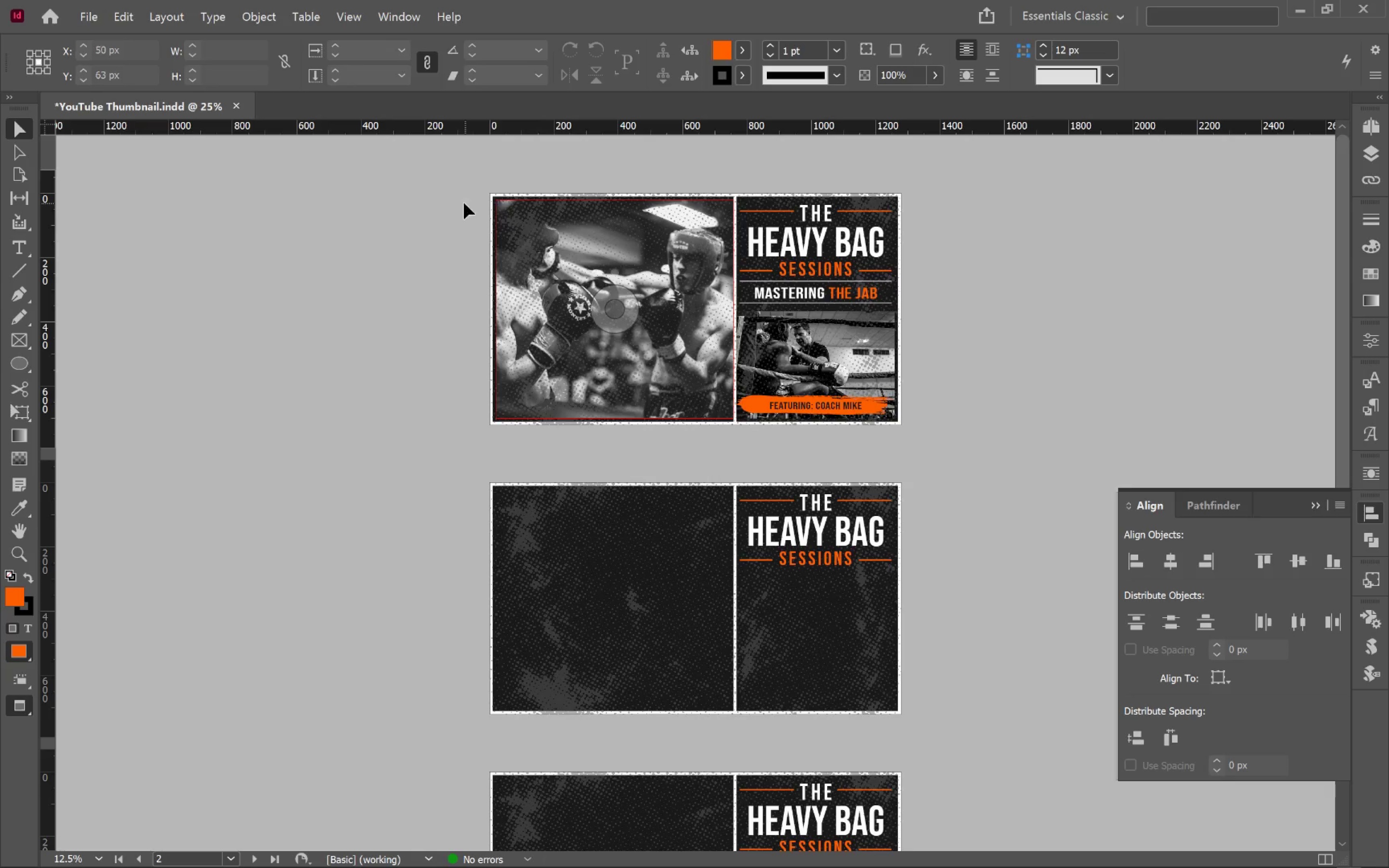 
left_click_drag(start_coordinate=[438, 170], to_coordinate=[987, 451])
 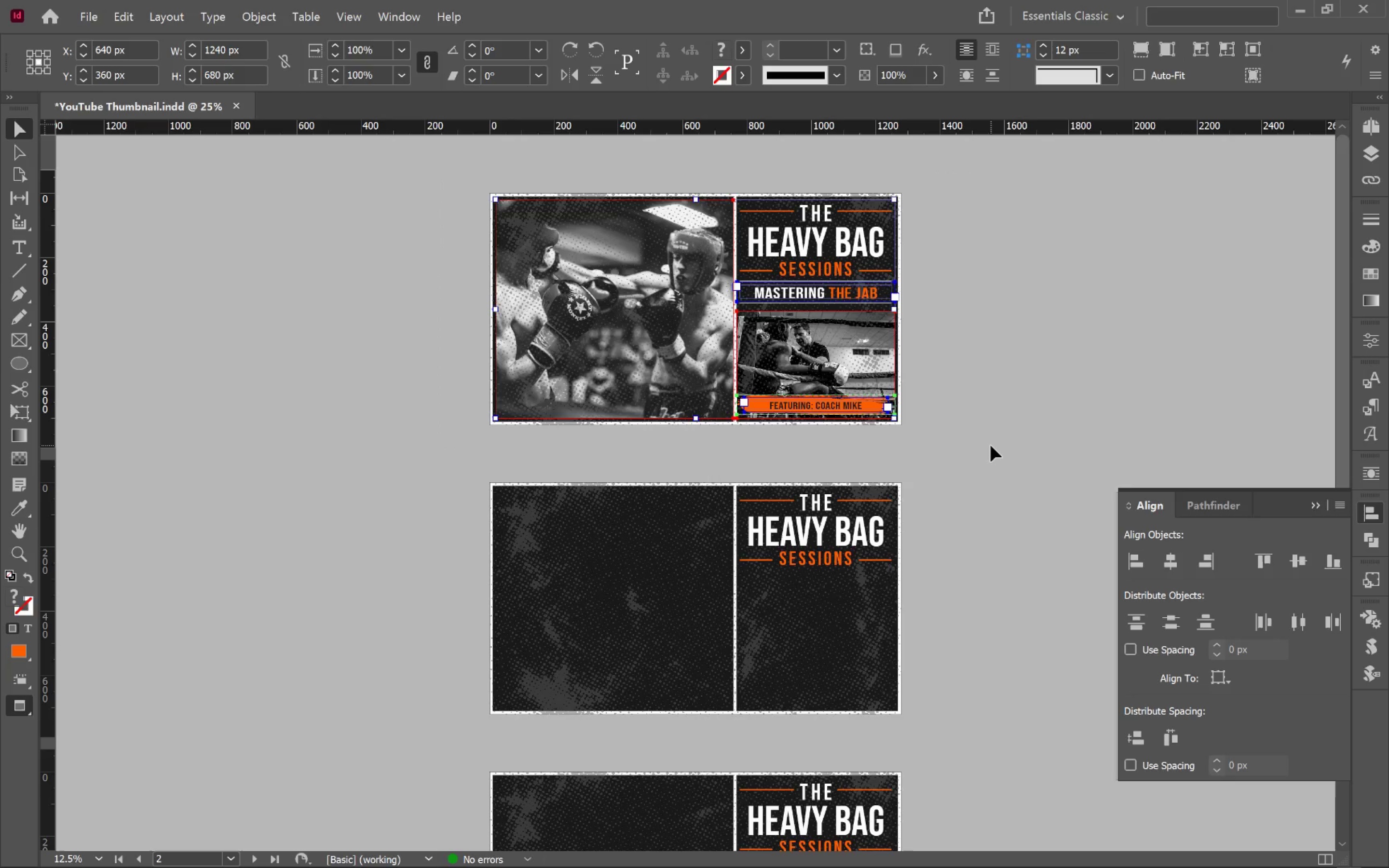 
hold_key(key=ControlLeft, duration=0.93)
 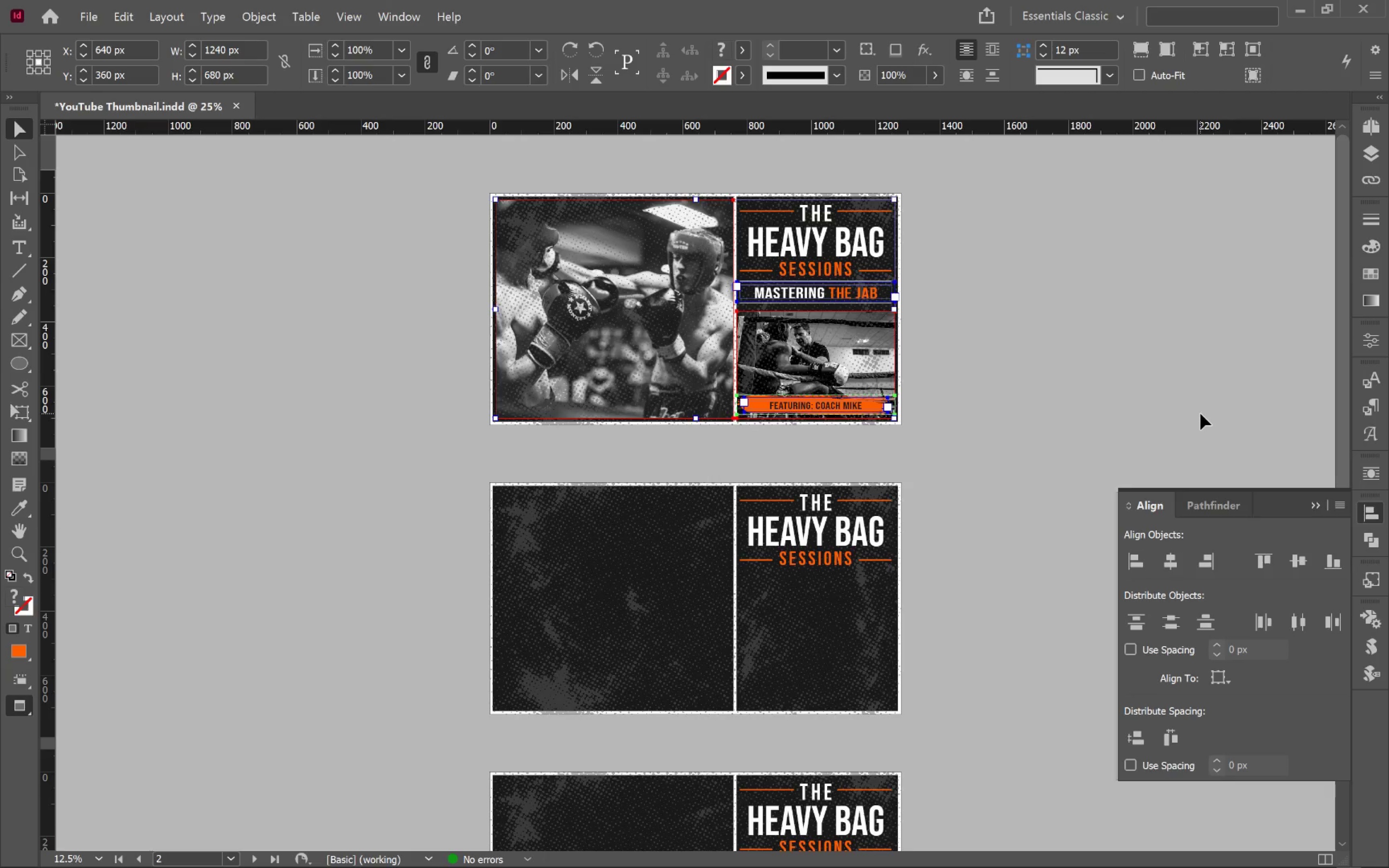 
wait(68.93)
 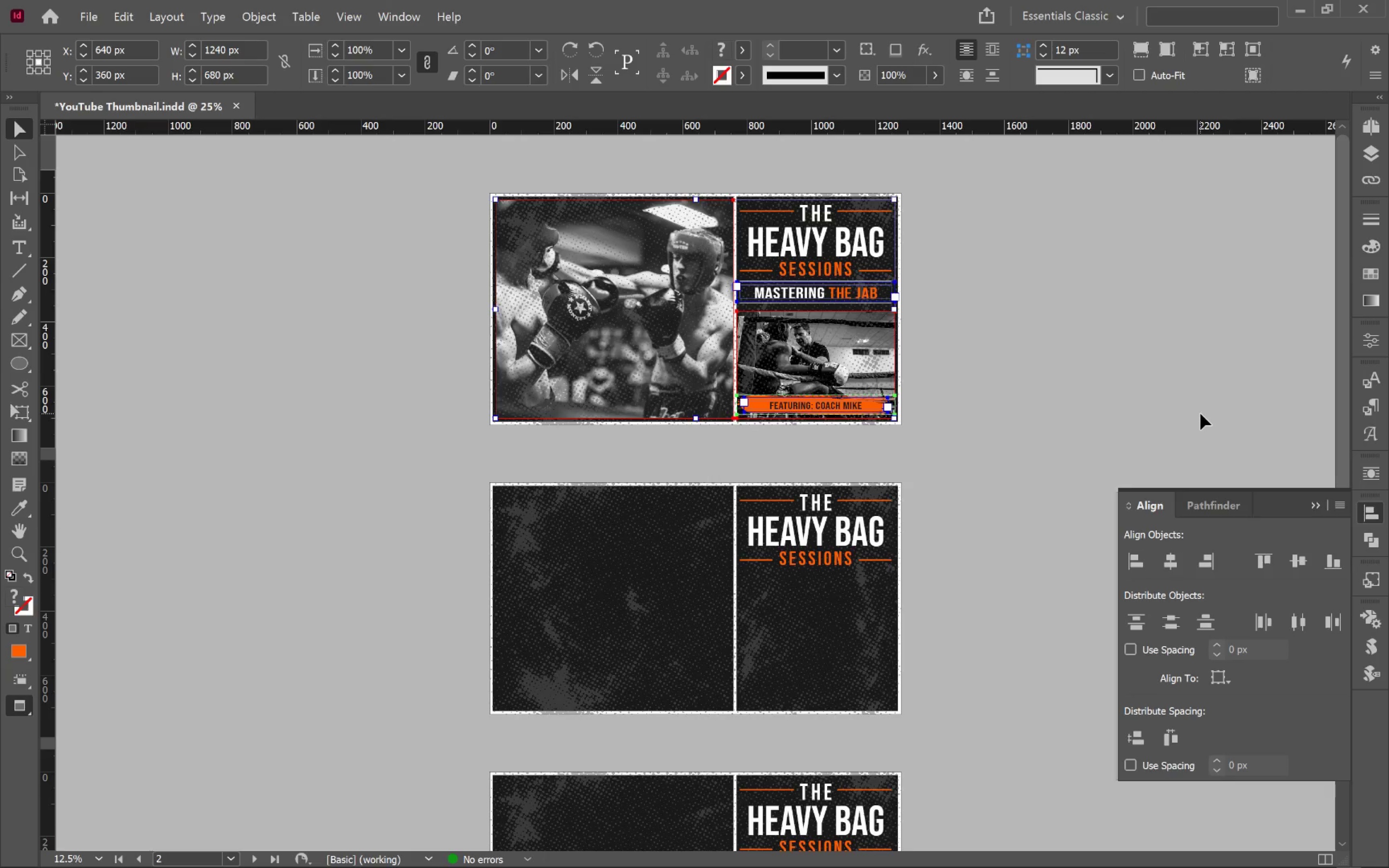 
left_click([1033, 380])
 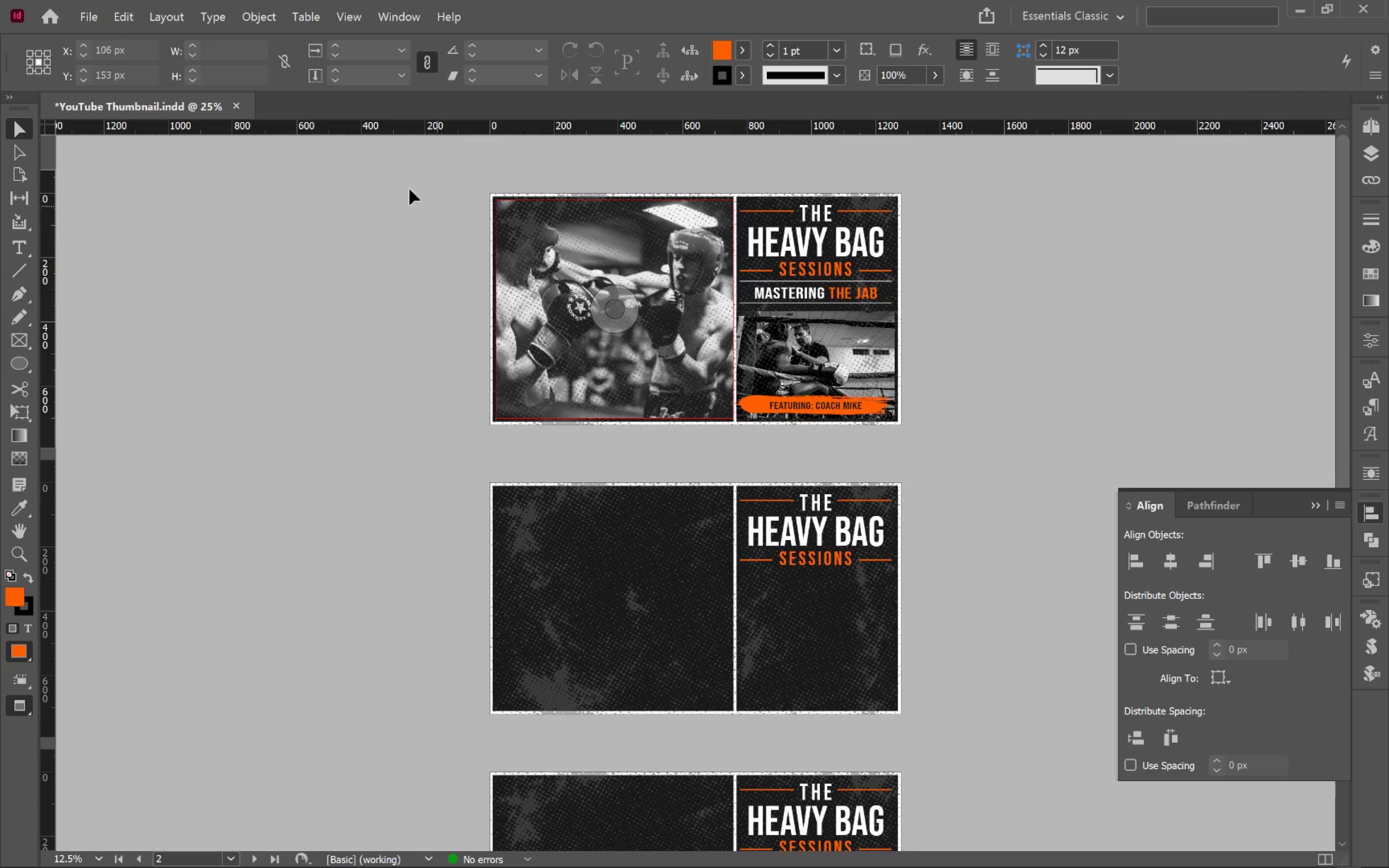 
left_click_drag(start_coordinate=[402, 162], to_coordinate=[970, 439])
 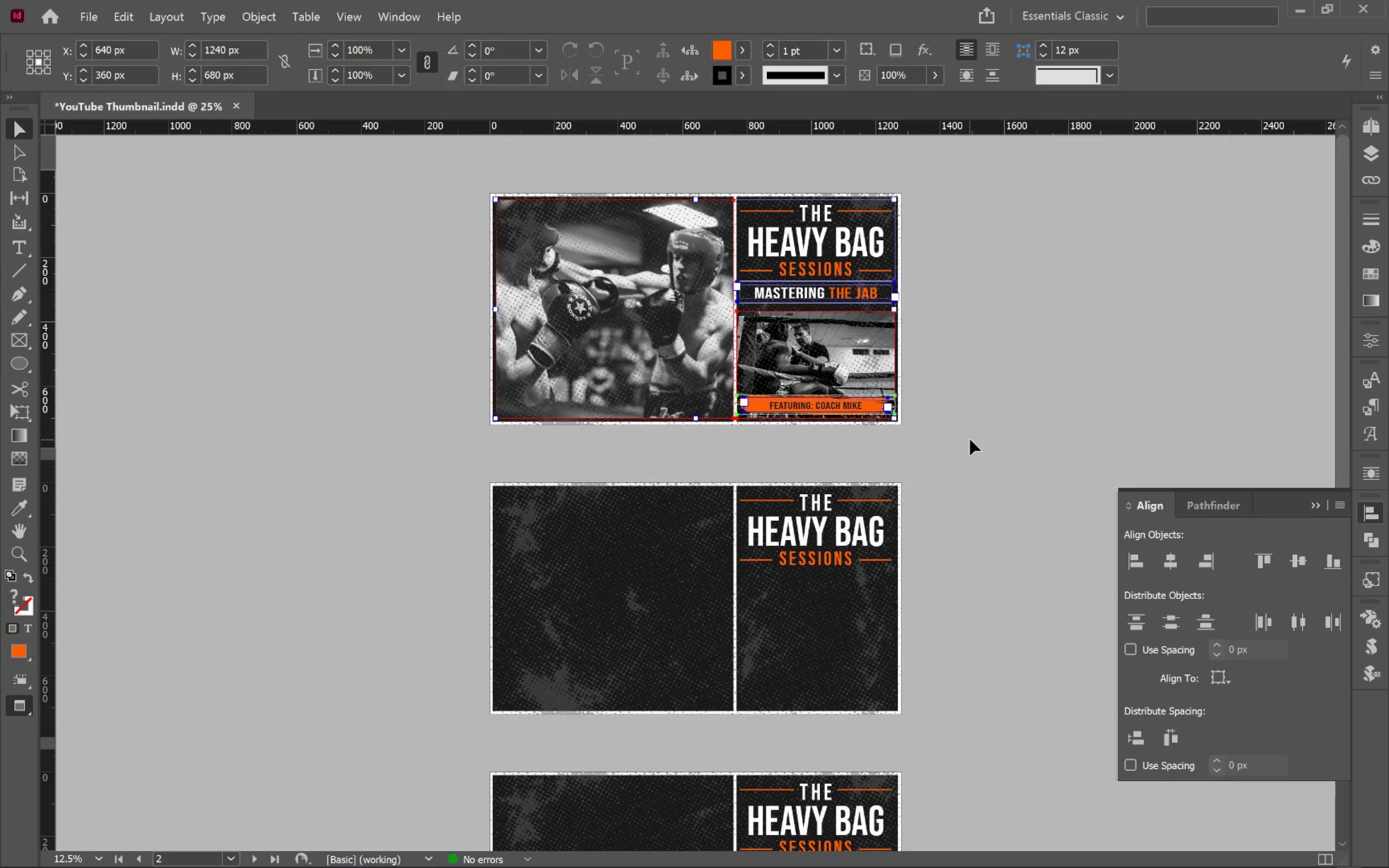 
key(Control+C)
 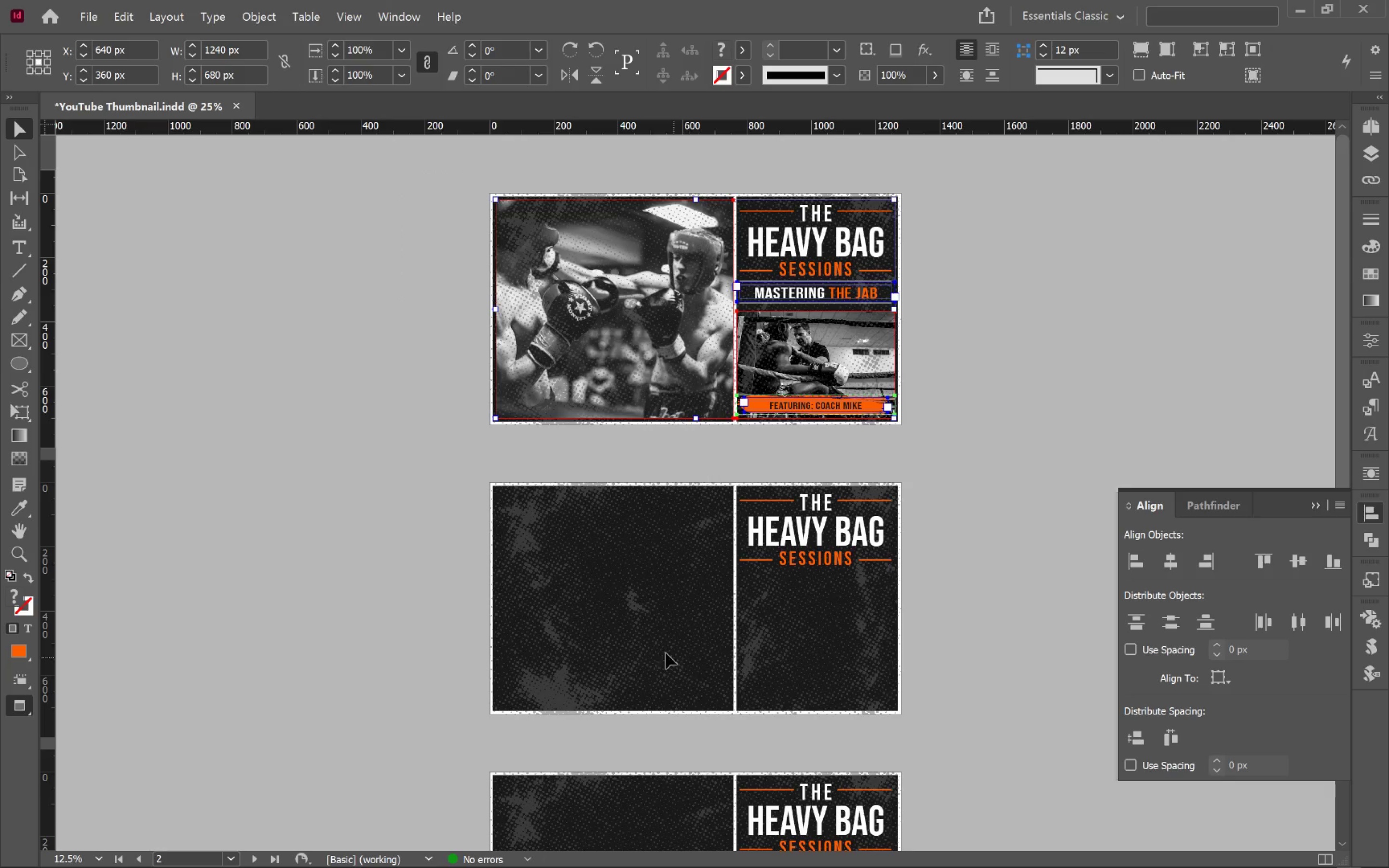 
left_click([626, 631])
 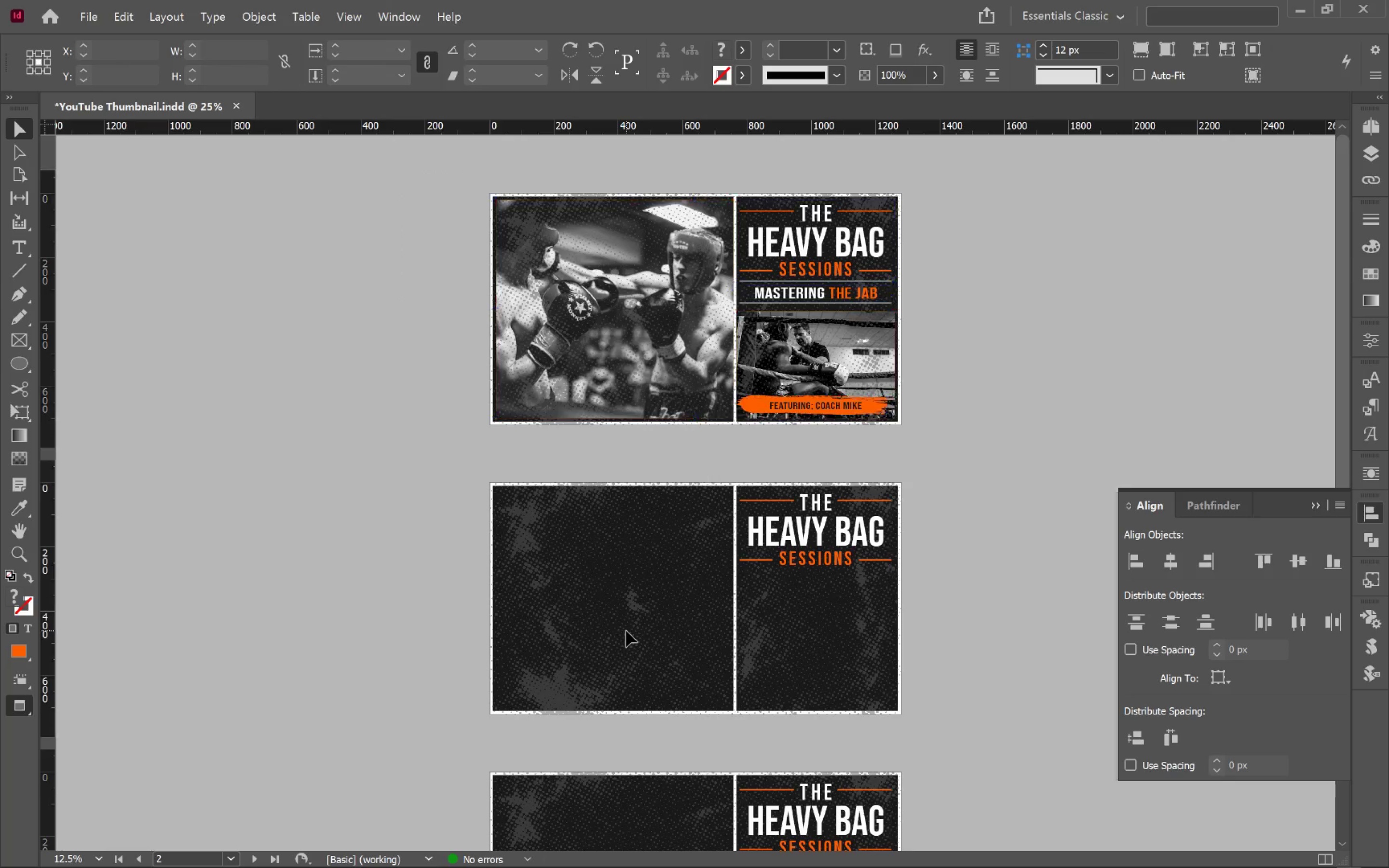 
key(Alt+Control+Shift+V)
 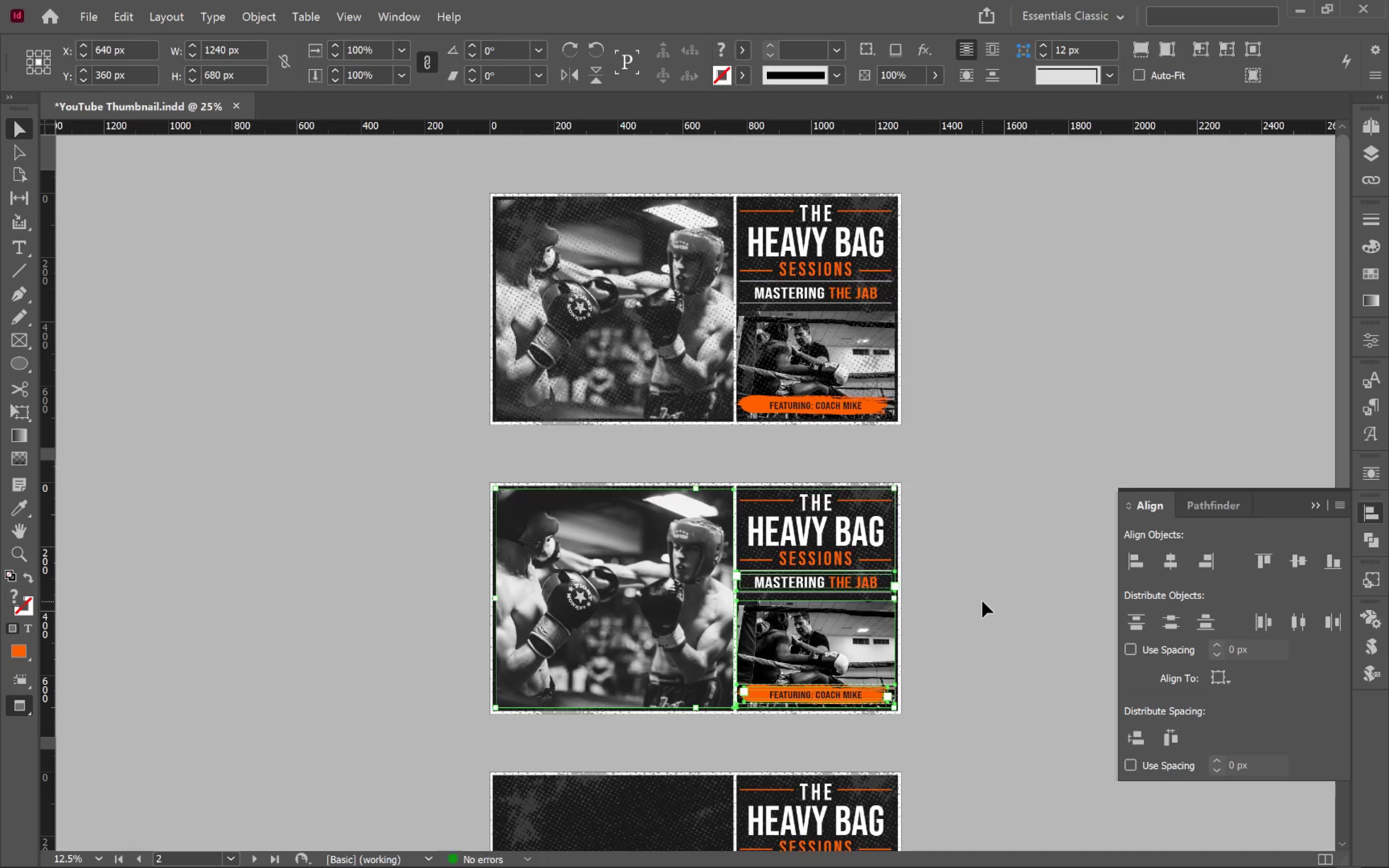 
scroll: coordinate [982, 601], scroll_direction: down, amount: 9.0
 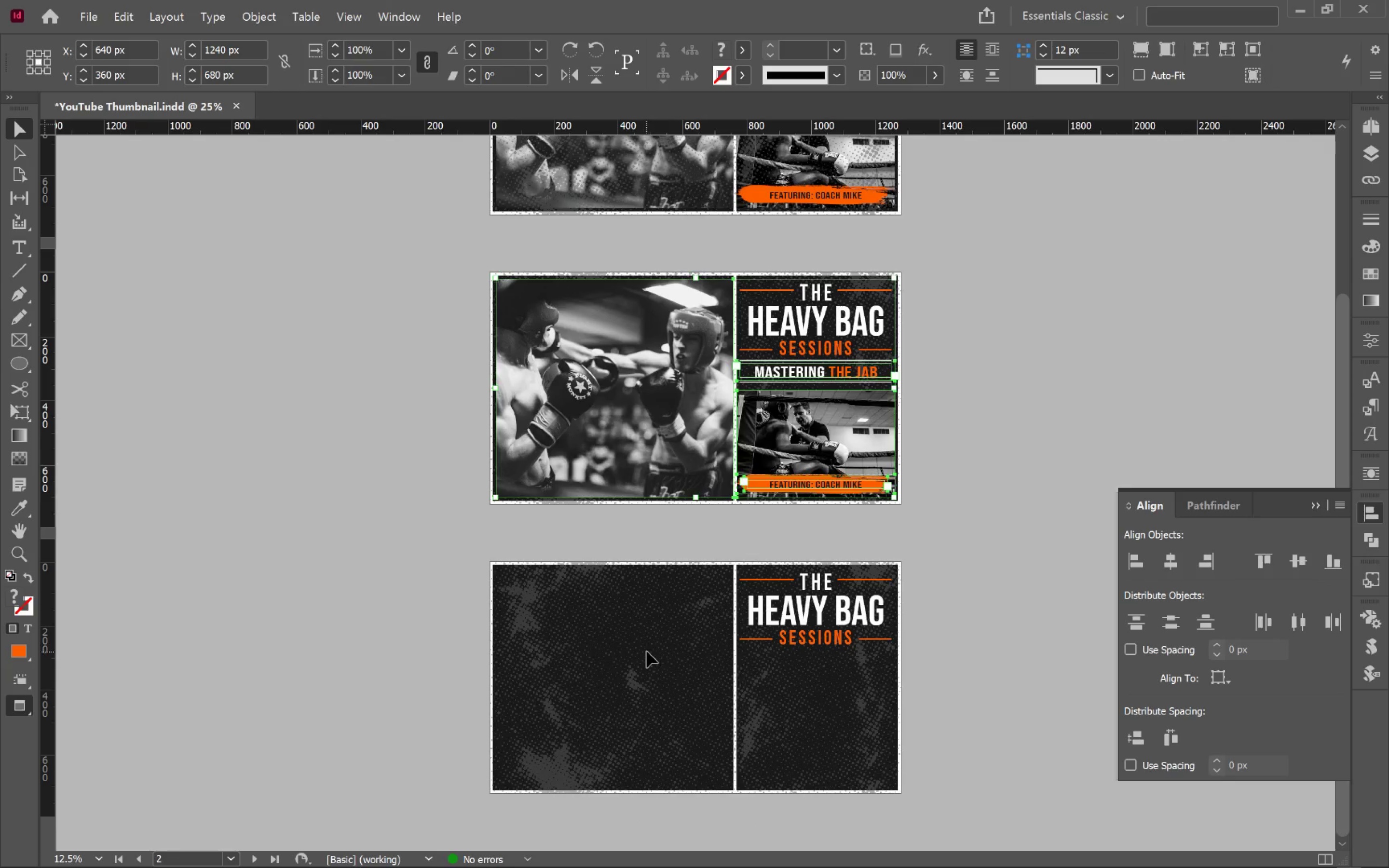 
left_click([647, 651])
 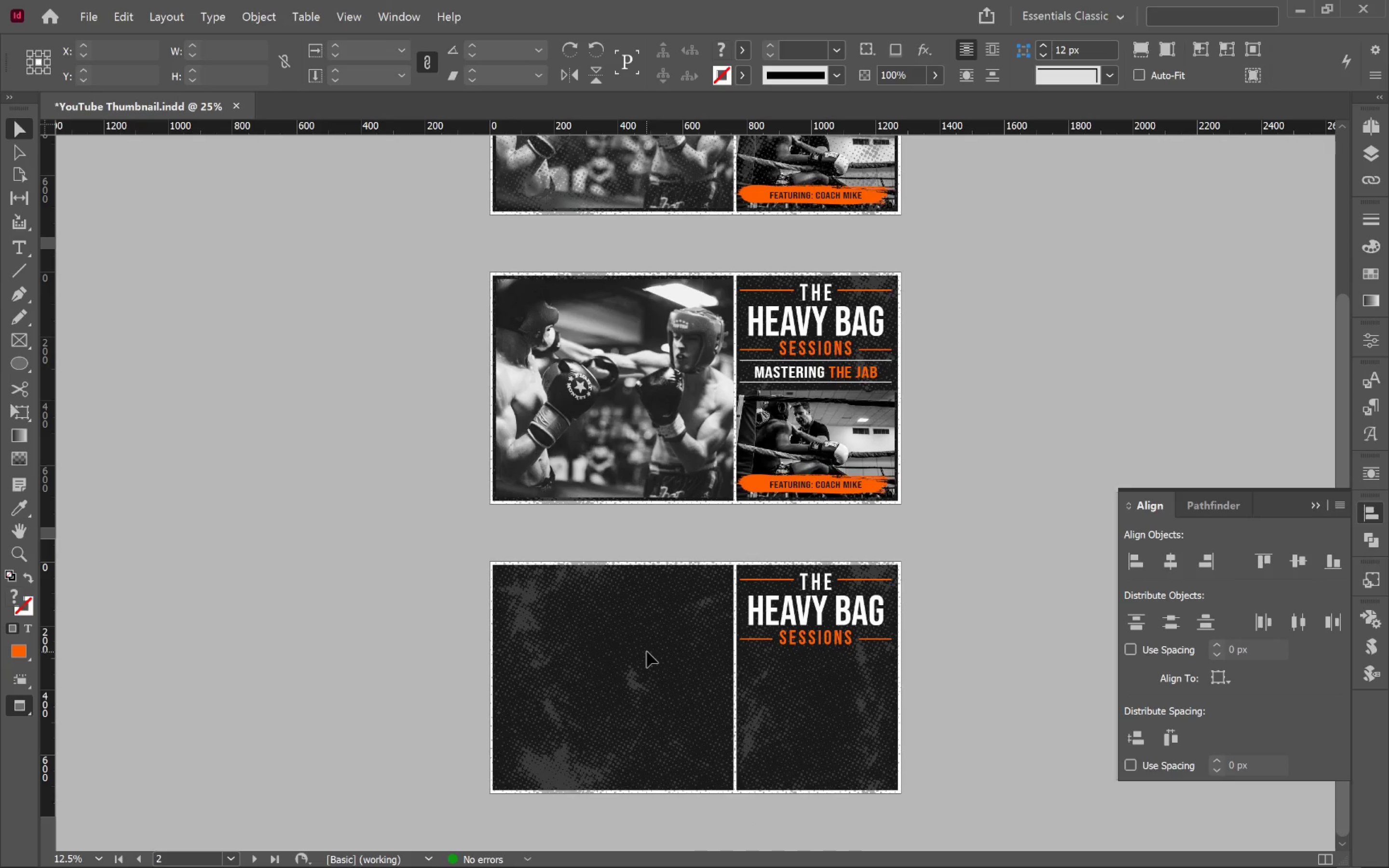 
key(Alt+Control+Shift+V)
 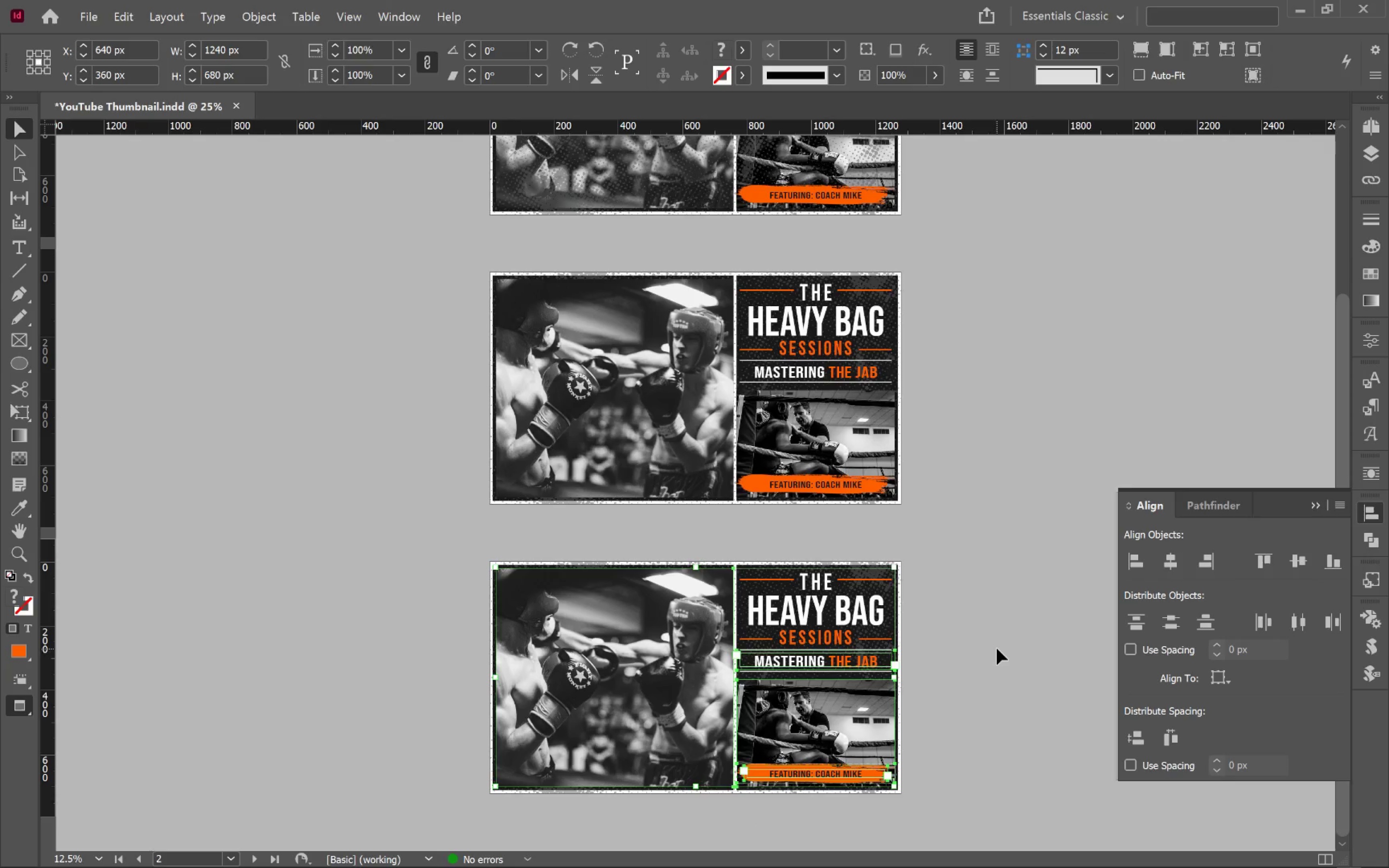 
left_click([997, 646])
 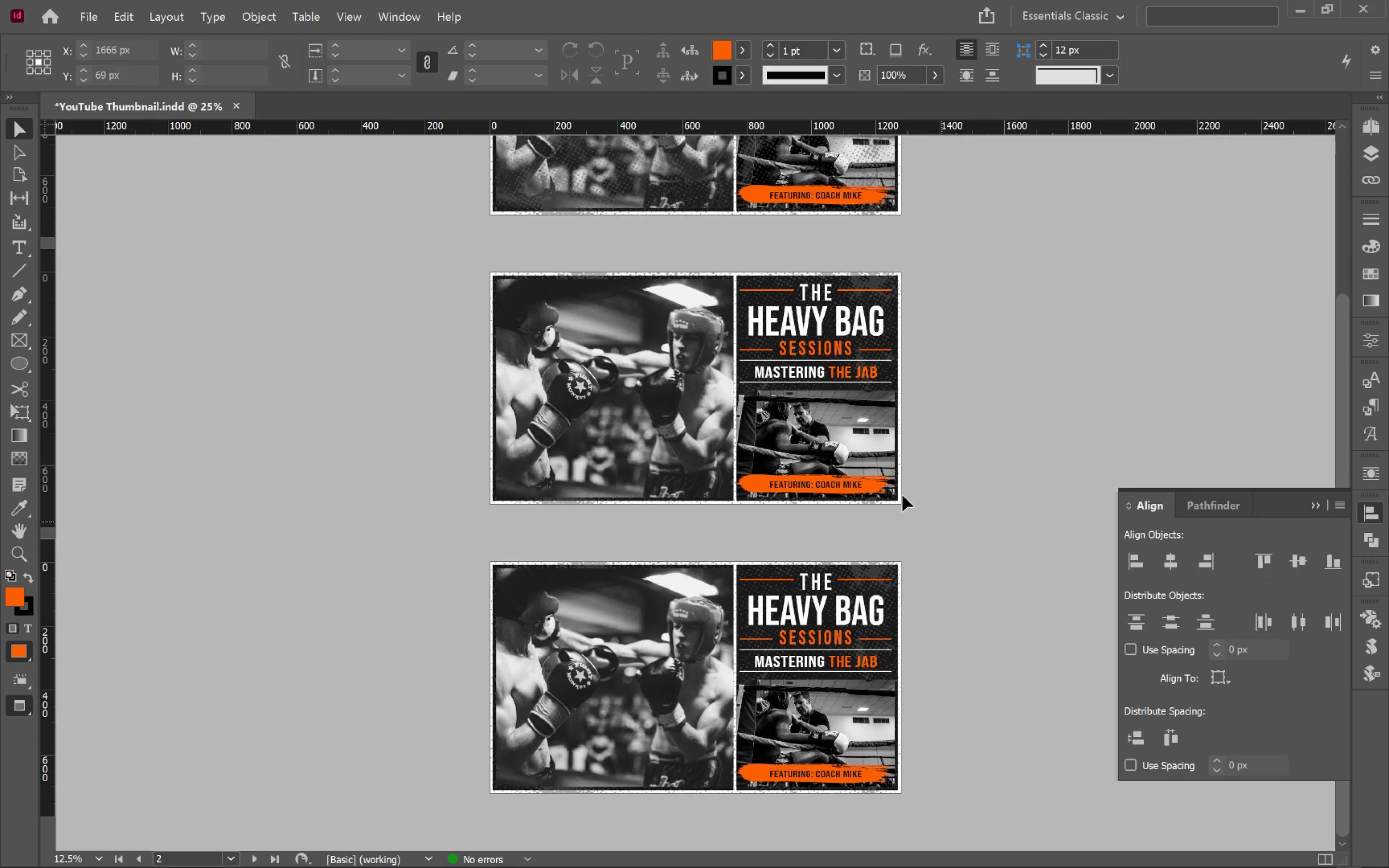 
left_click([658, 412])
 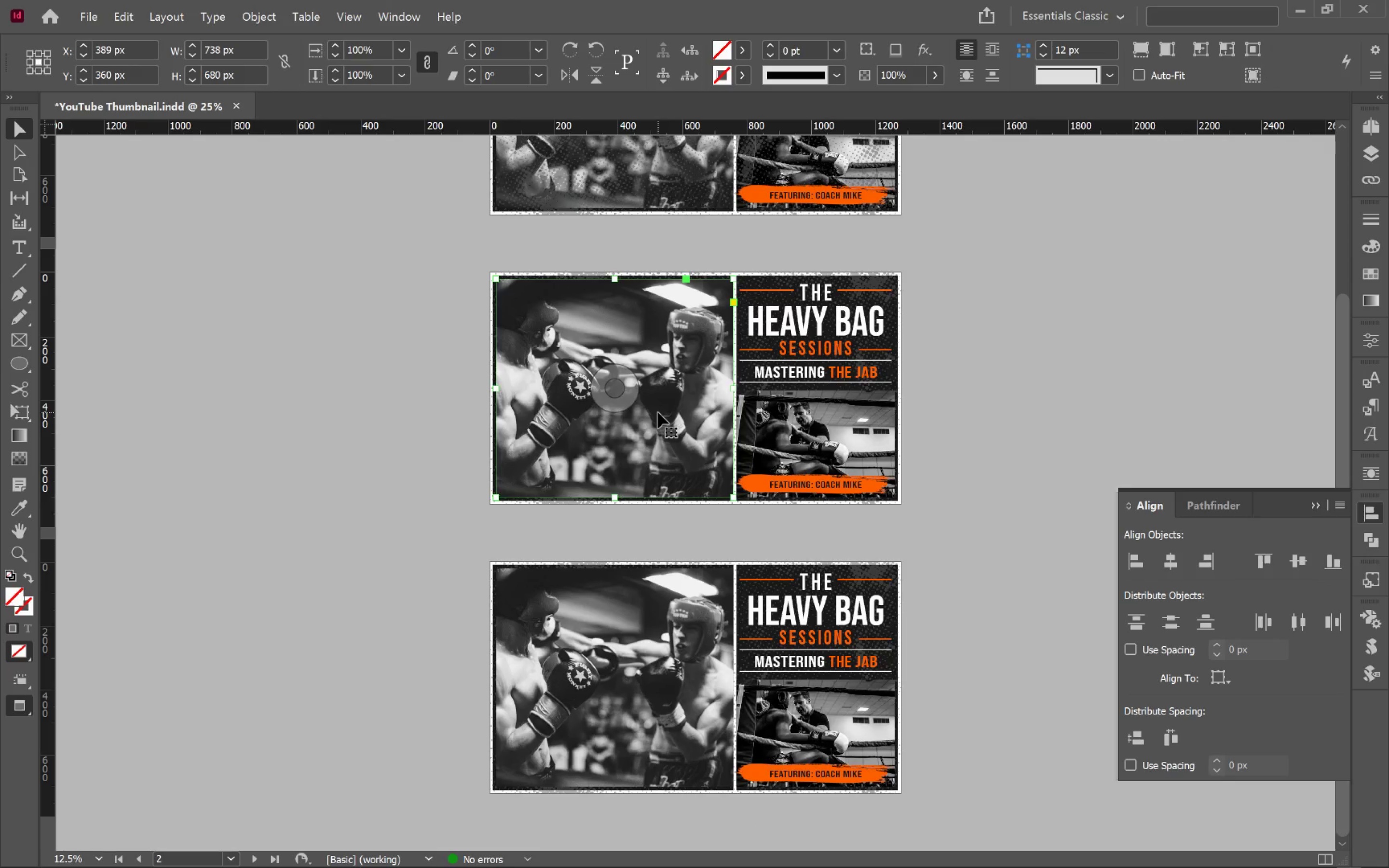 
key(Alt+Tab)
 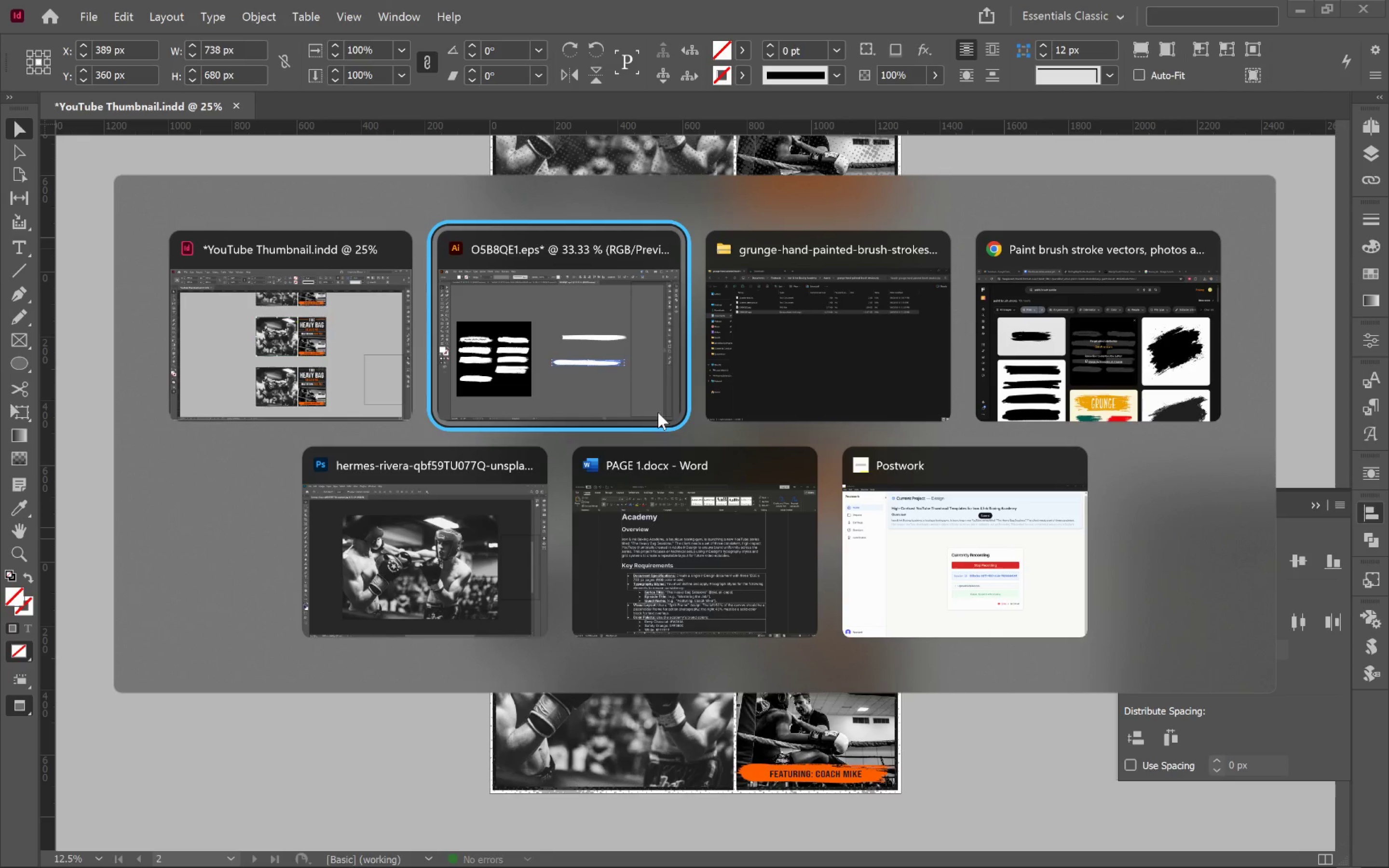 
key(Alt+Tab)
 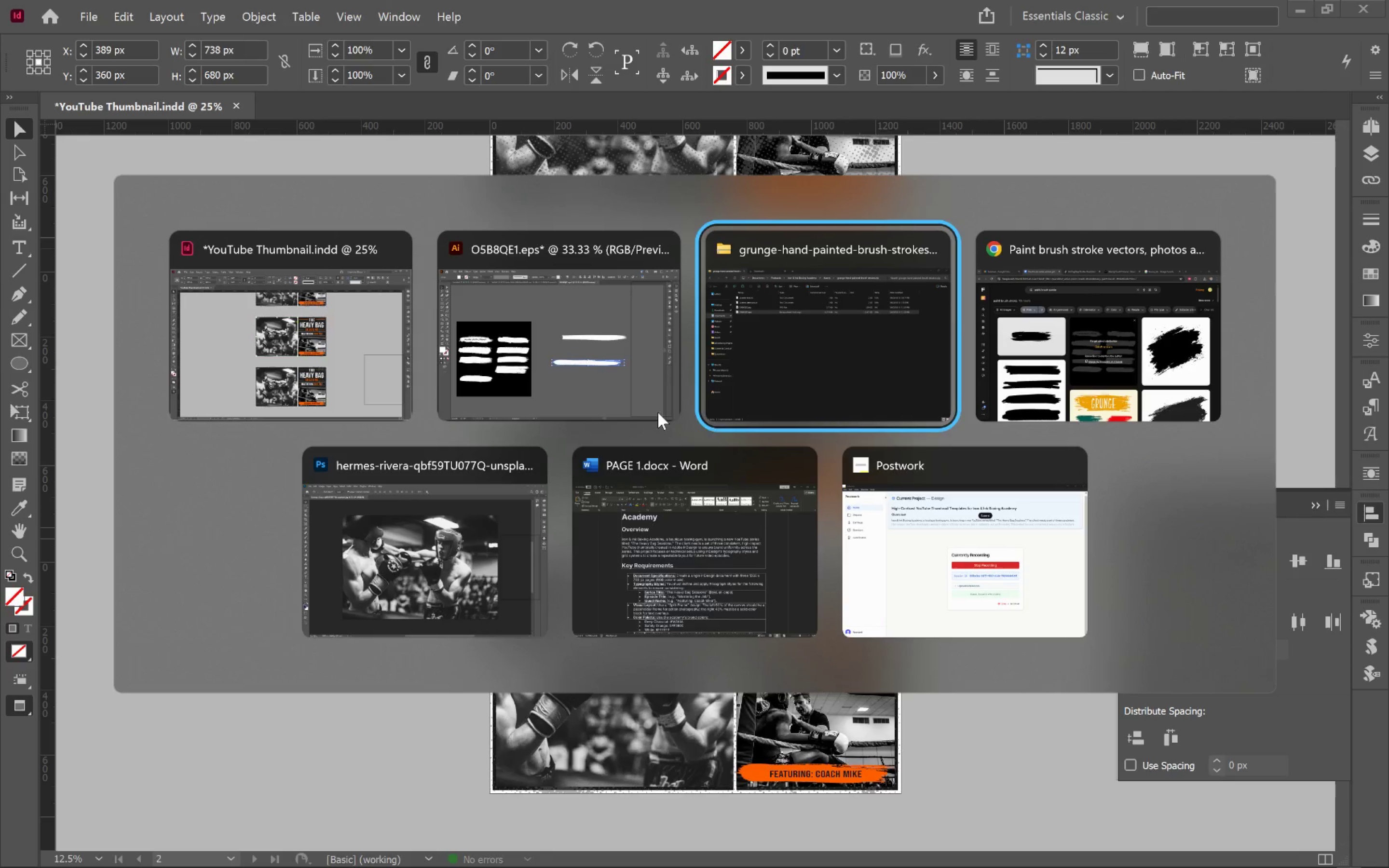 
key(Alt+Tab)
 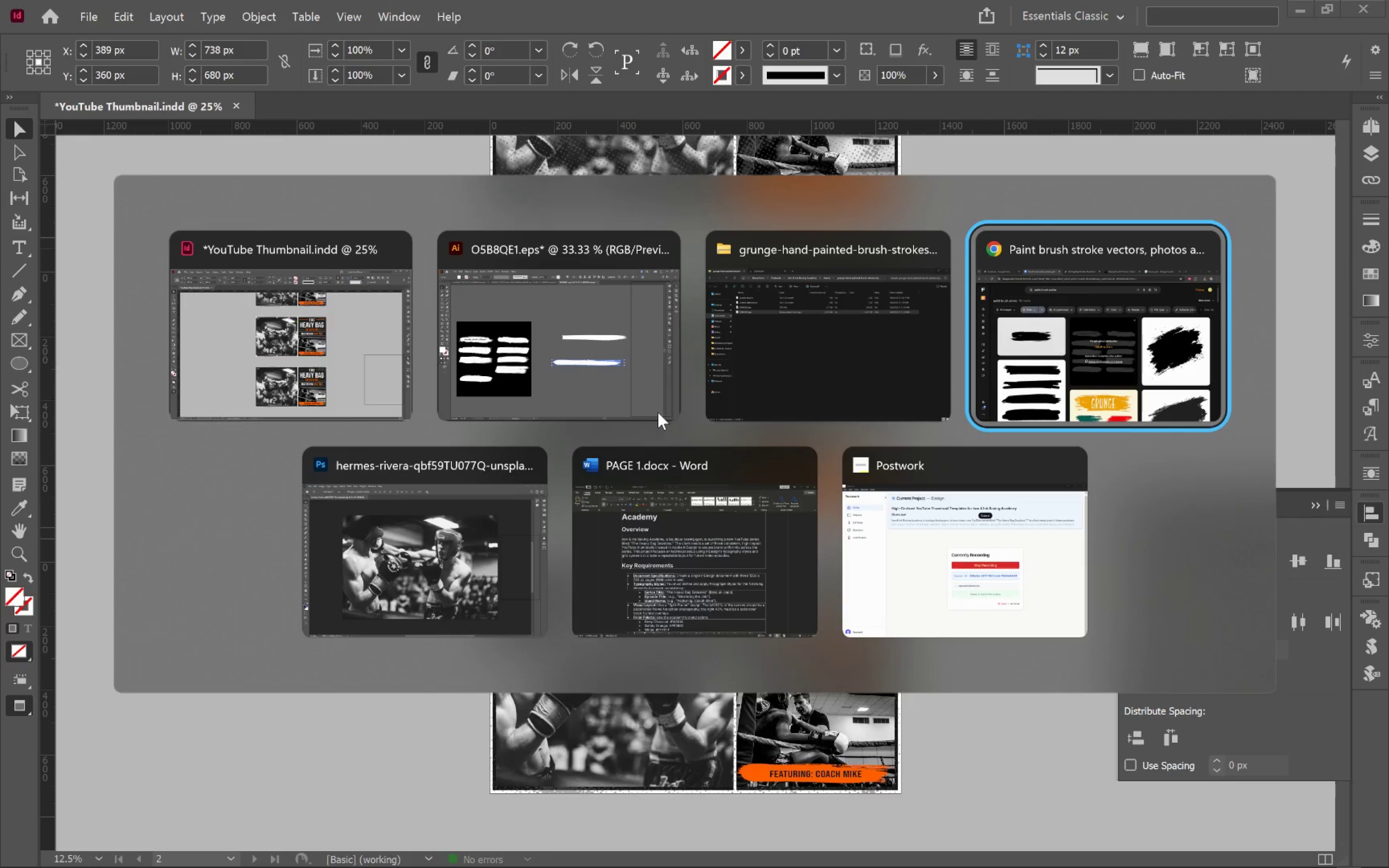 
key(Alt+Tab)
 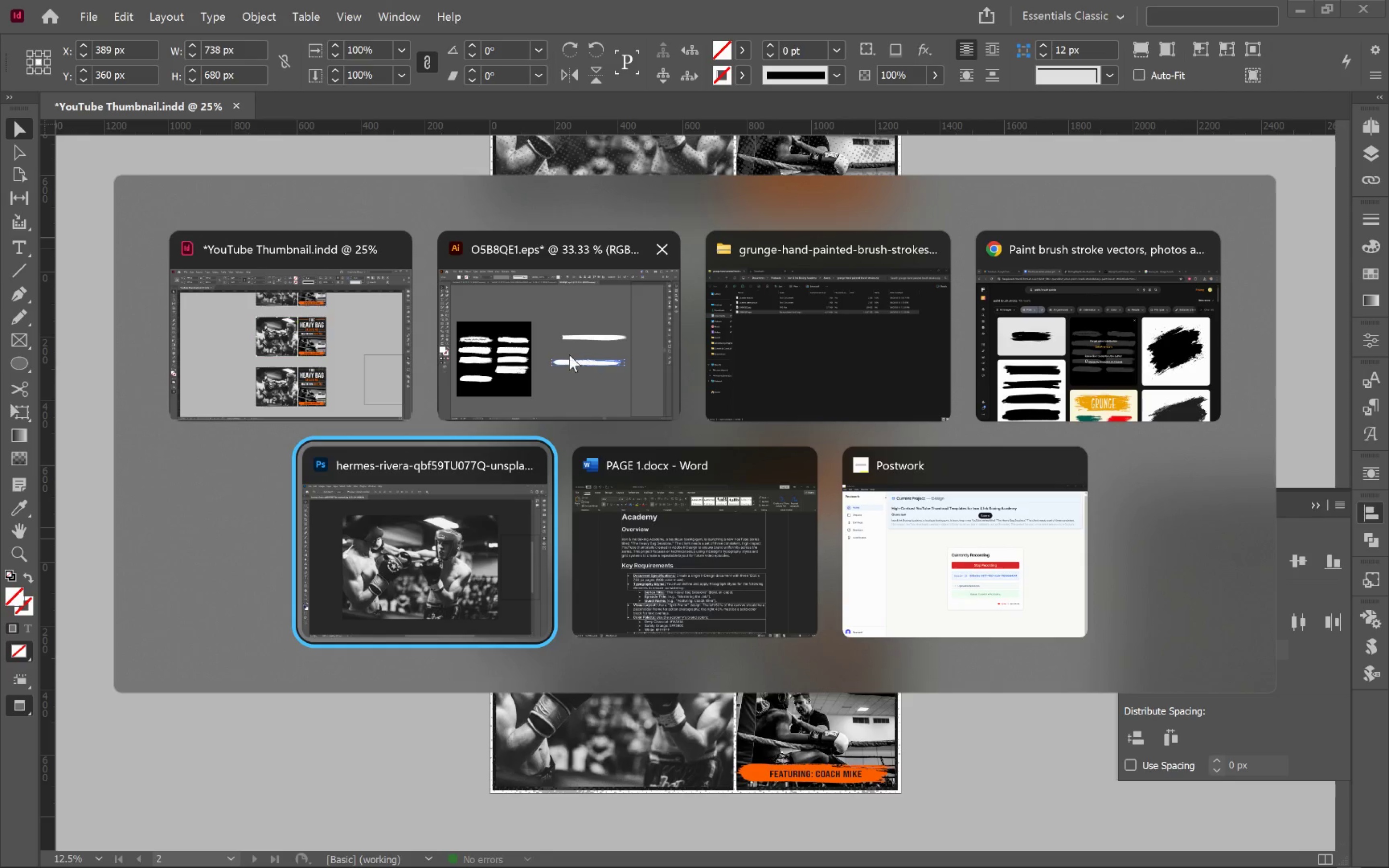 
left_click([825, 362])
 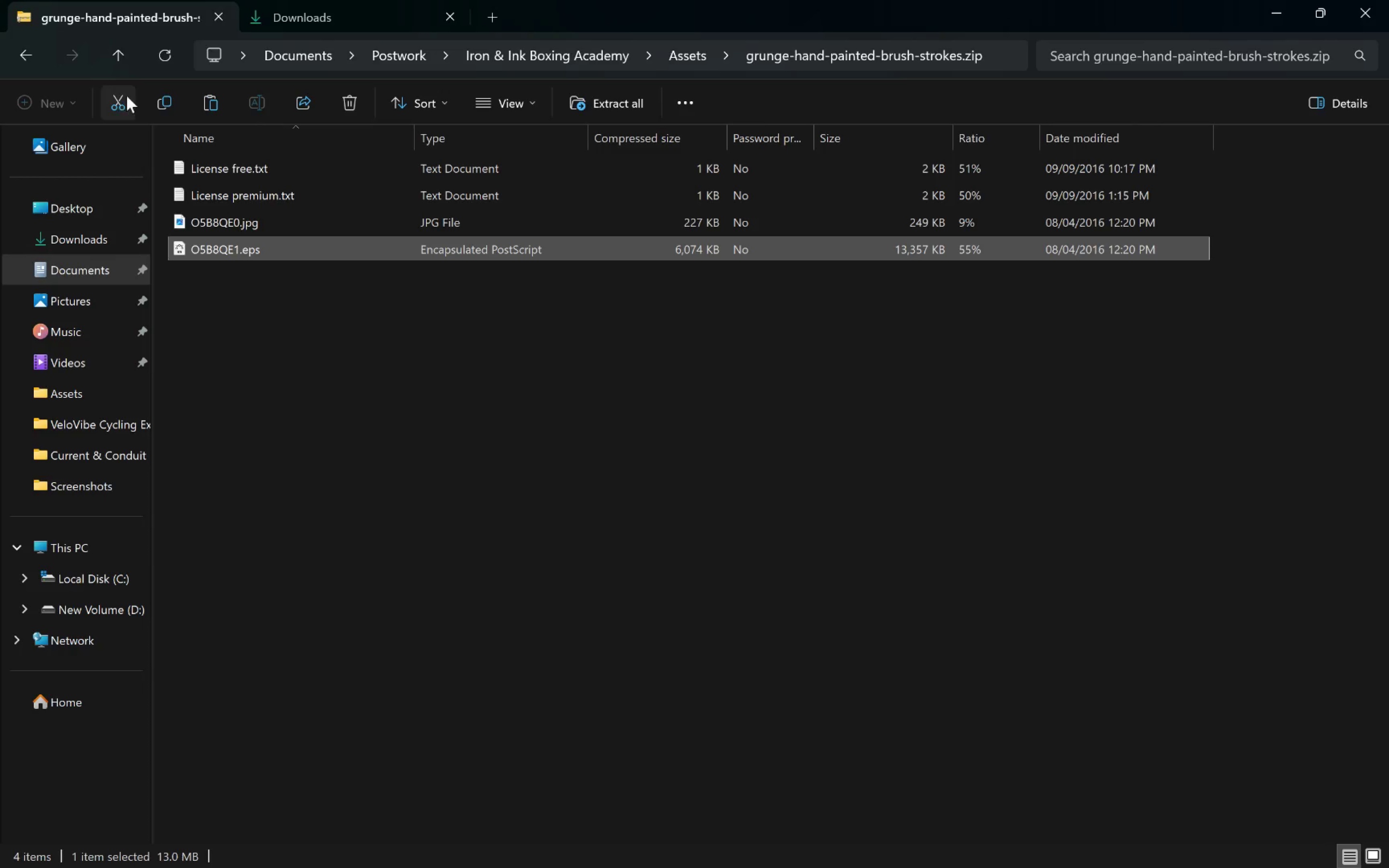 
left_click([129, 54])
 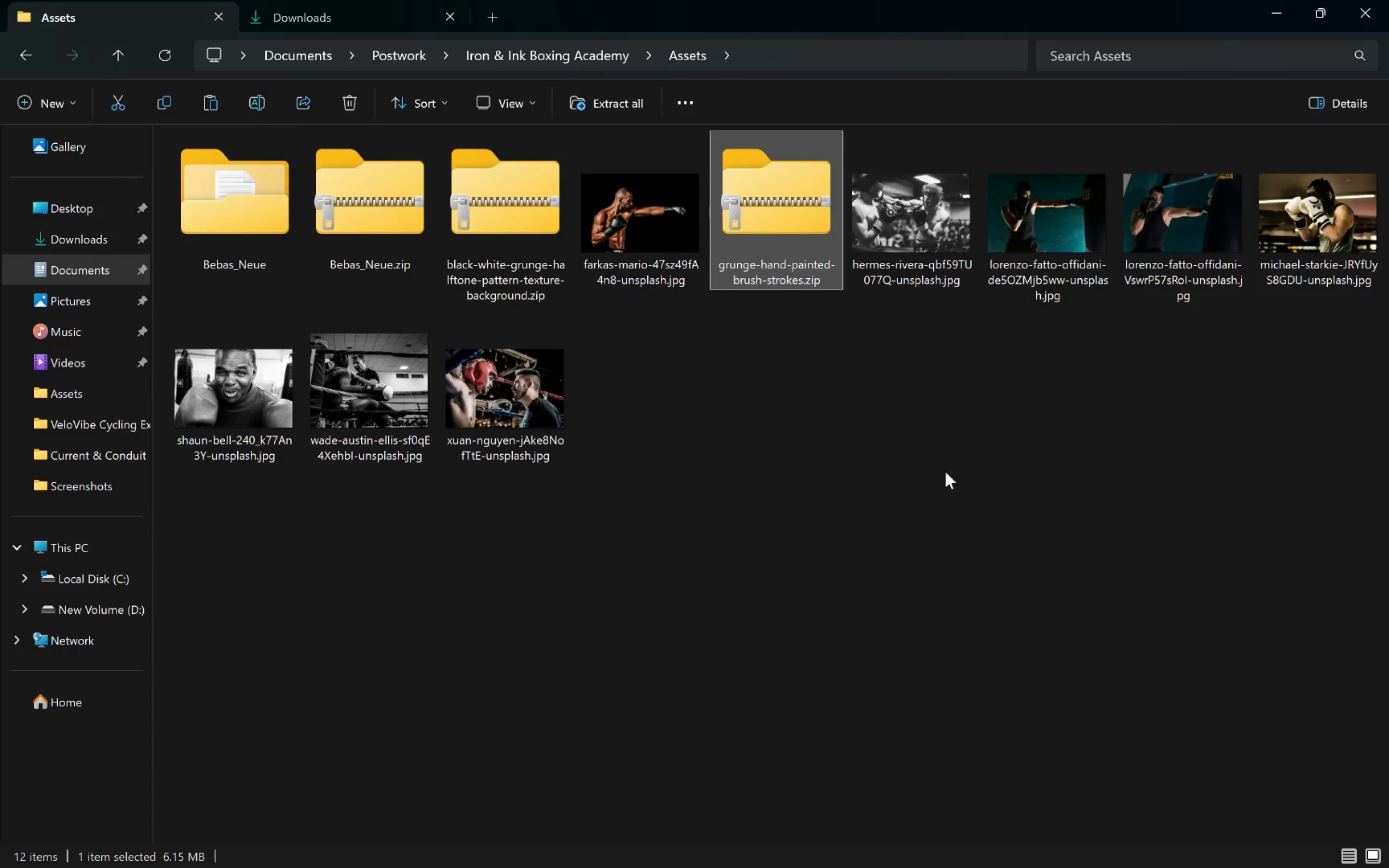 
left_click([928, 448])
 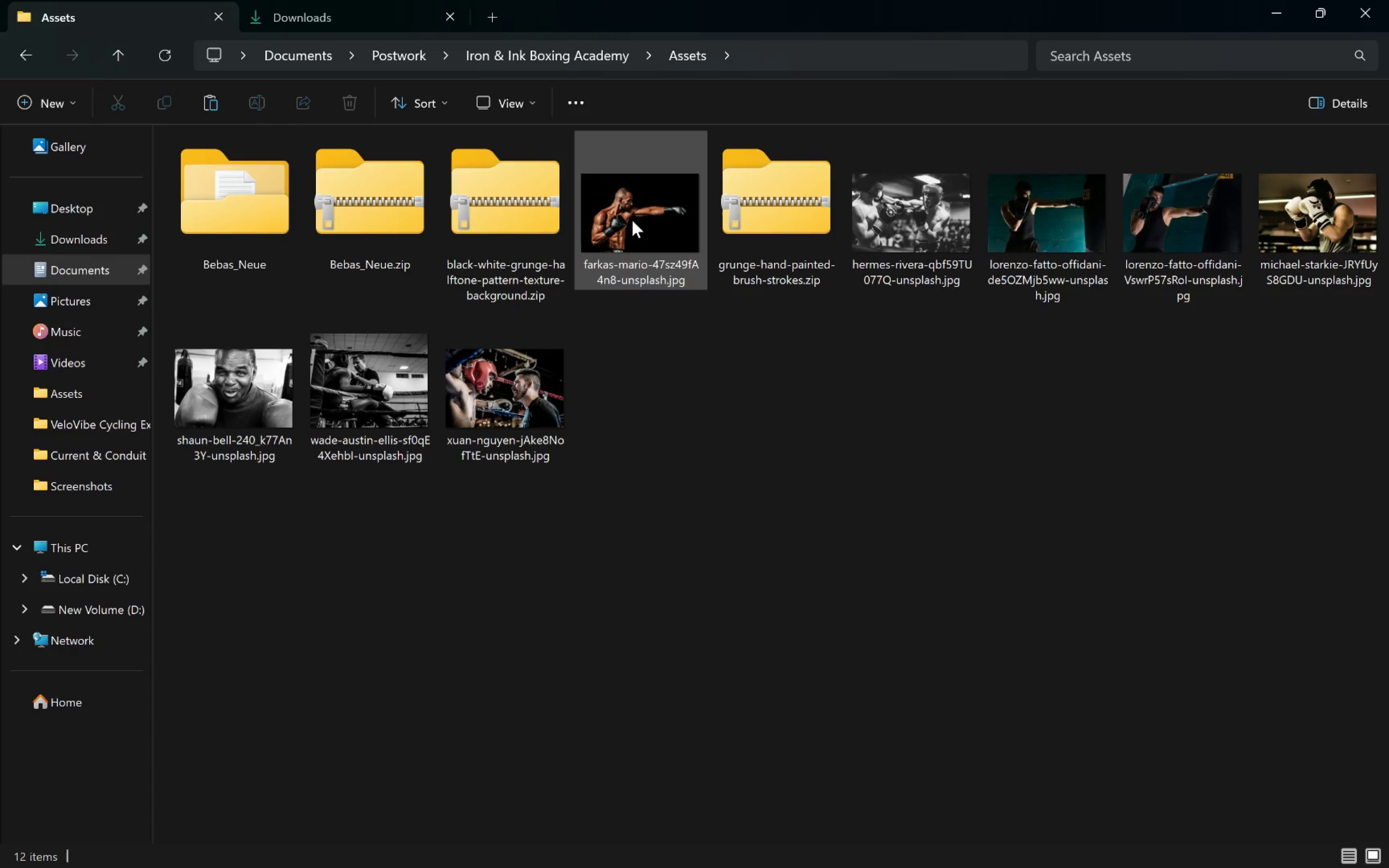 
left_click_drag(start_coordinate=[632, 218], to_coordinate=[577, 355])
 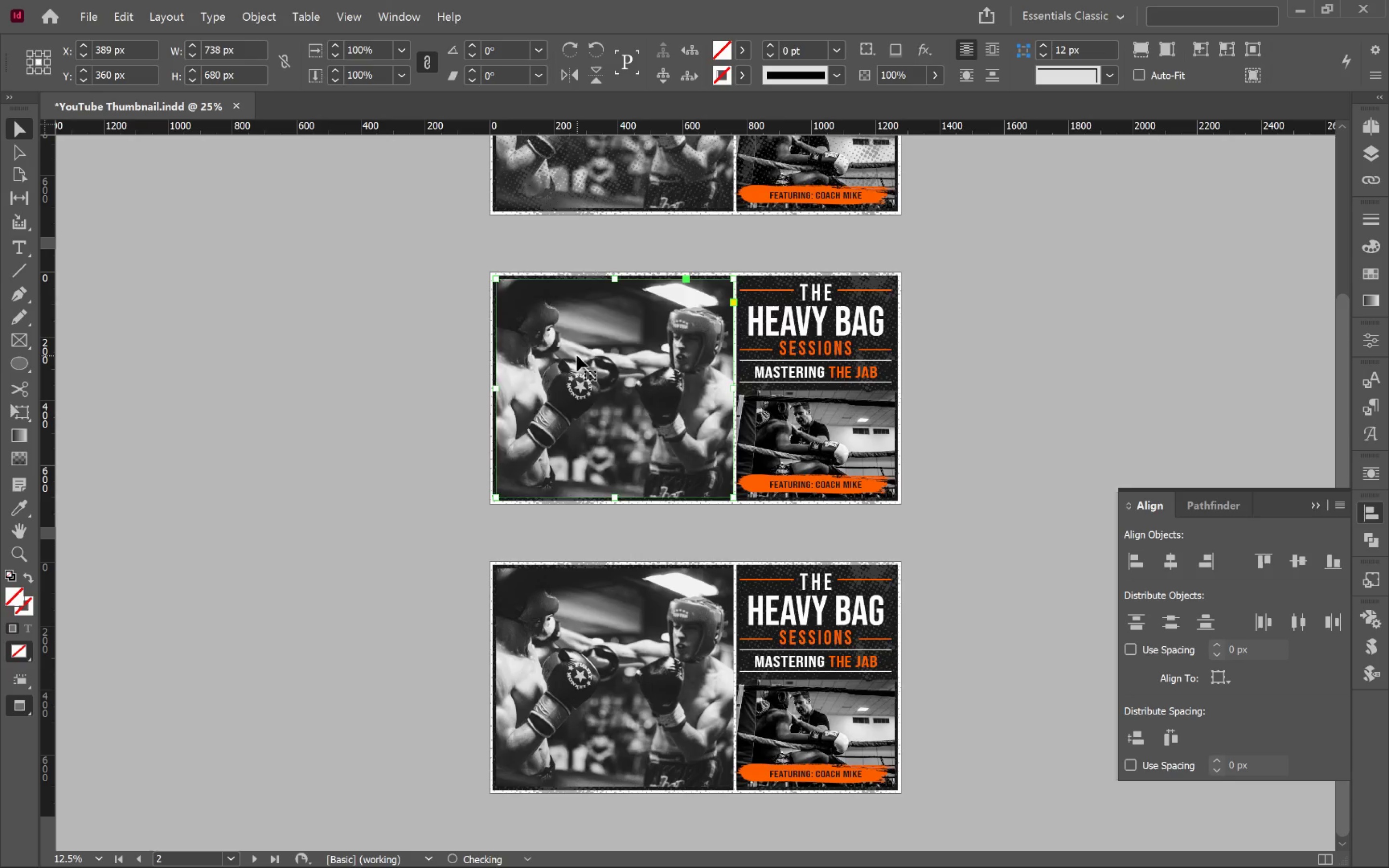 
key(Alt+AltLeft)
 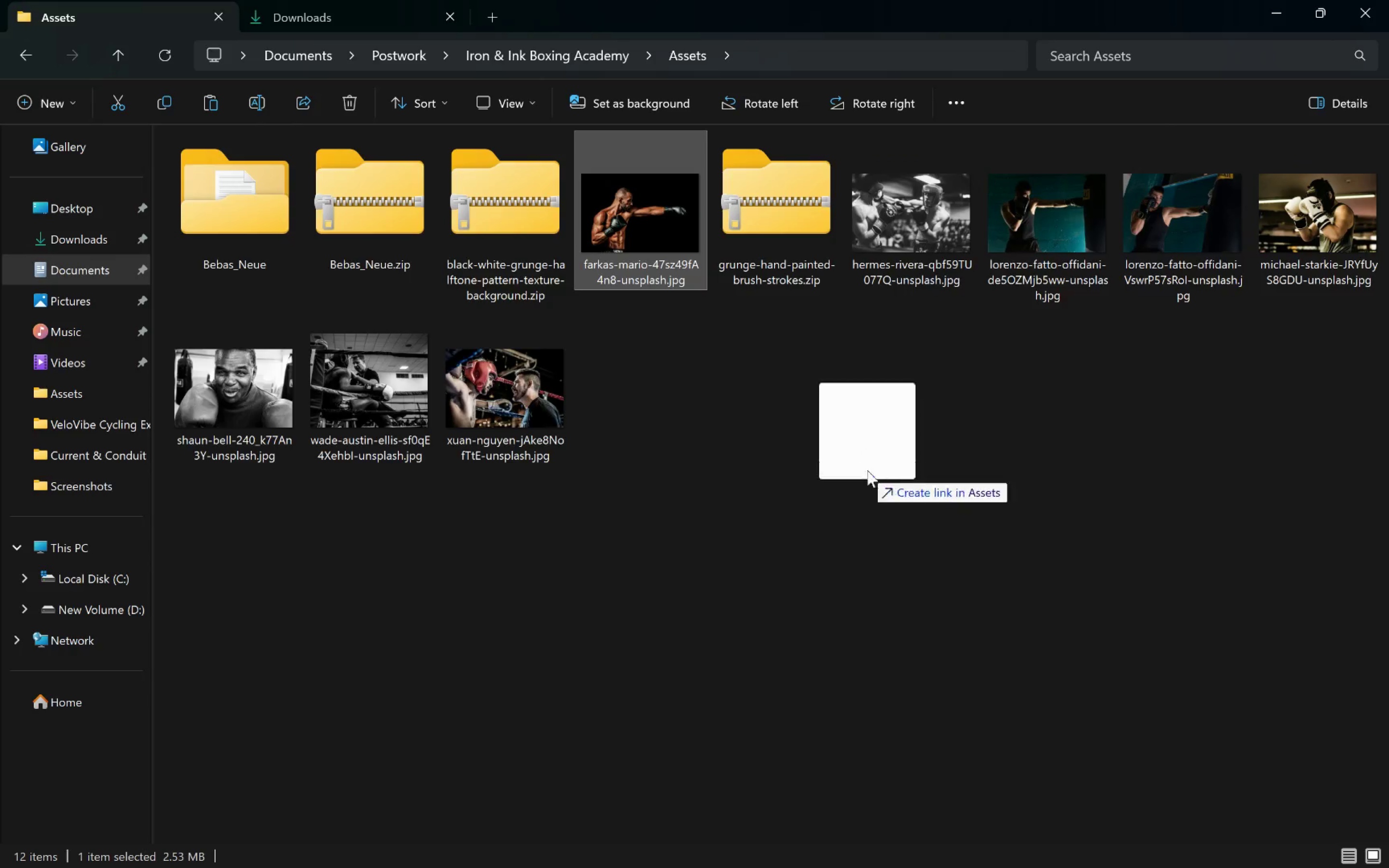 
key(Alt+Tab)
 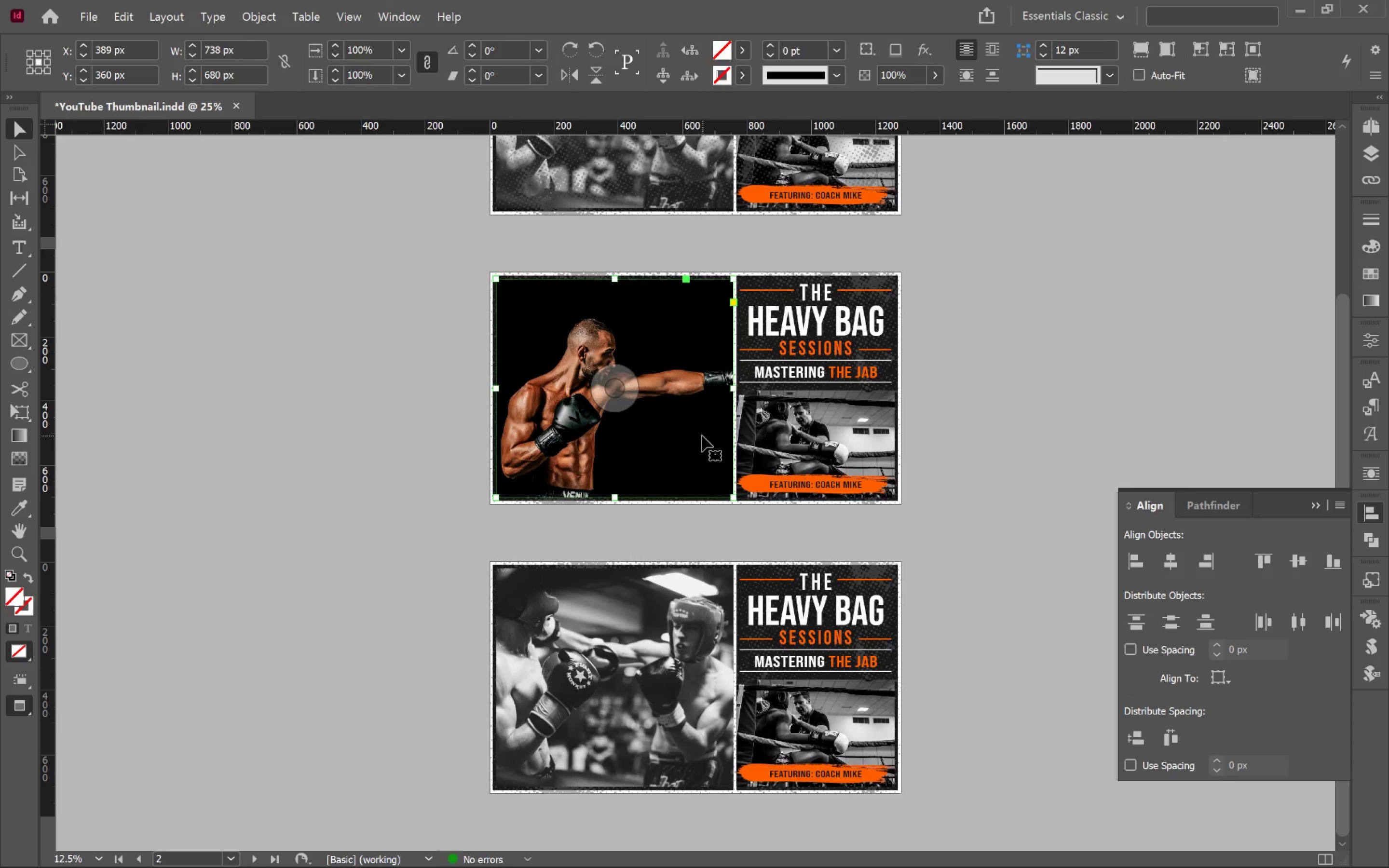 
left_click([617, 400])
 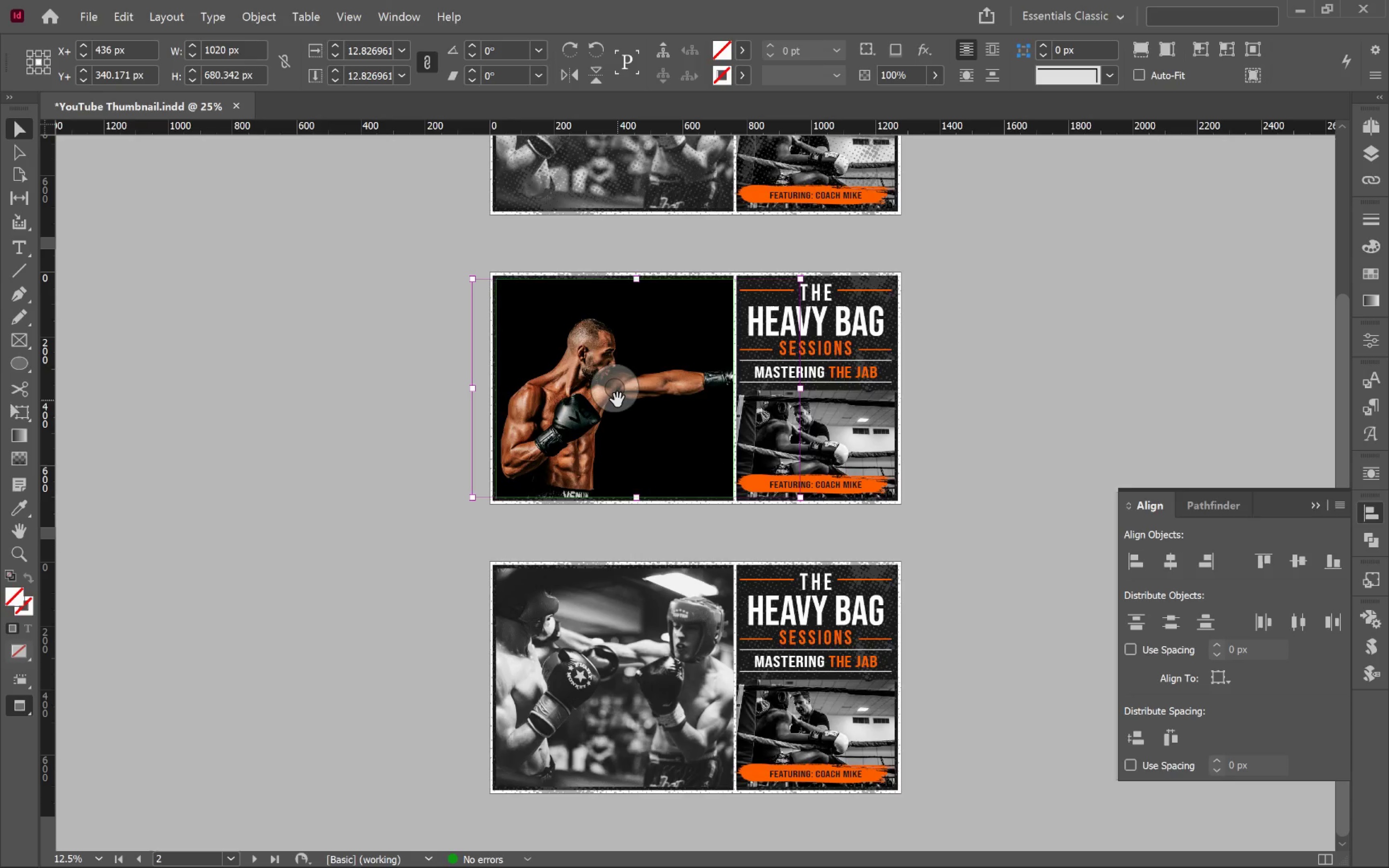 
hold_key(key=AltLeft, duration=1.66)
scroll: coordinate [617, 400], scroll_direction: up, amount: 1.0
 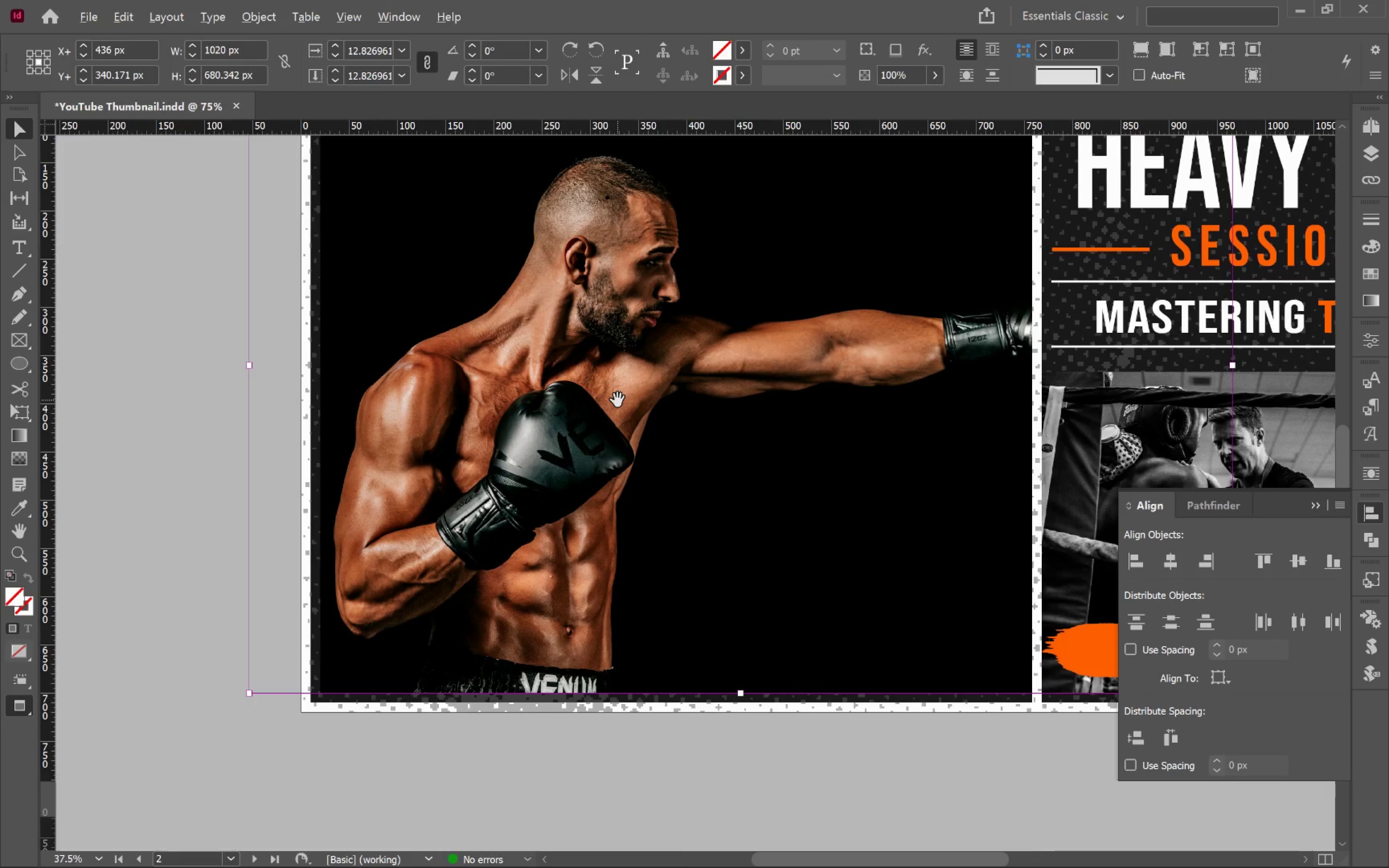 
scroll: coordinate [617, 400], scroll_direction: none, amount: 0.0
 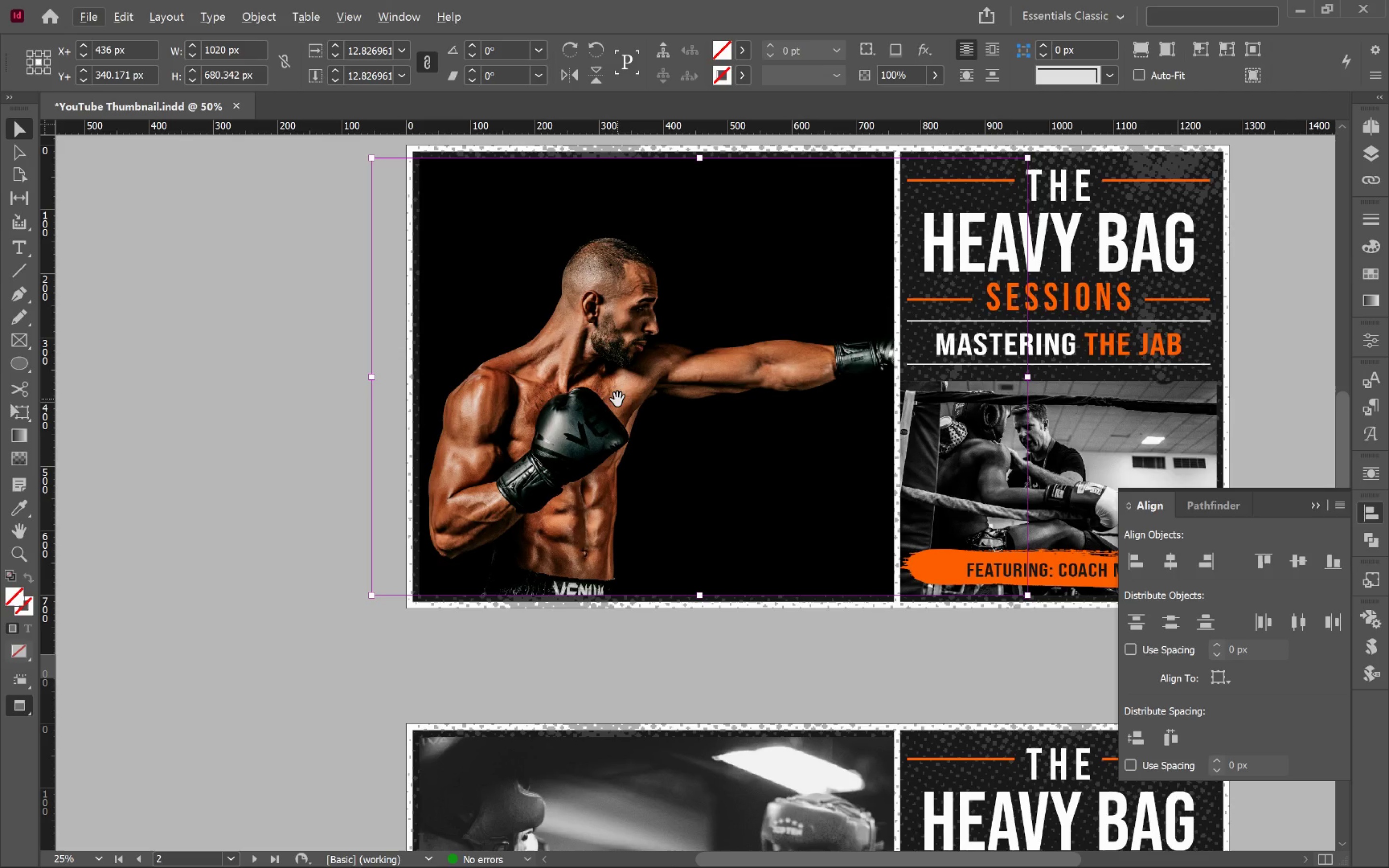 
hold_key(key=Space, duration=0.96)
 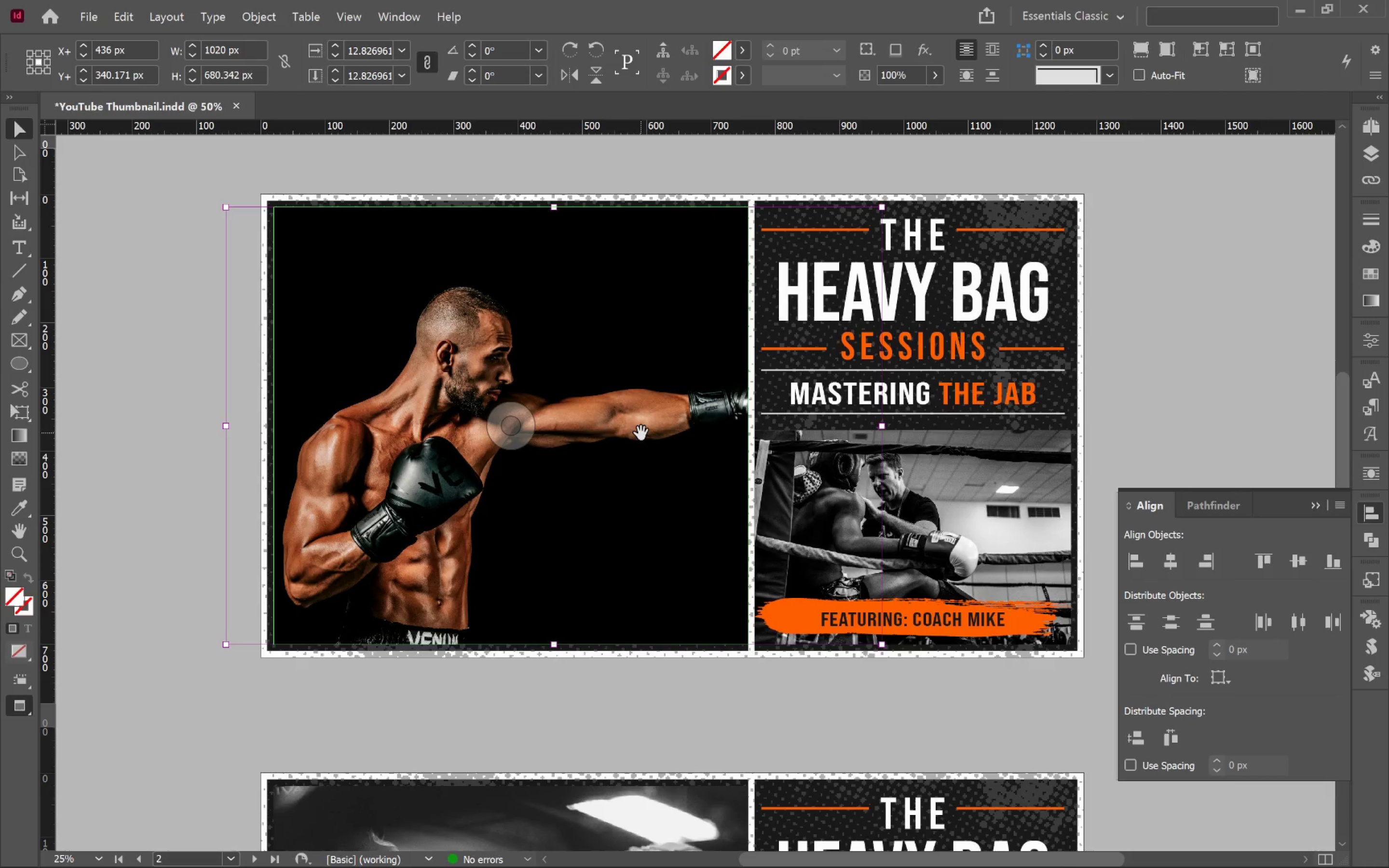 
left_click_drag(start_coordinate=[759, 398], to_coordinate=[613, 447])
 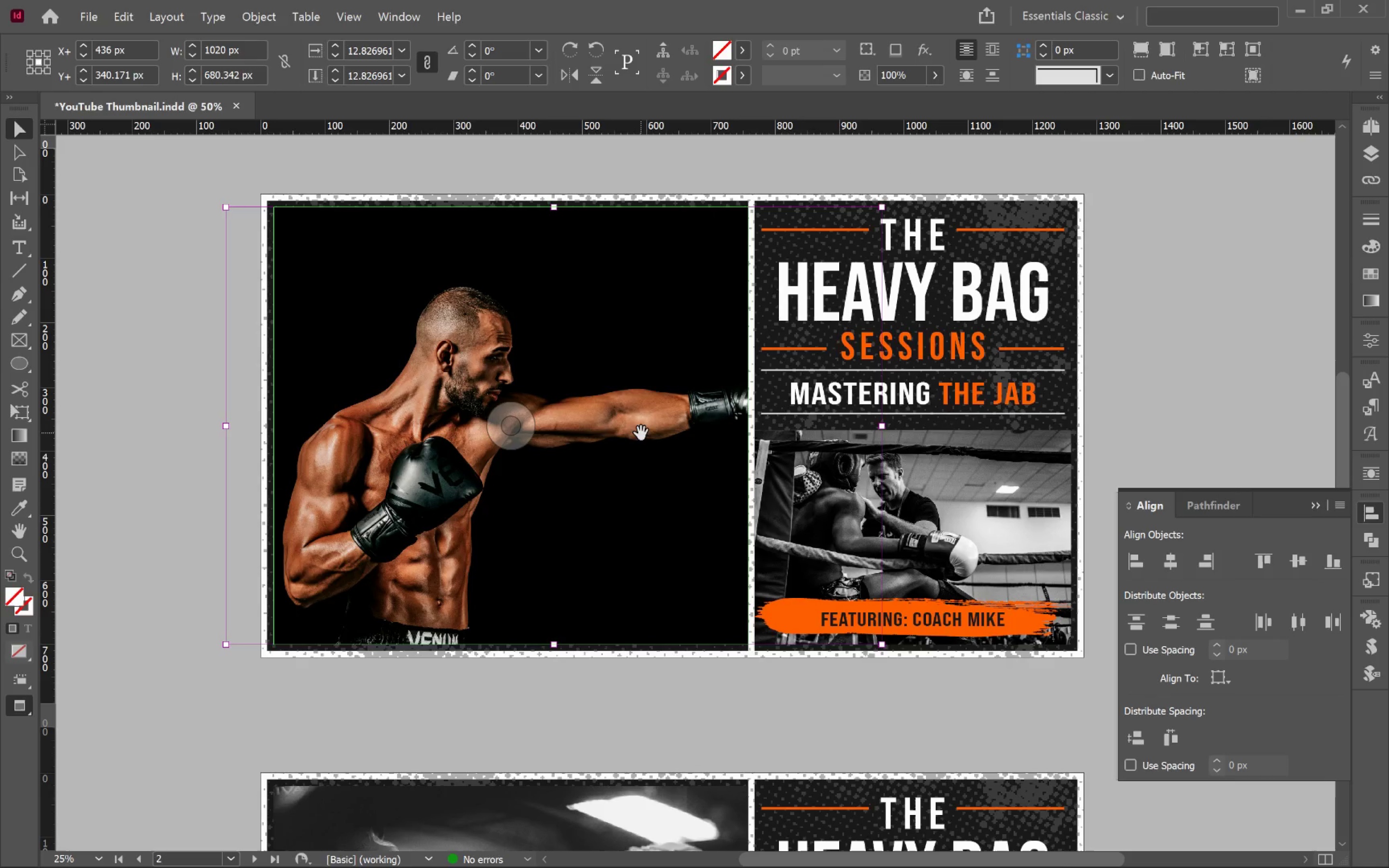 
left_click_drag(start_coordinate=[640, 433], to_coordinate=[598, 432])
 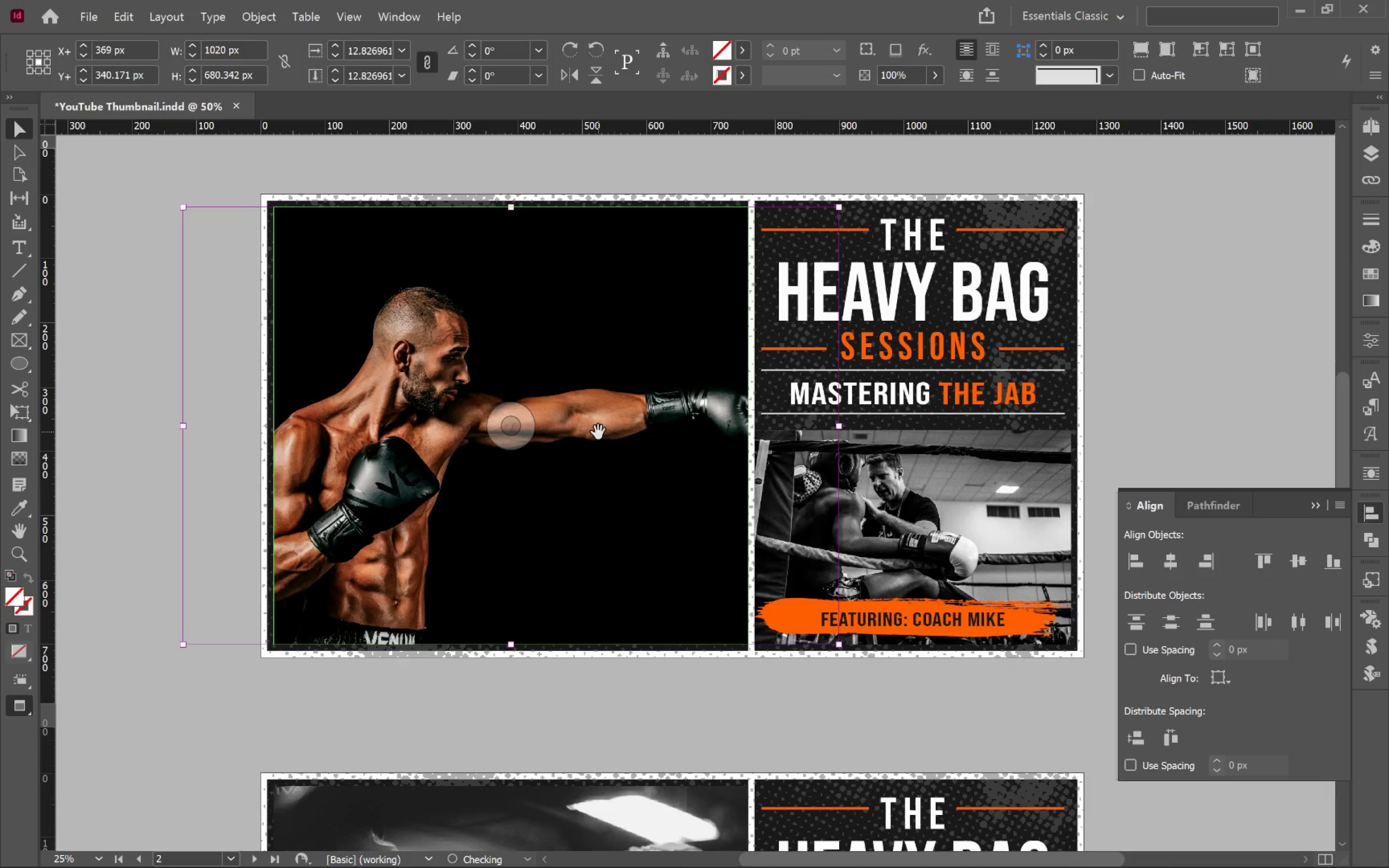 
hold_key(key=ShiftLeft, duration=1.9)
 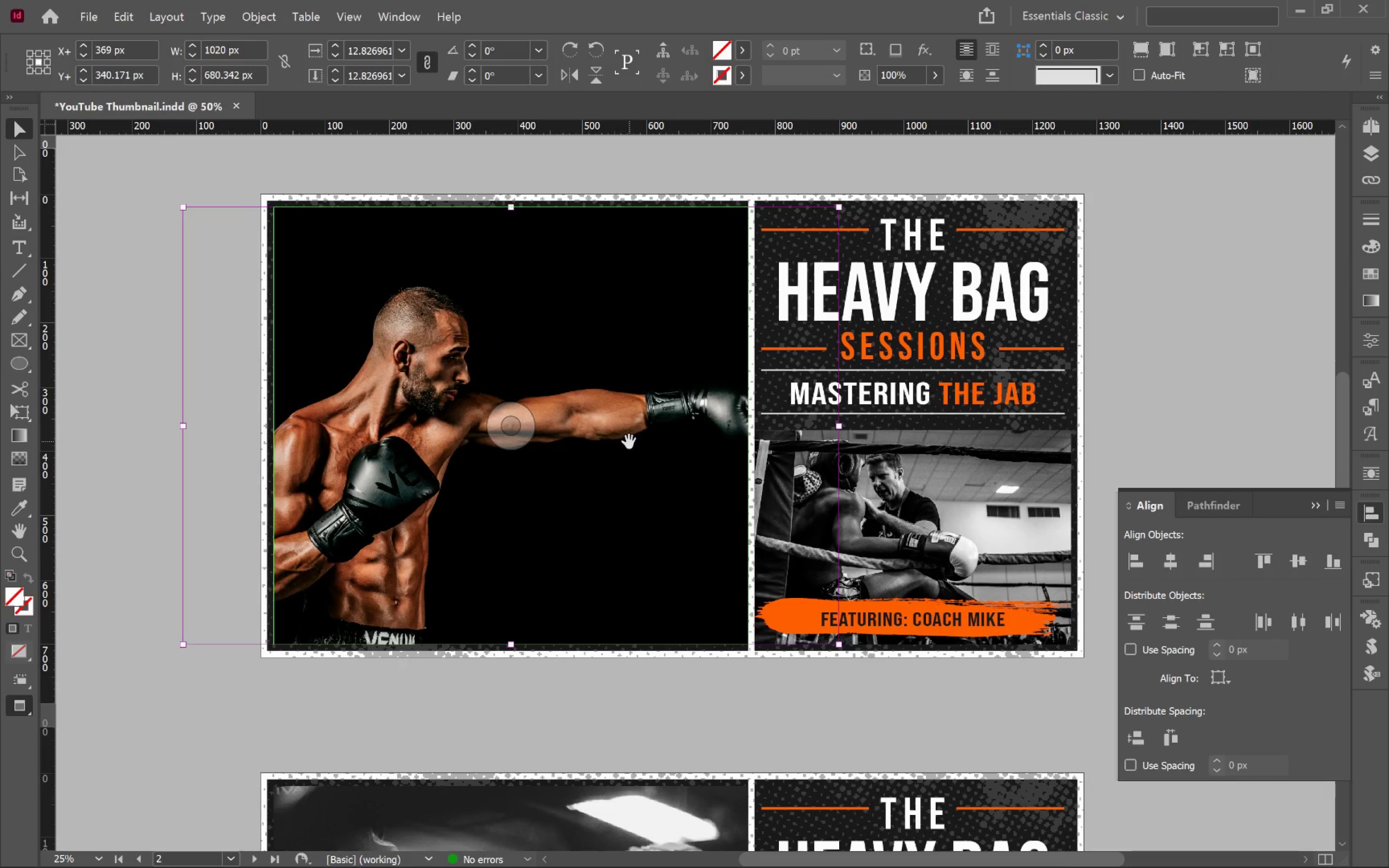 
left_click_drag(start_coordinate=[629, 442], to_coordinate=[607, 443])
 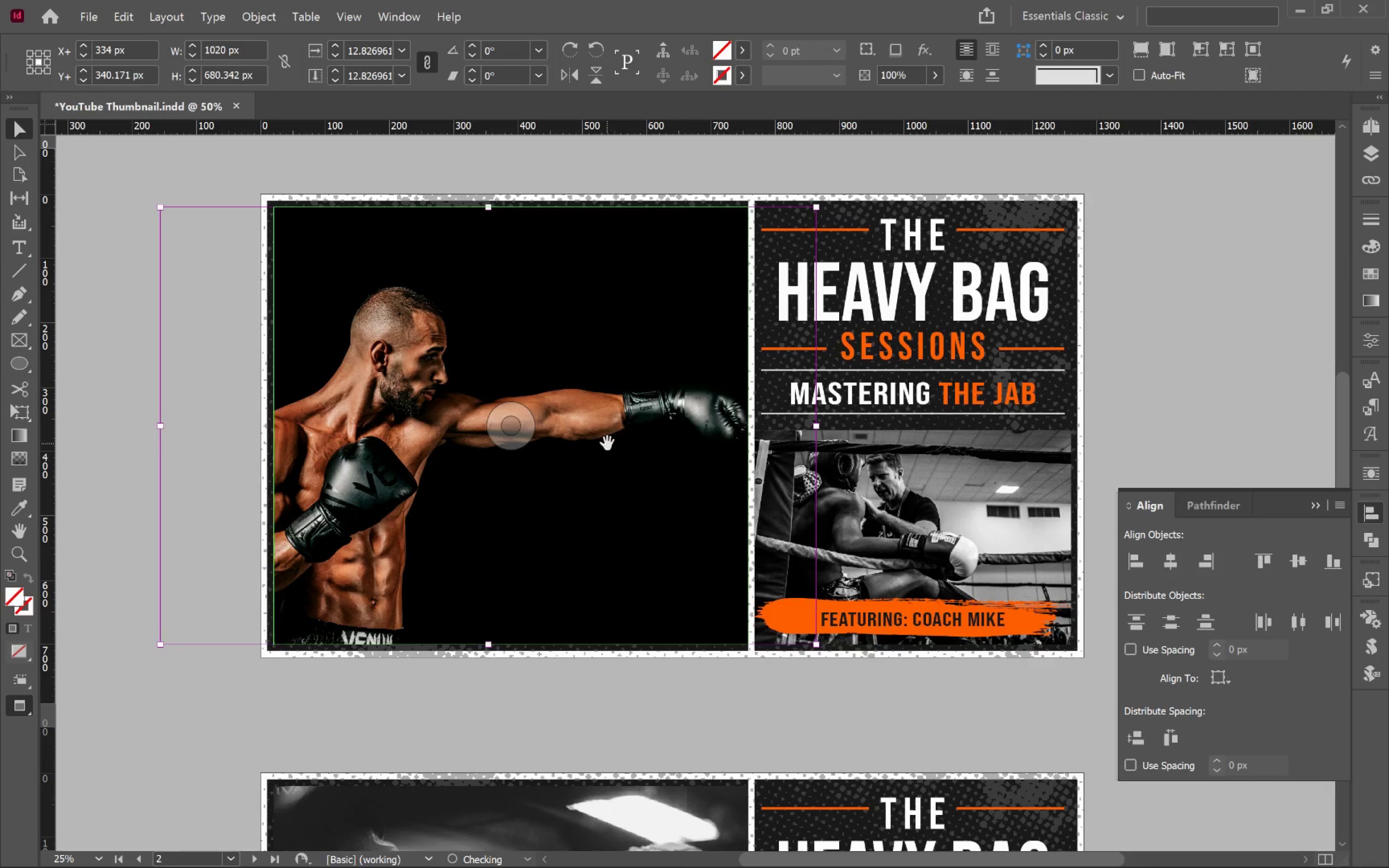 
hold_key(key=ShiftLeft, duration=1.58)
 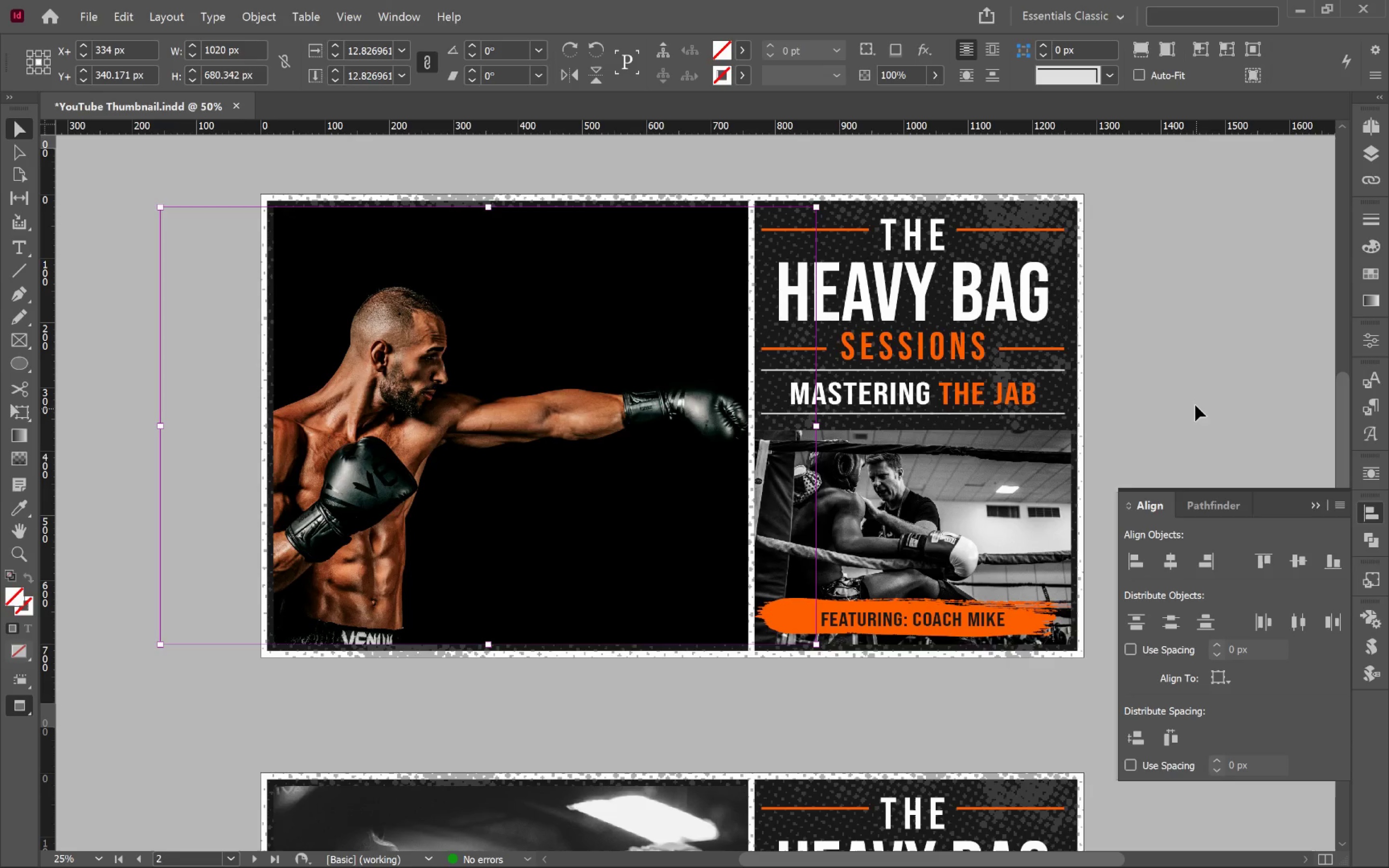 
left_click([1196, 347])
 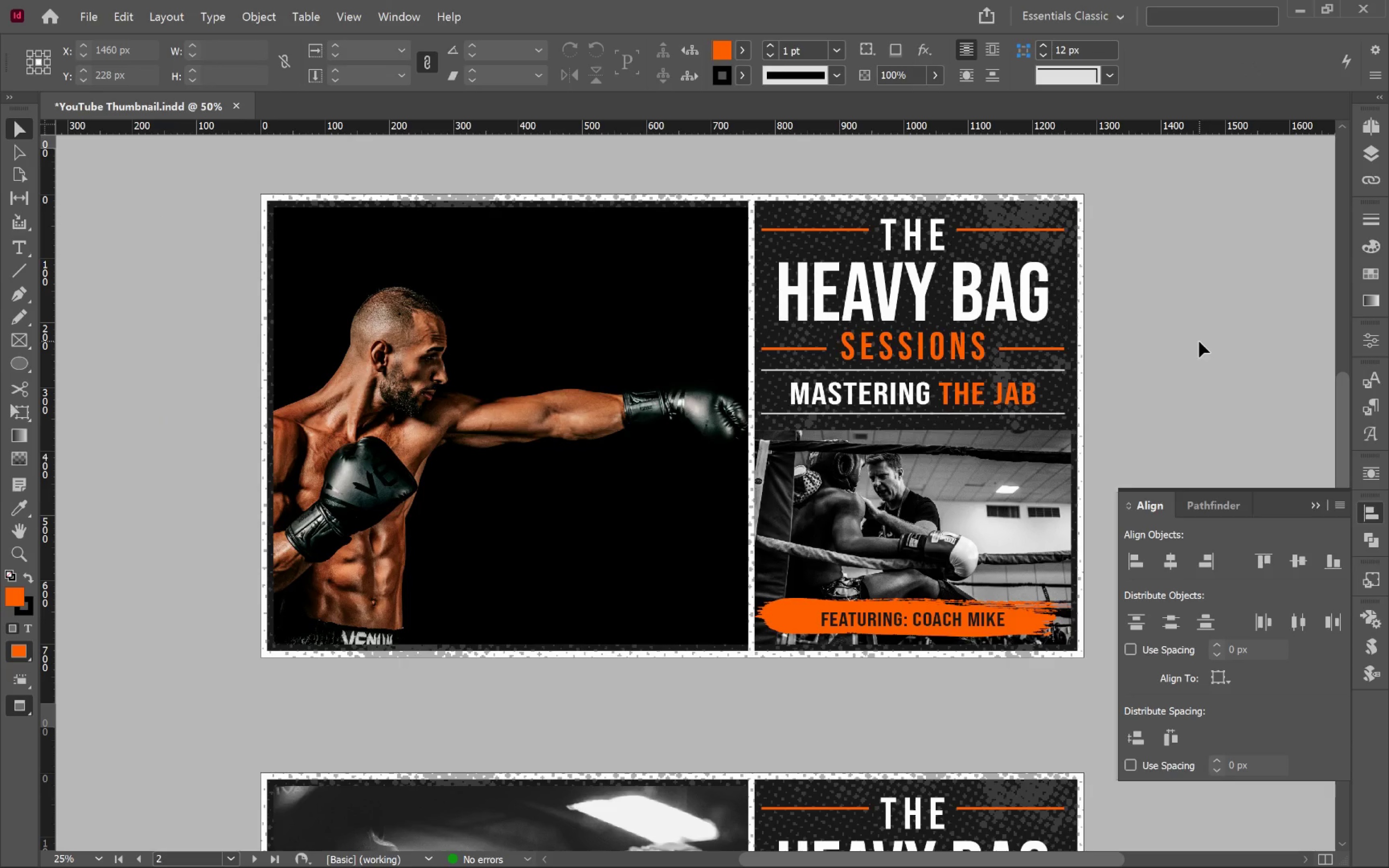 
left_click([559, 222])
 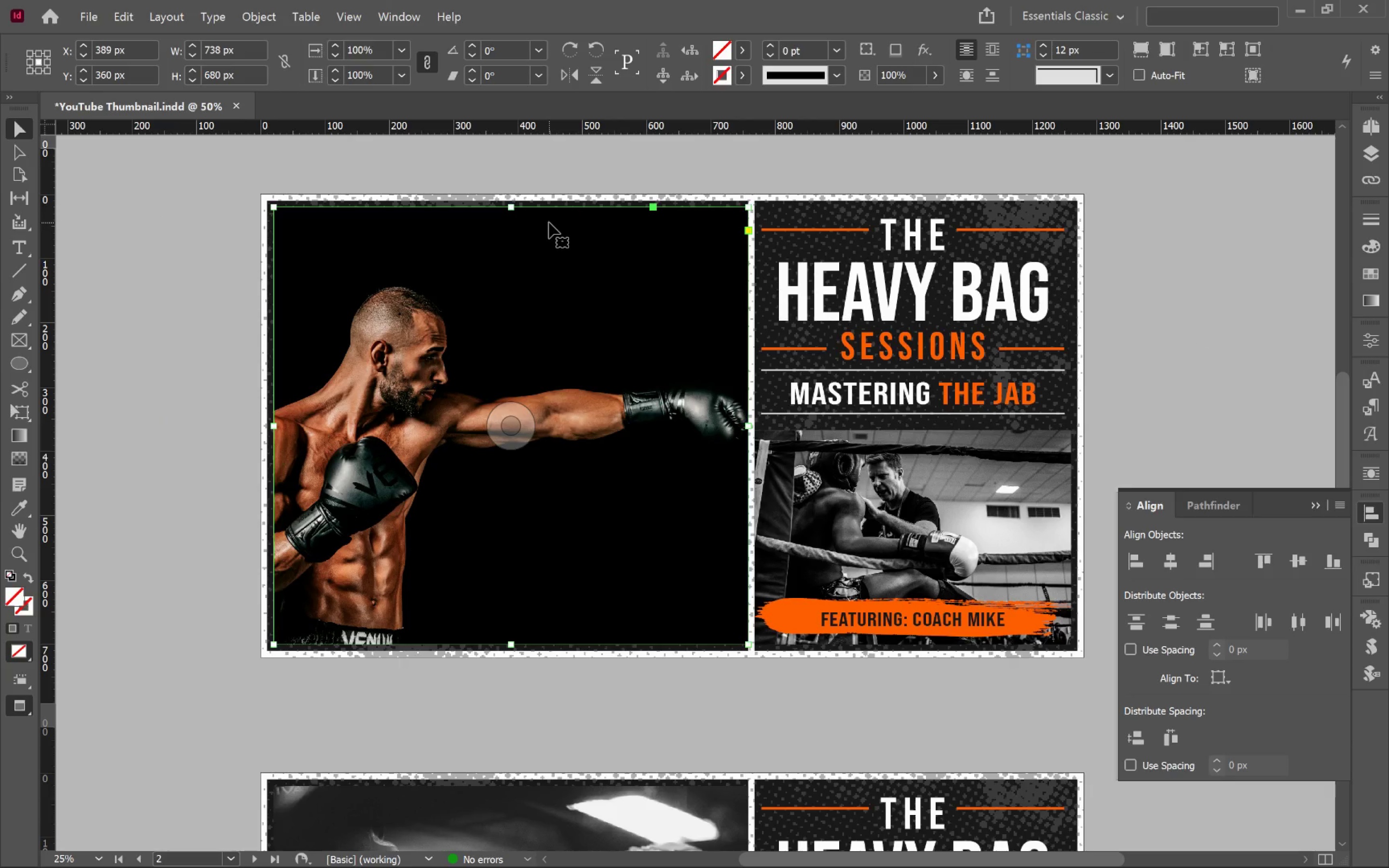 
hold_key(key=Space, duration=1.37)
 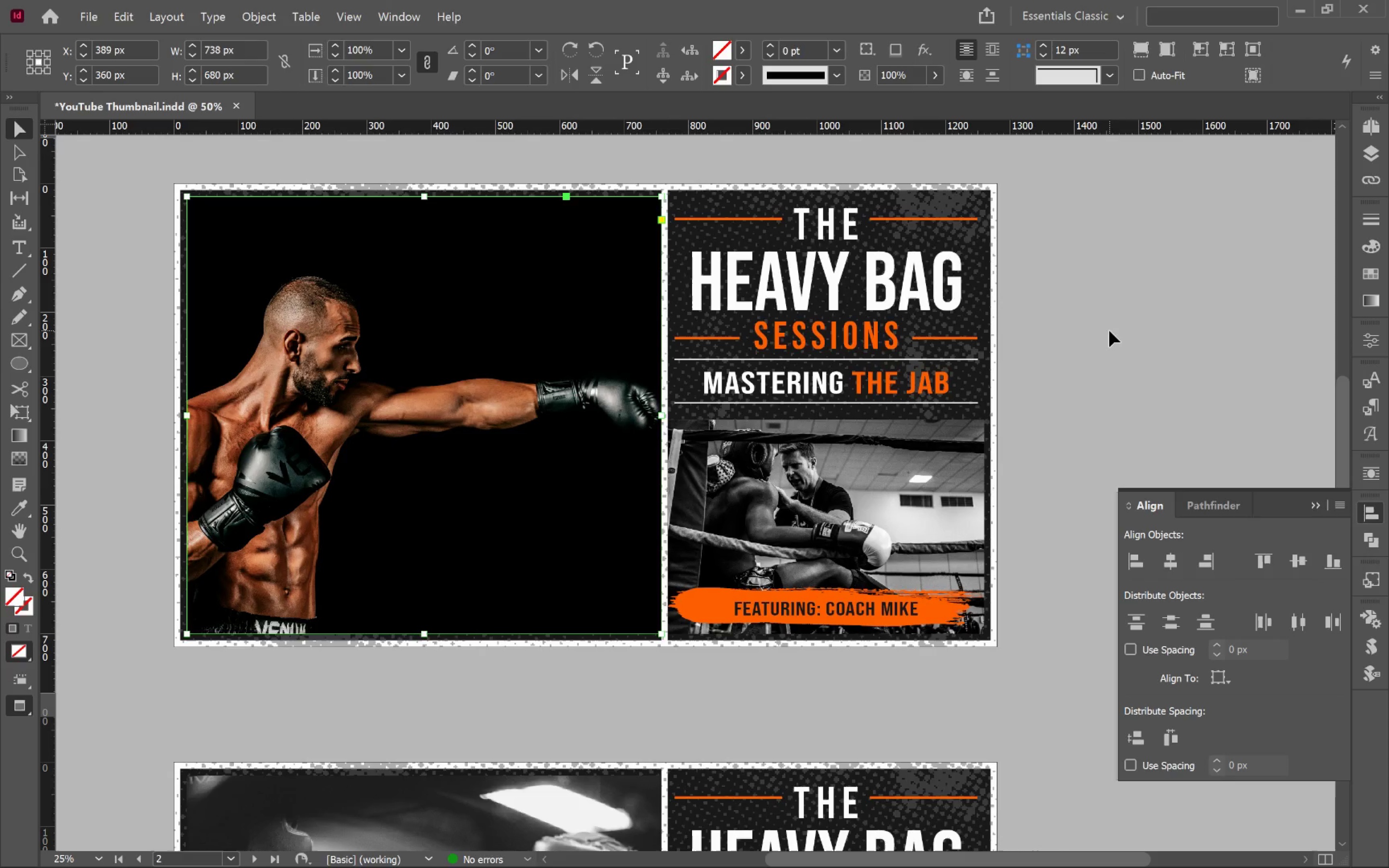 
left_click_drag(start_coordinate=[710, 297], to_coordinate=[623, 286])
 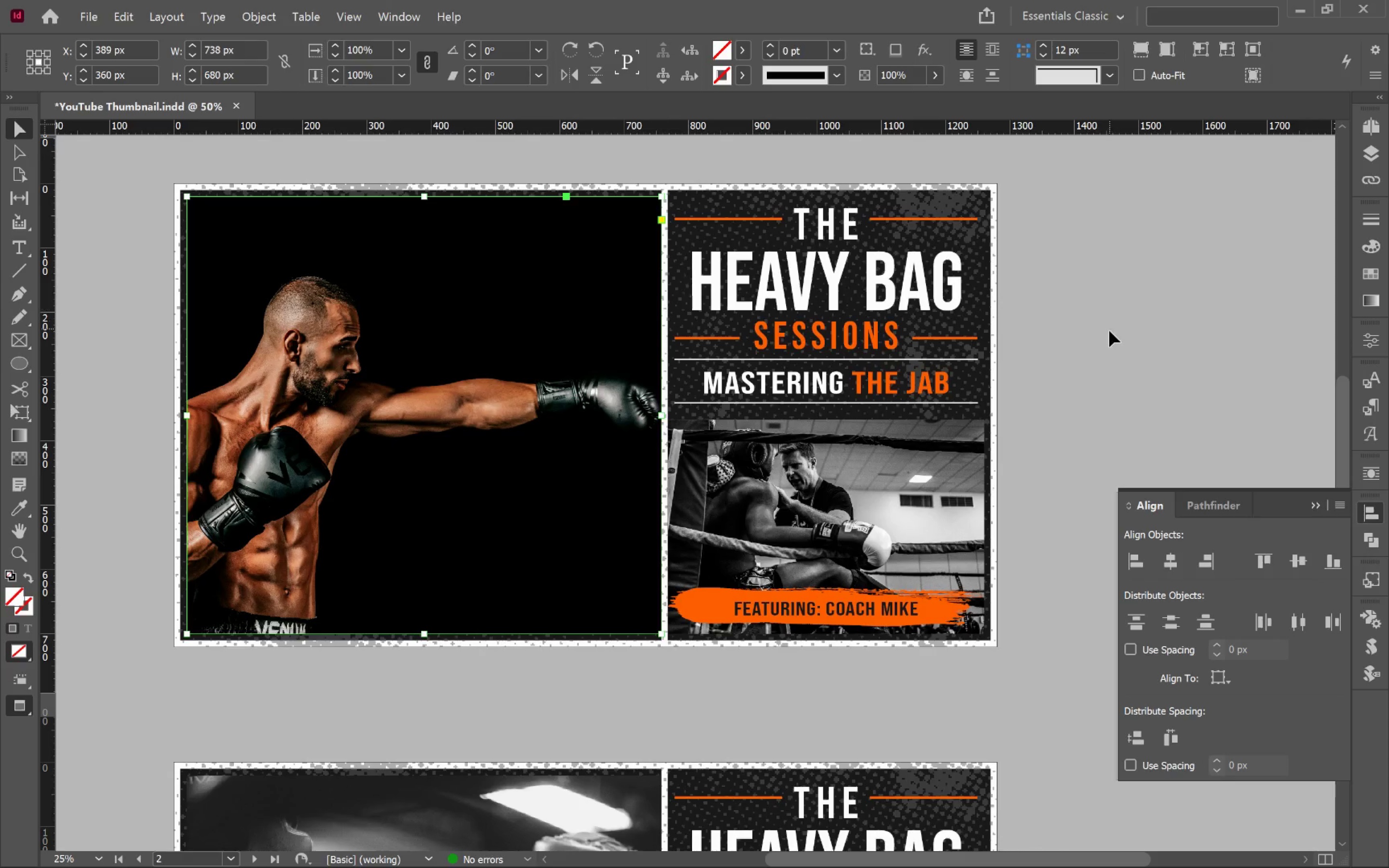 
left_click([1109, 331])
 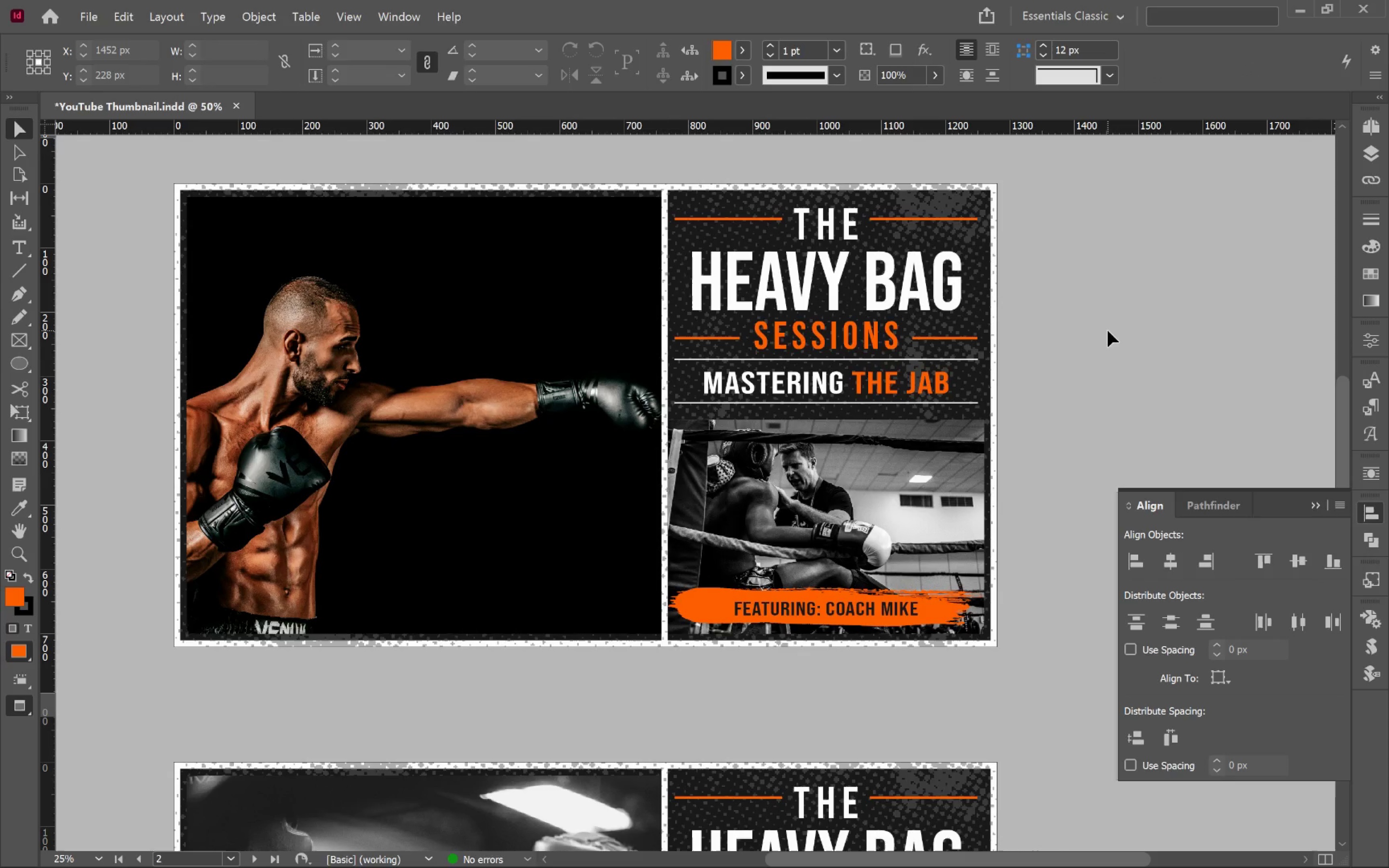 
wait(28.51)
 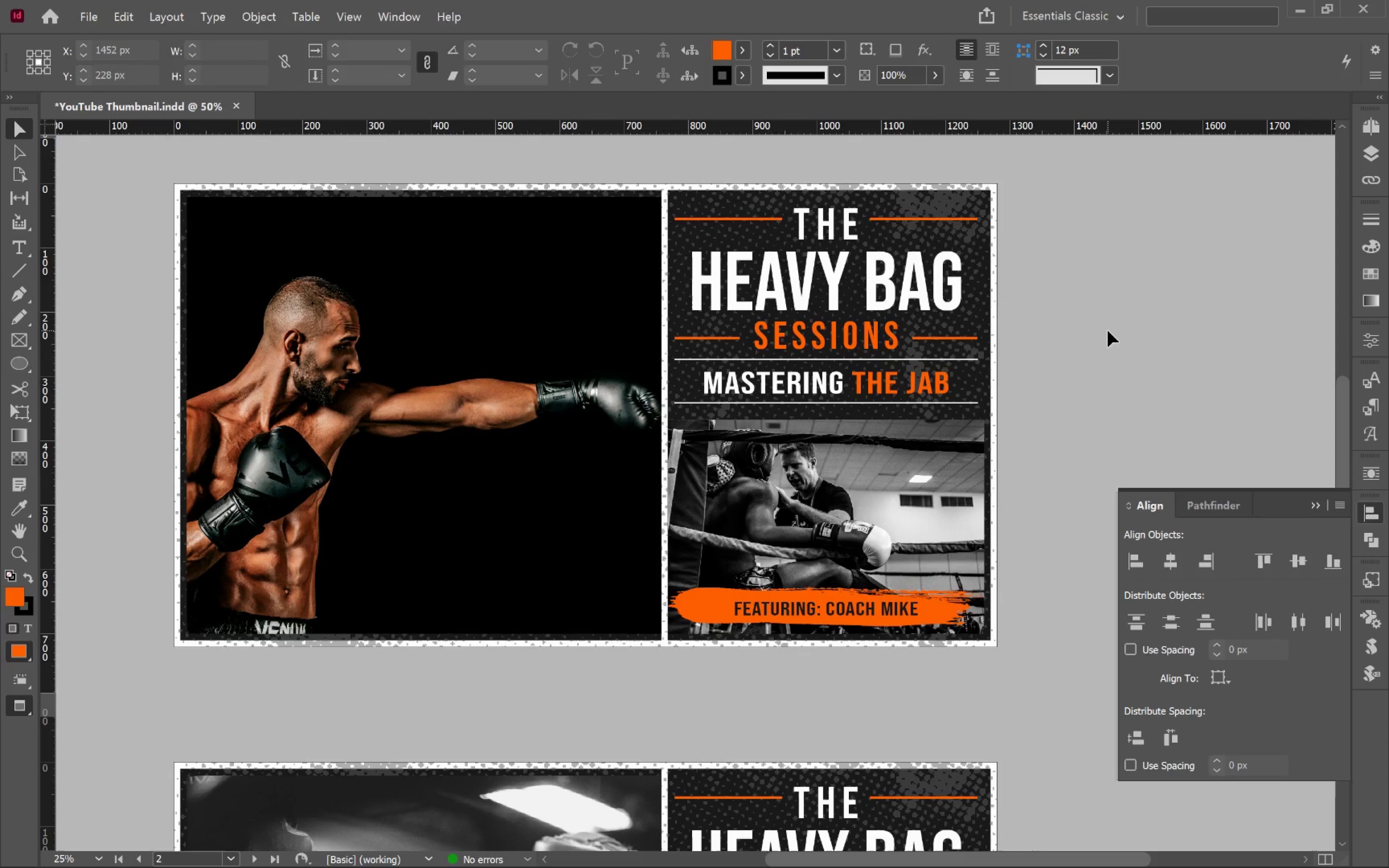 
left_click([874, 385])
 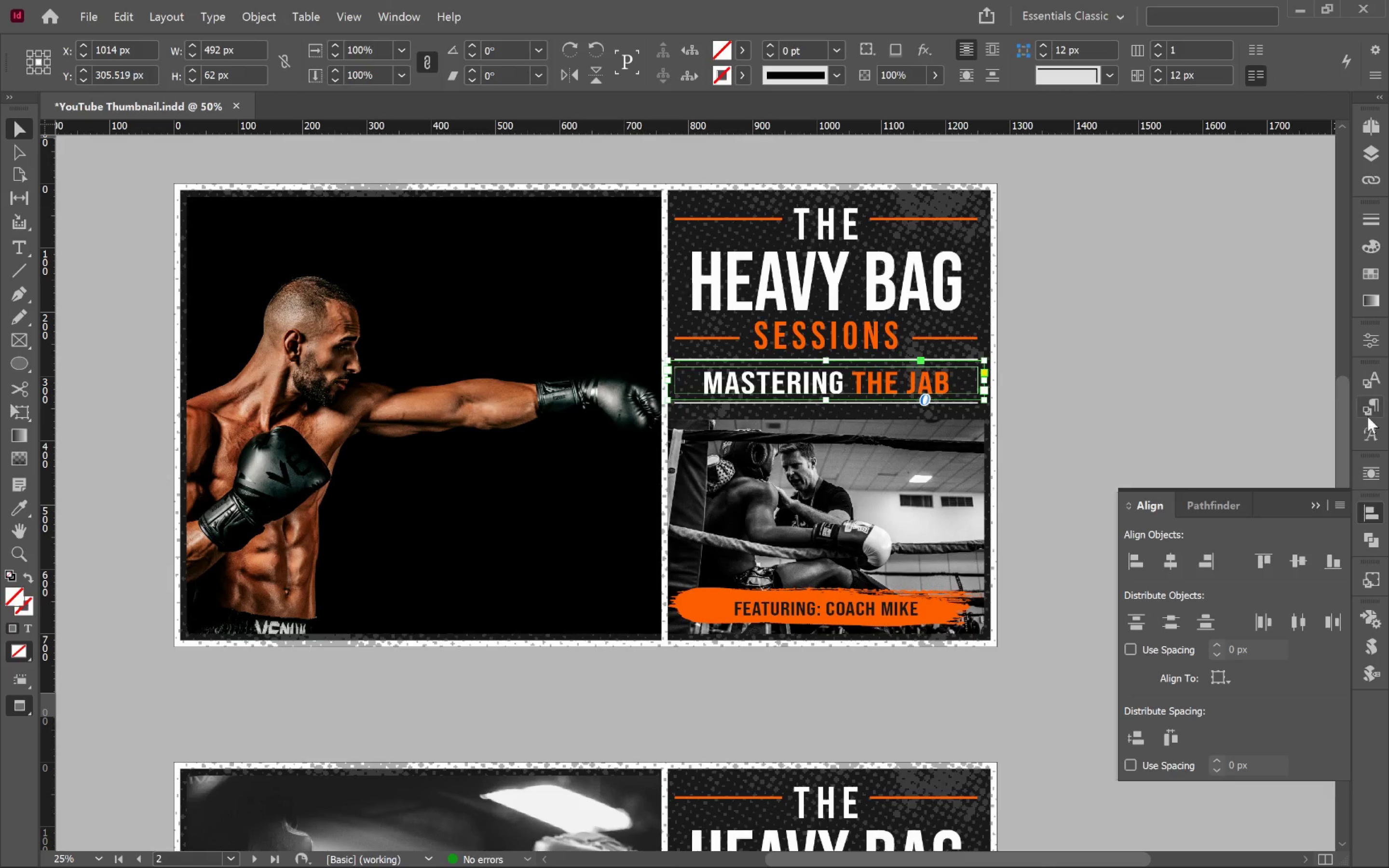 
left_click([1368, 416])
 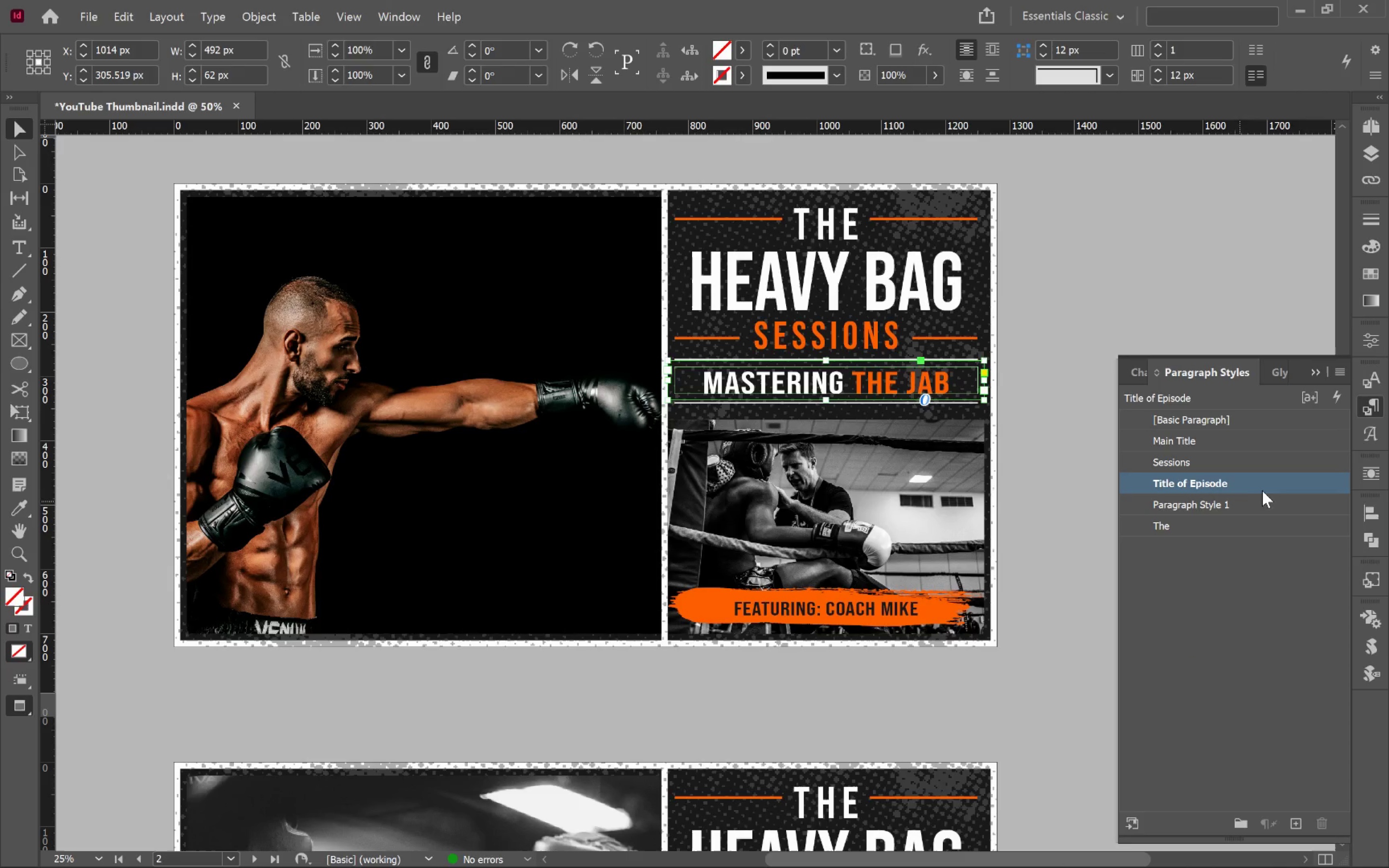 
right_click([1268, 485])
 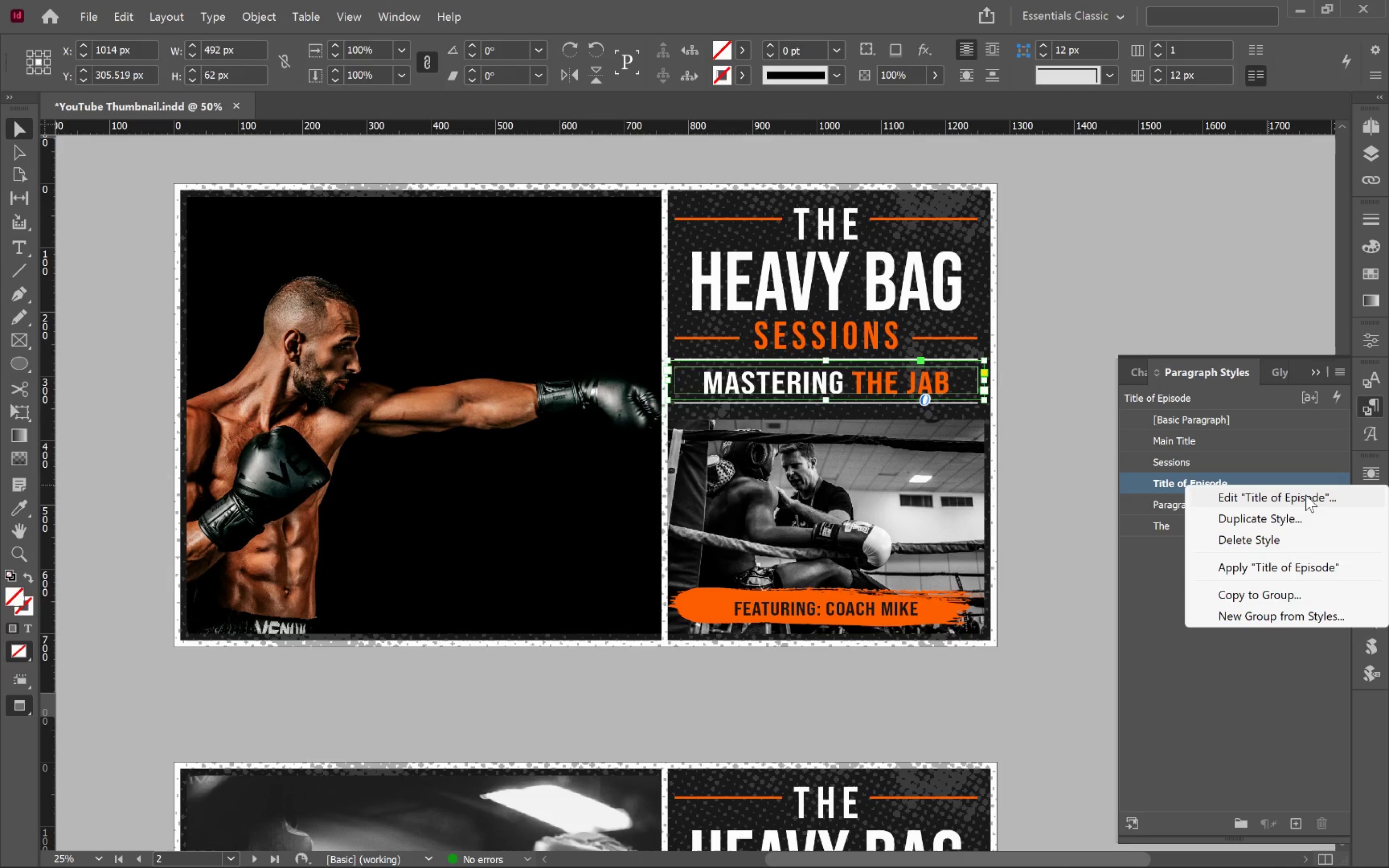 
left_click([1307, 494])
 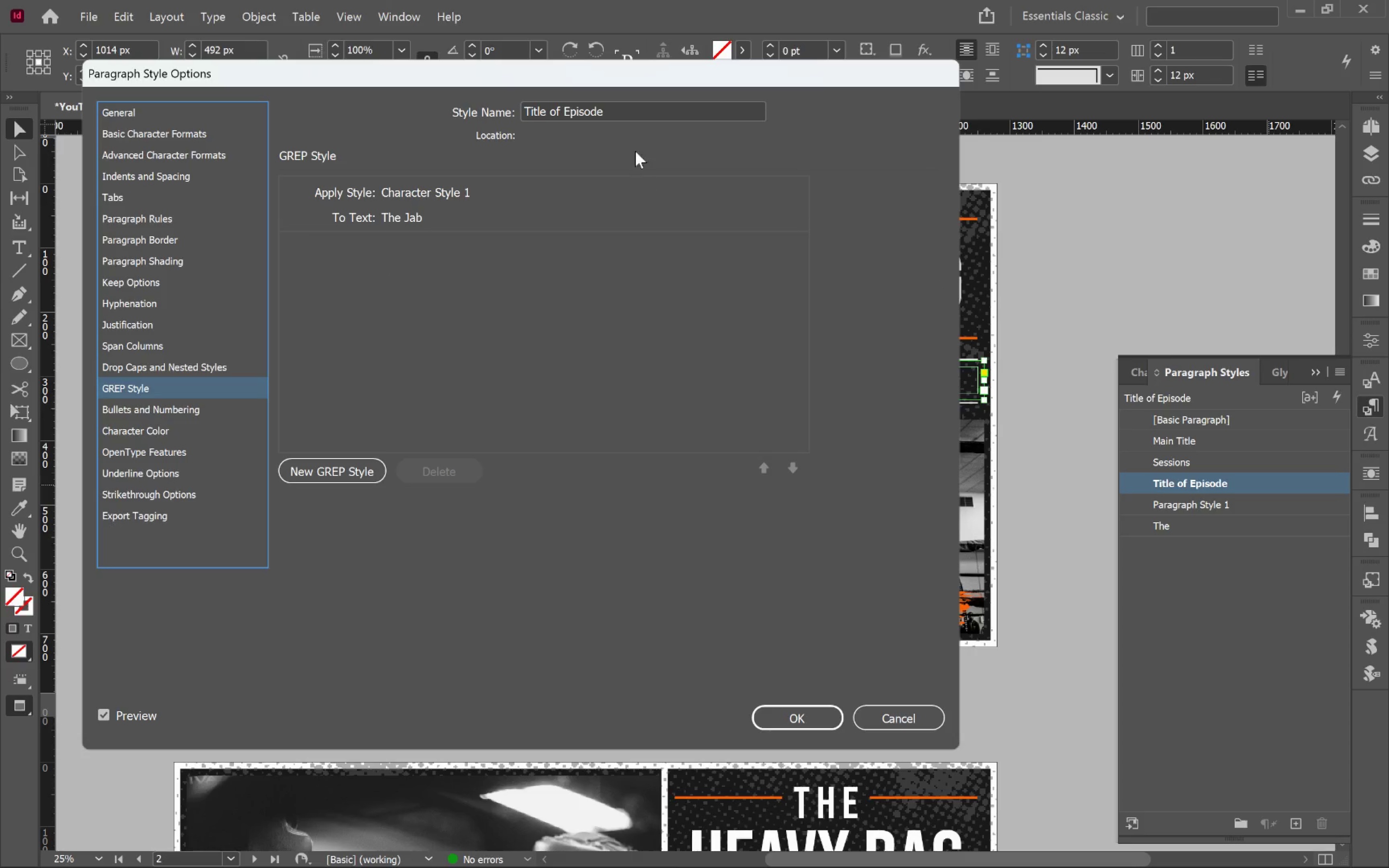 
left_click_drag(start_coordinate=[572, 78], to_coordinate=[359, 79])
 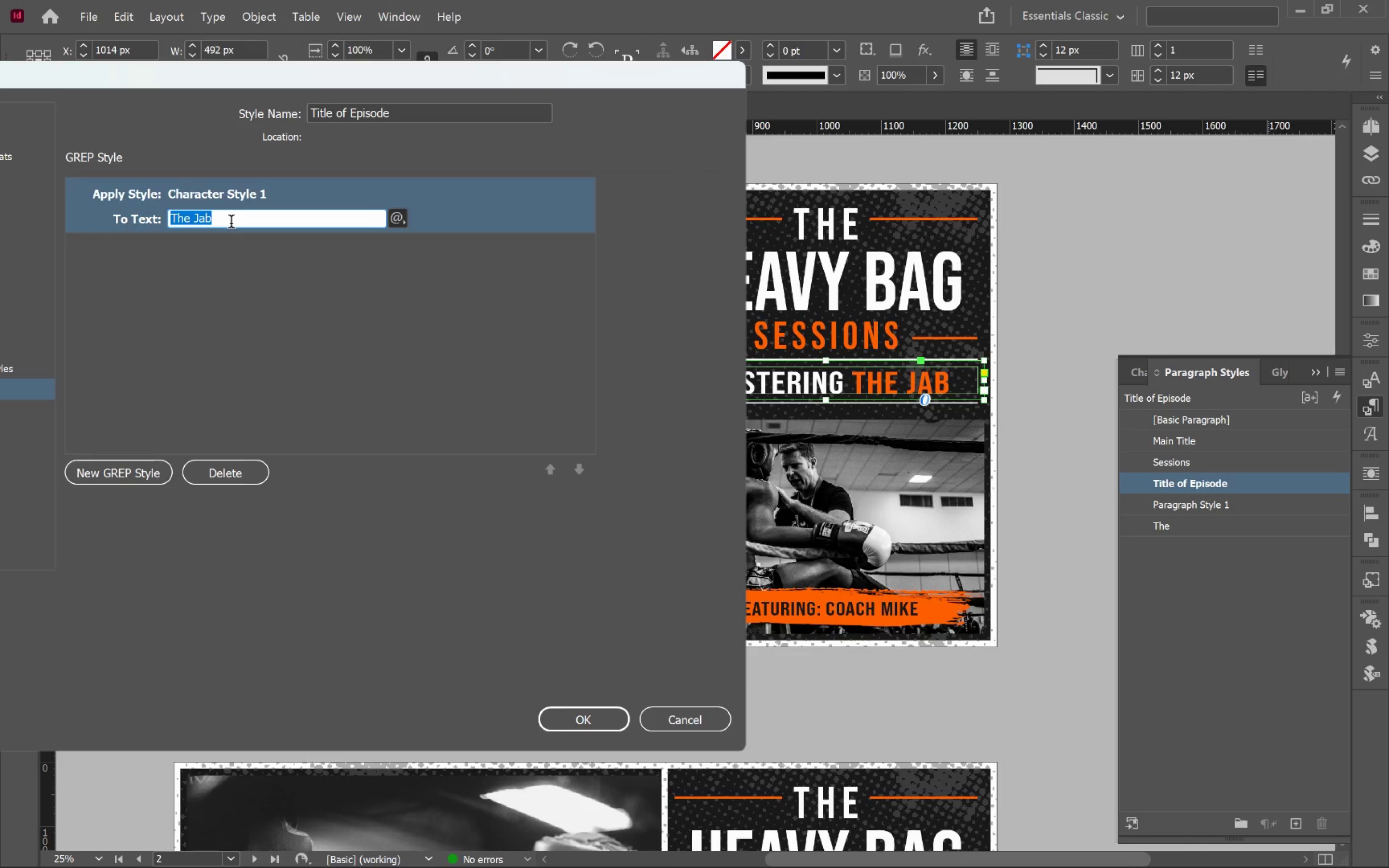 
wait(5.69)
 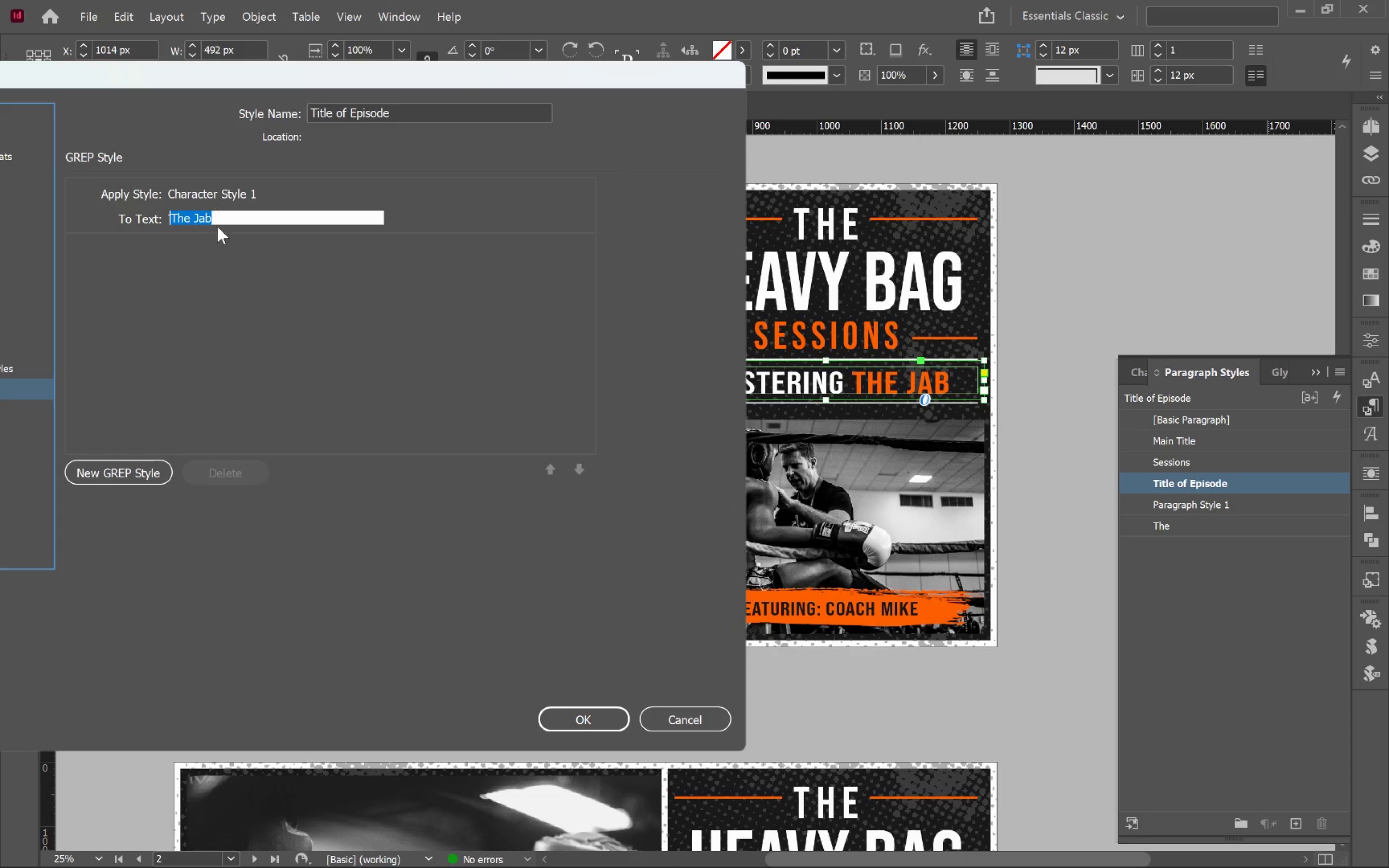 
type(\bthe\s.)
 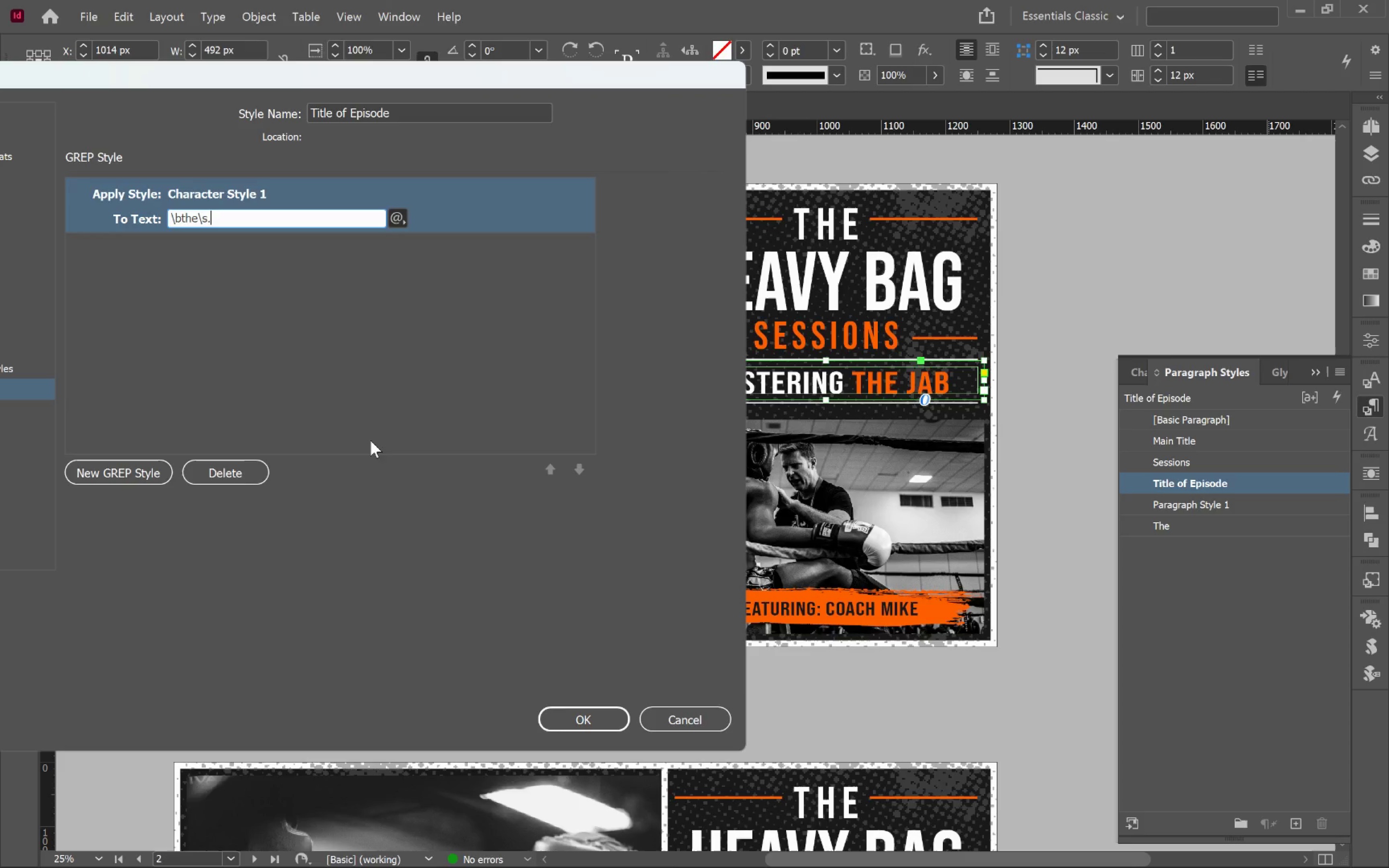 
left_click([435, 352])
 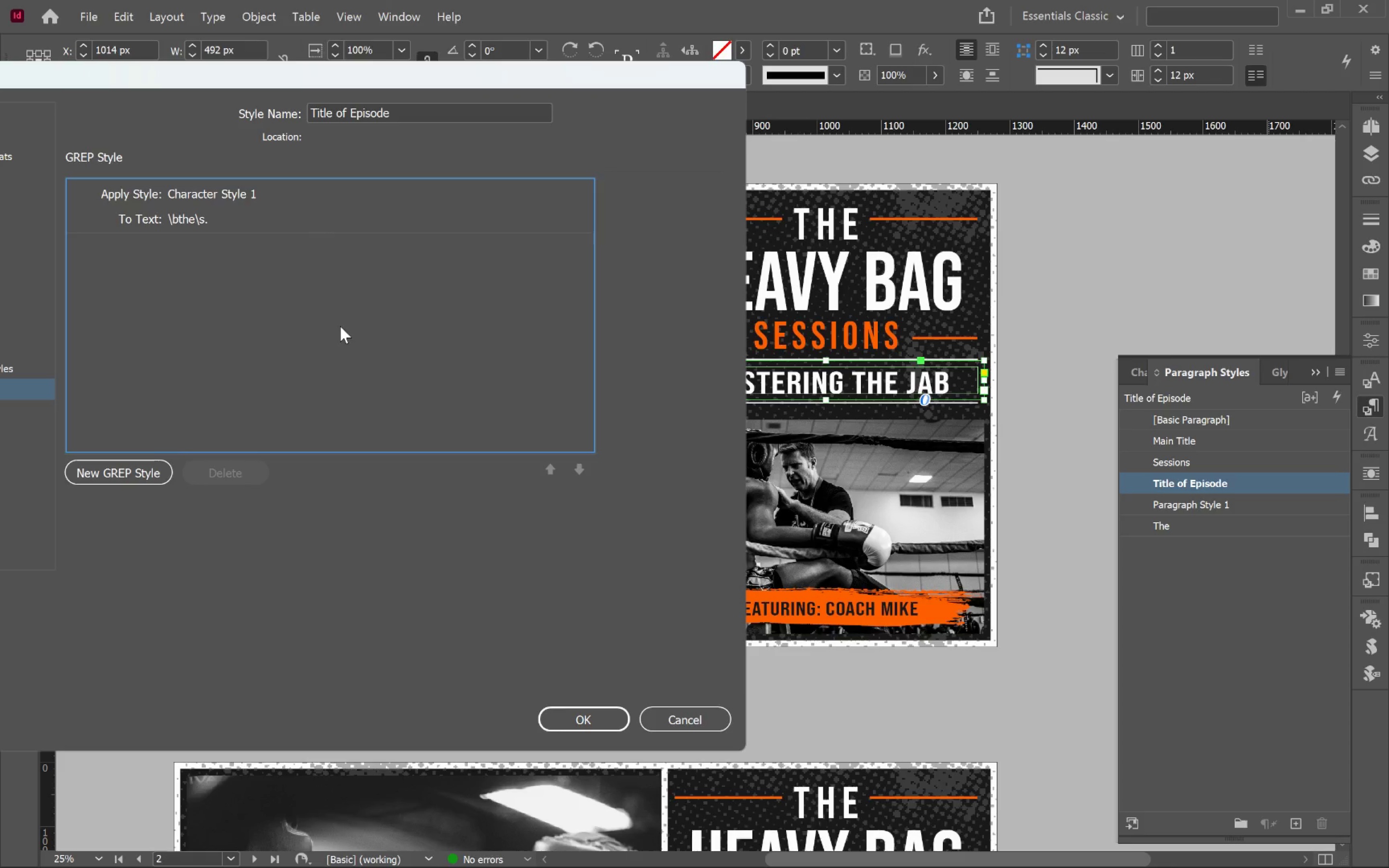 
wait(16.71)
 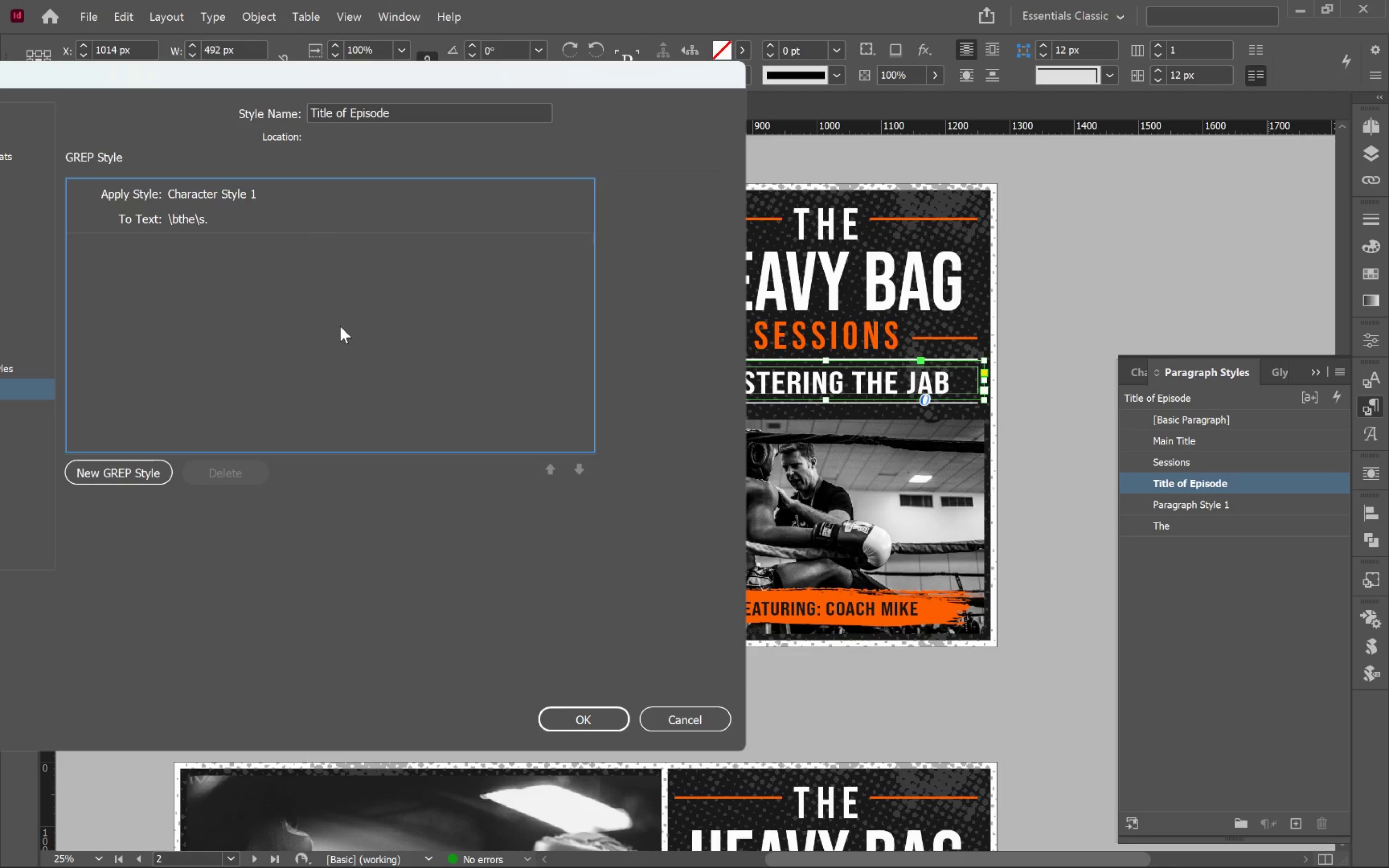 
left_click([182, 217])
 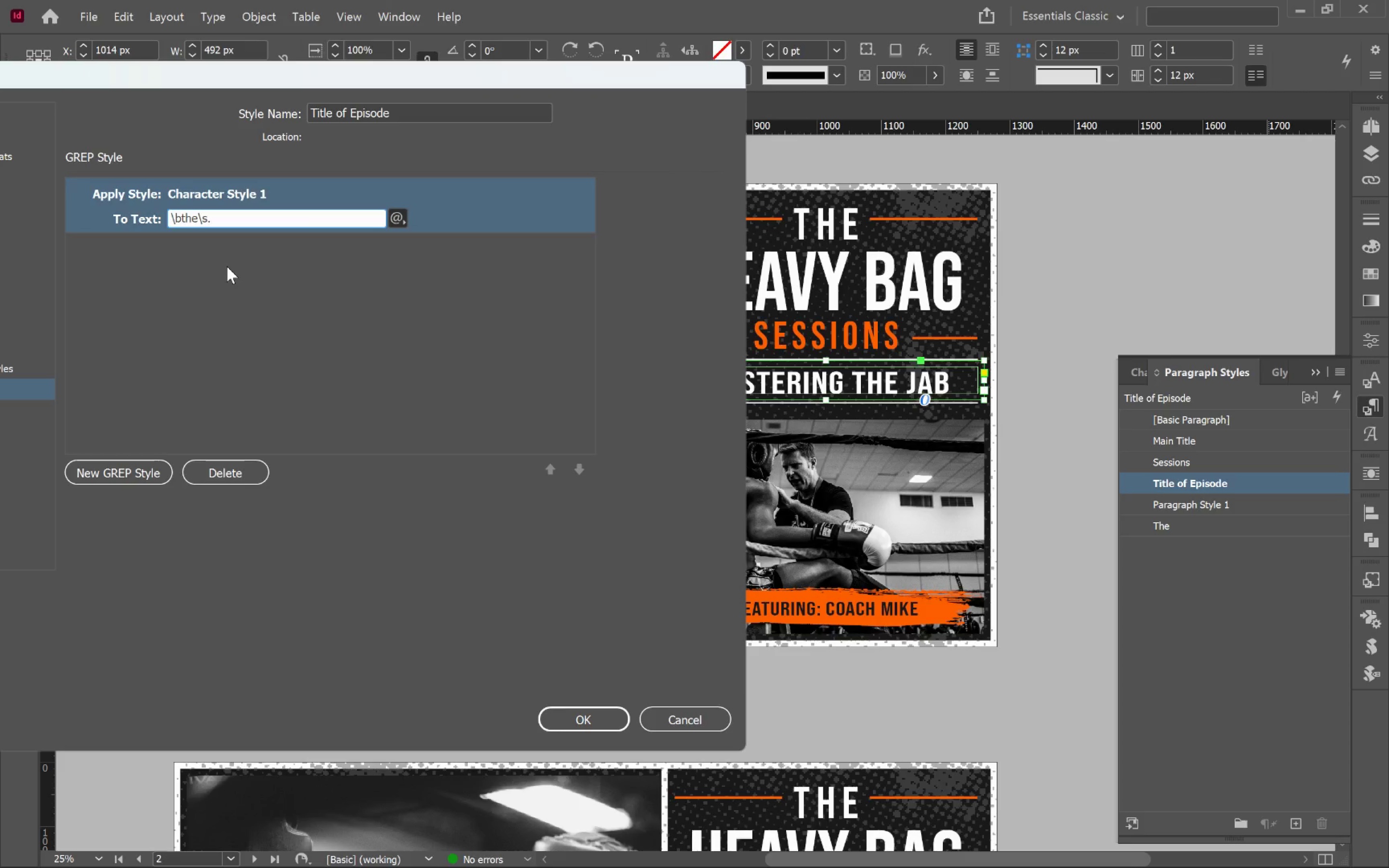 
key(Backspace)
 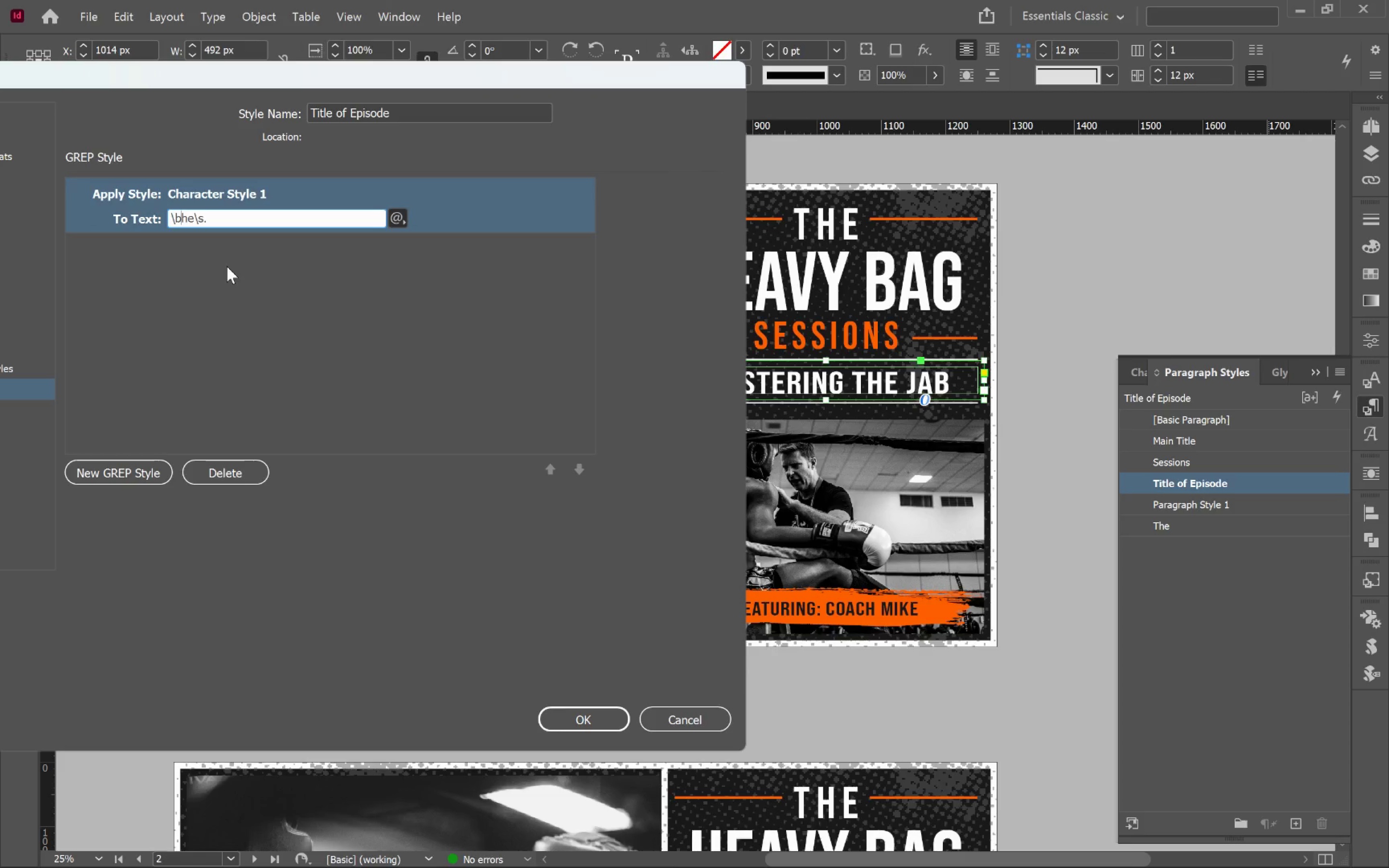 
key(Shift+T)
 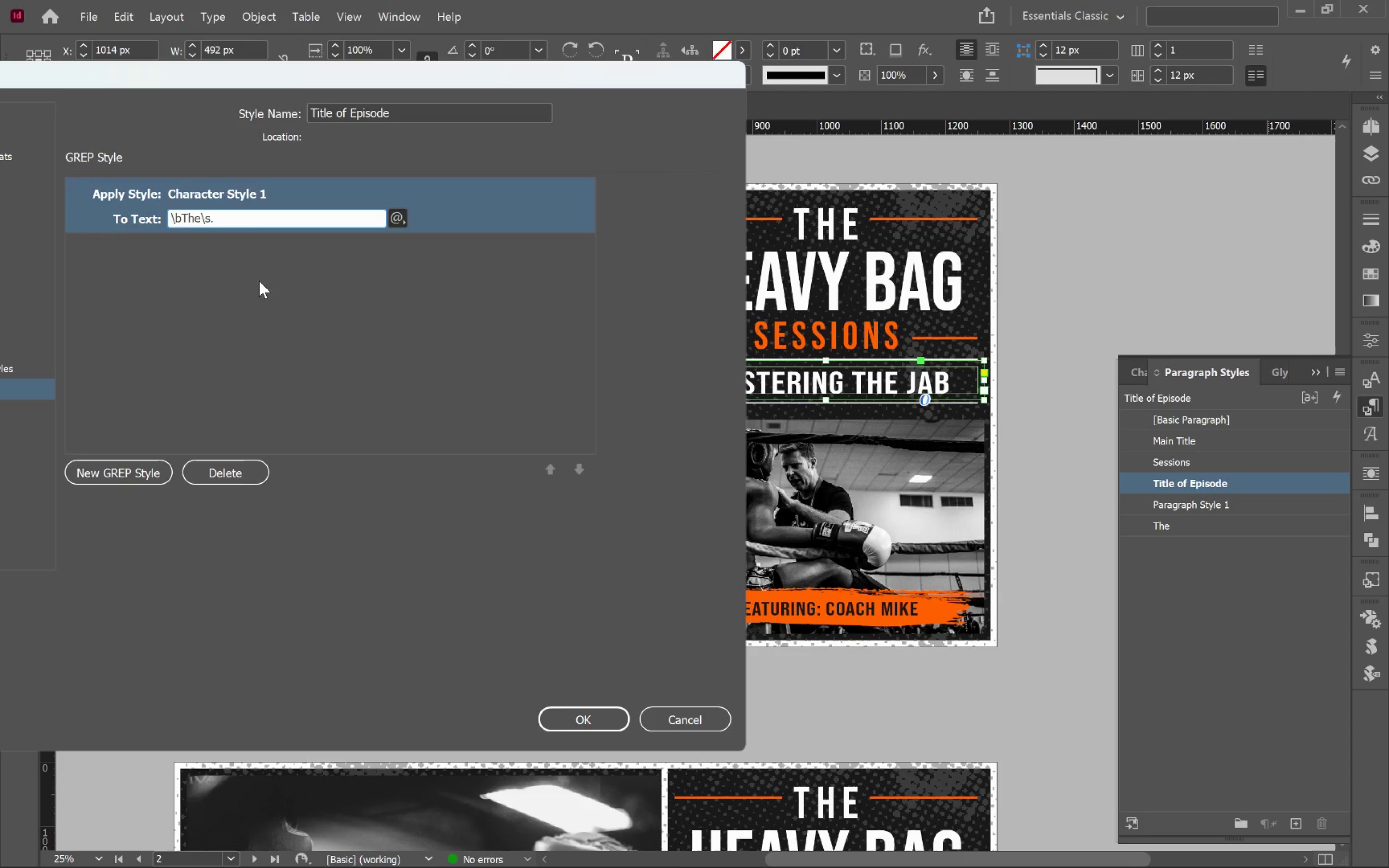 
left_click([303, 341])
 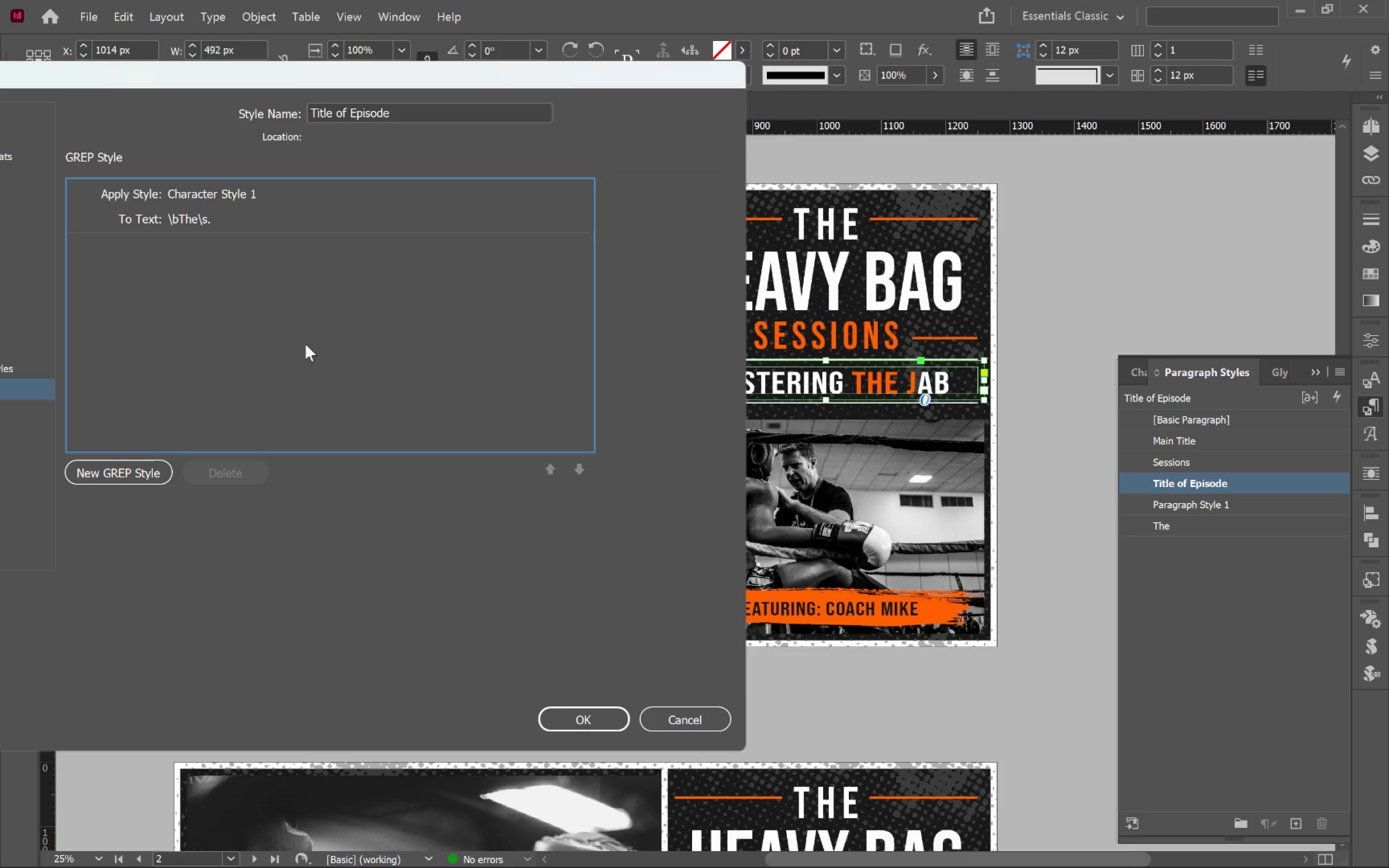 
wait(12.6)
 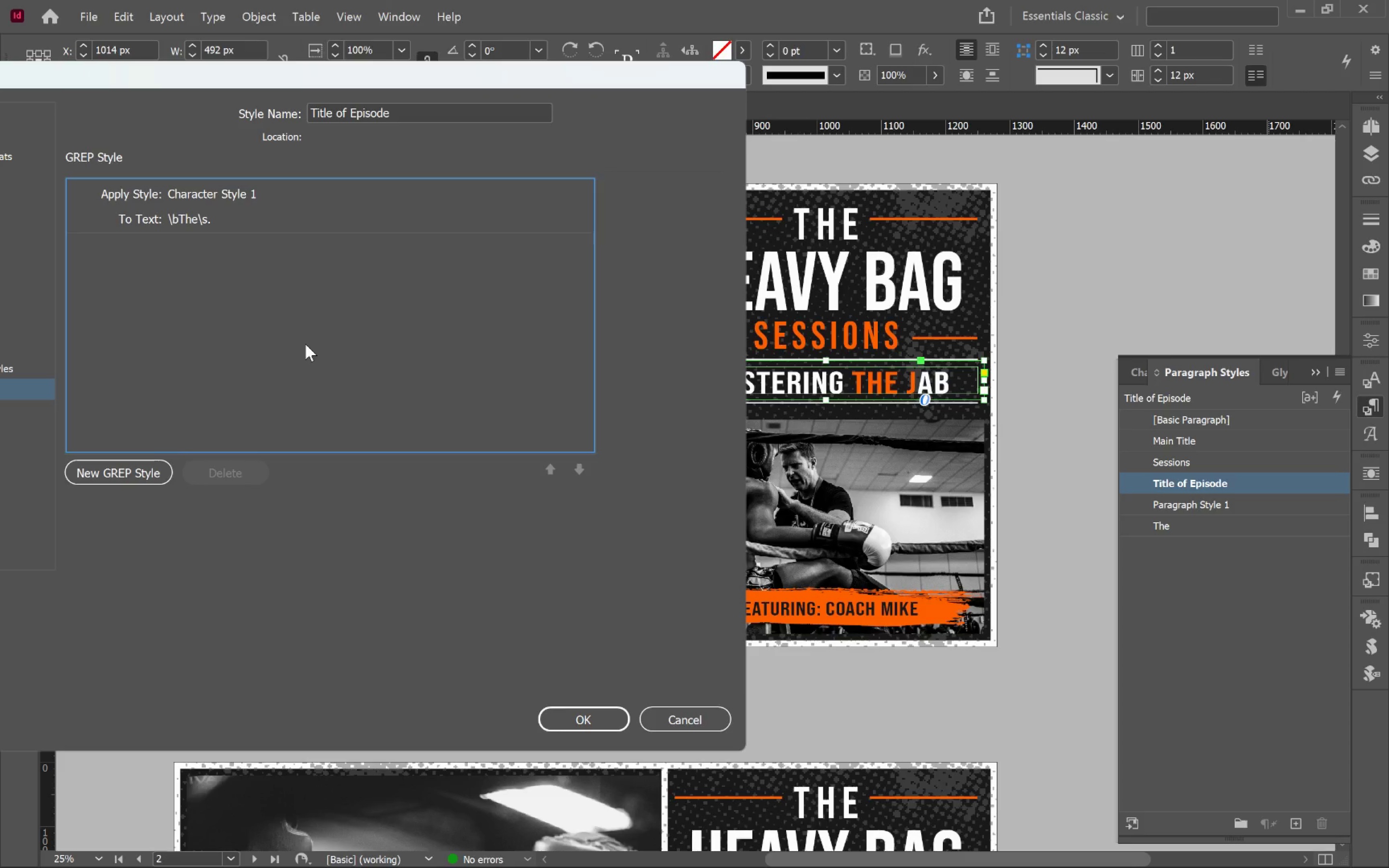 
left_click([241, 222])
 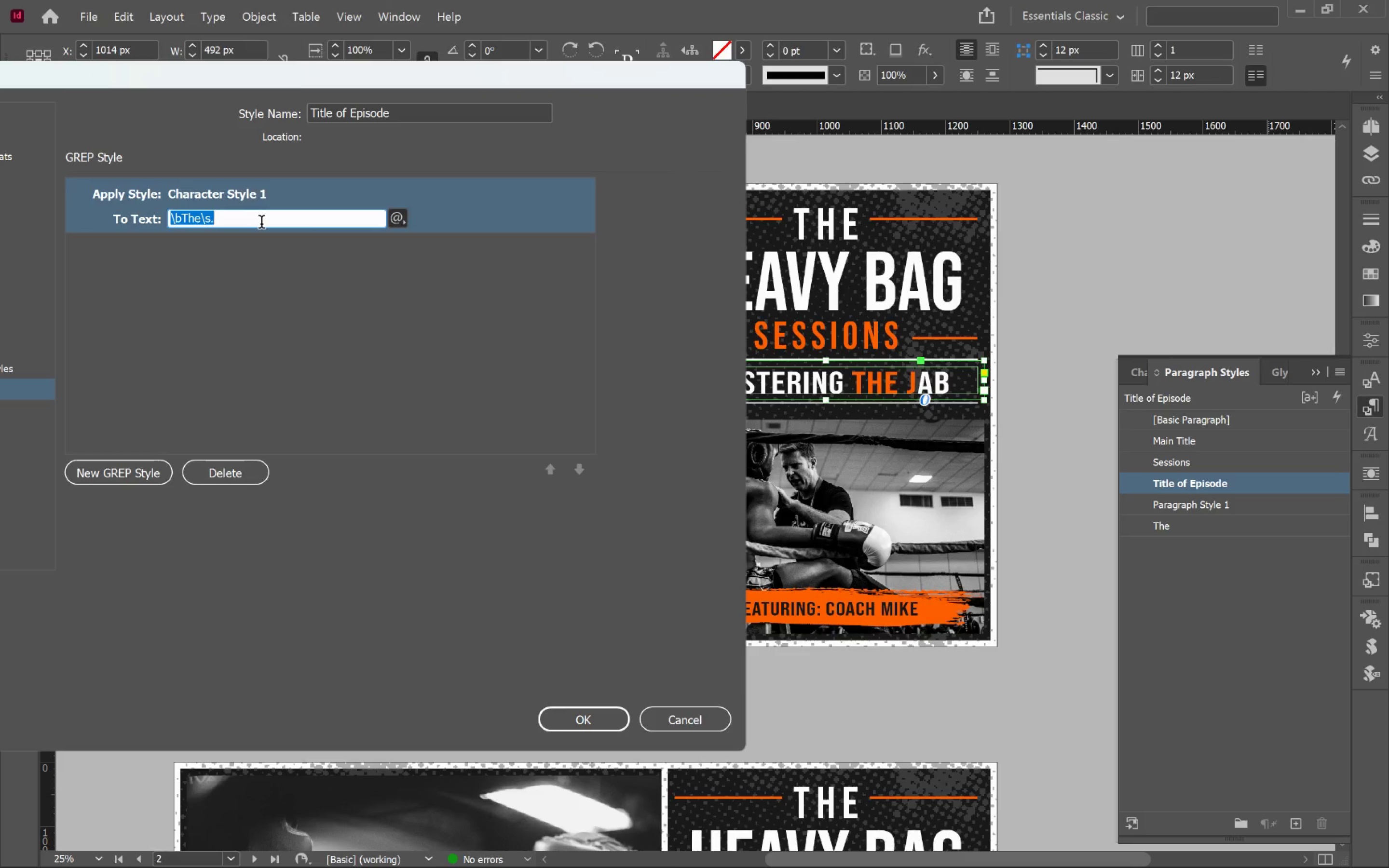 
left_click([261, 224])
 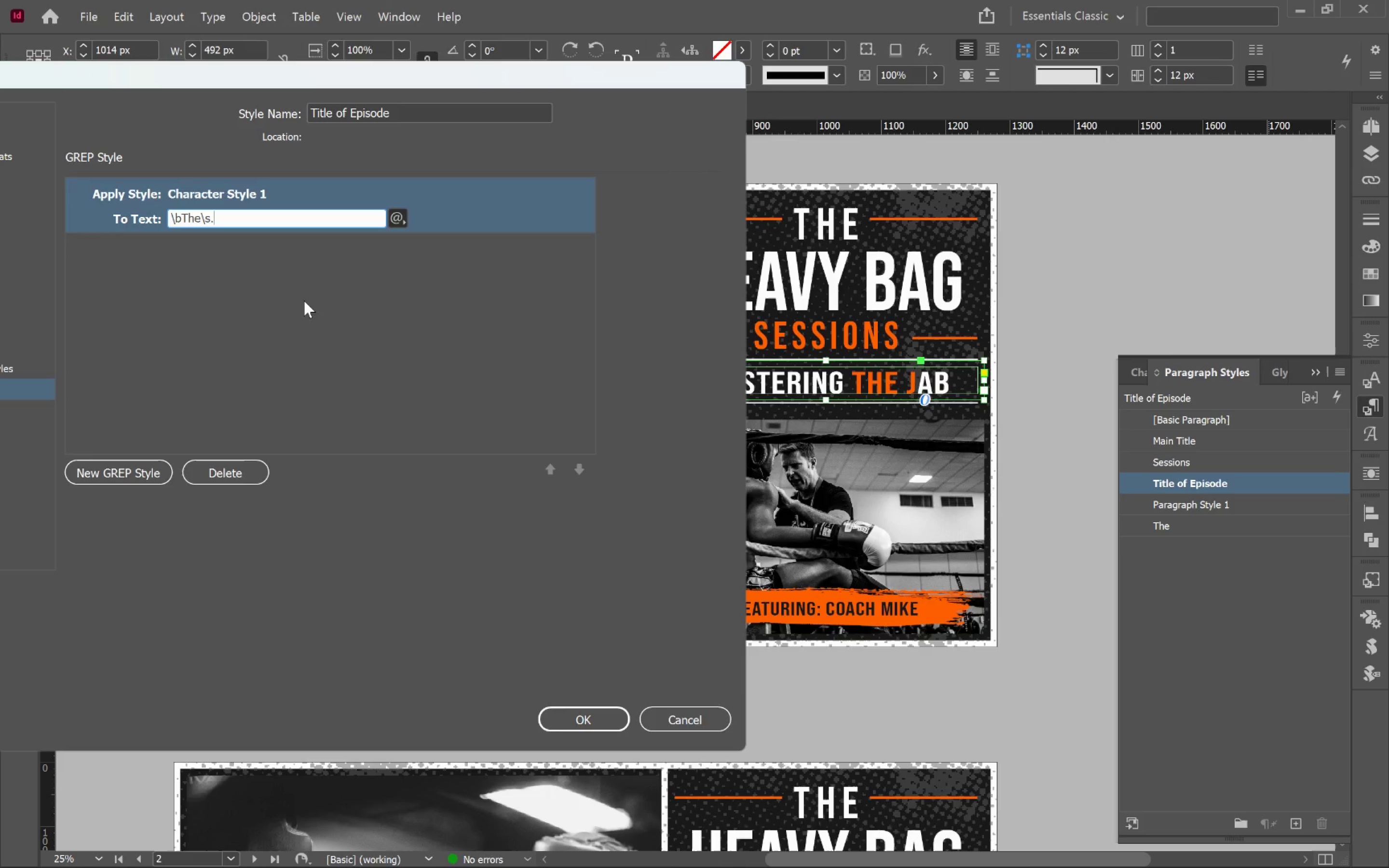 
wait(38.49)
 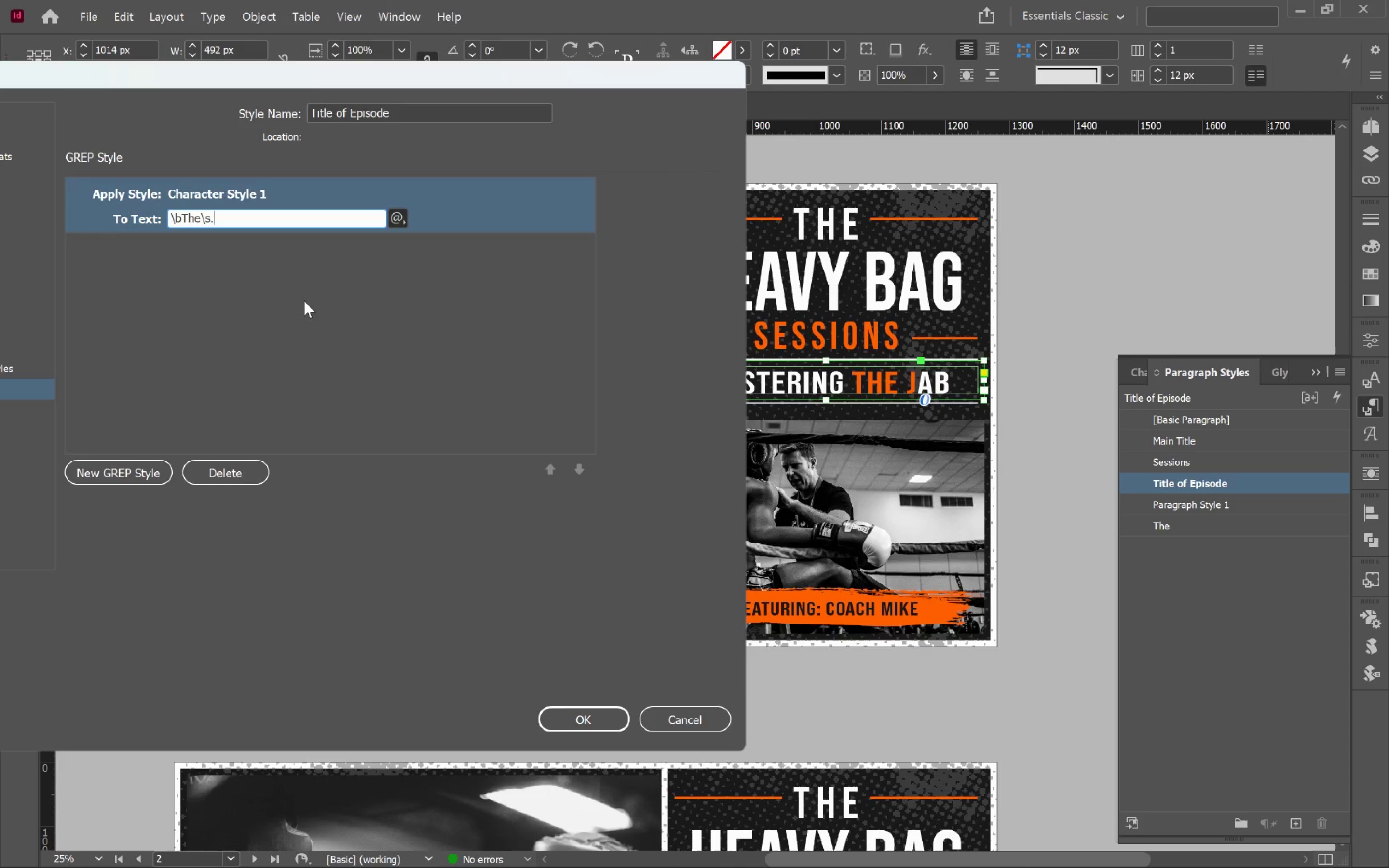 
left_click([305, 296])
 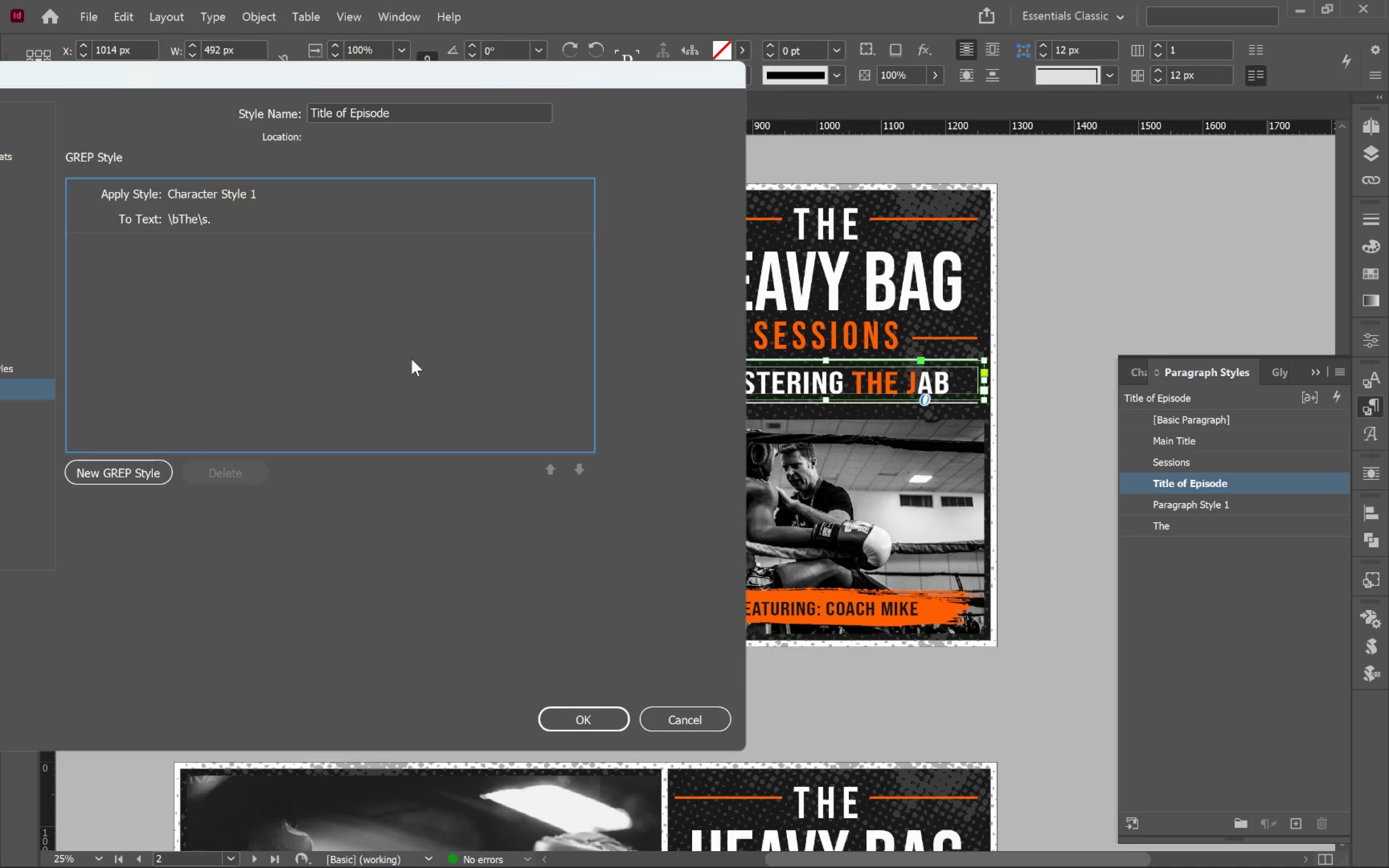 
wait(18.76)
 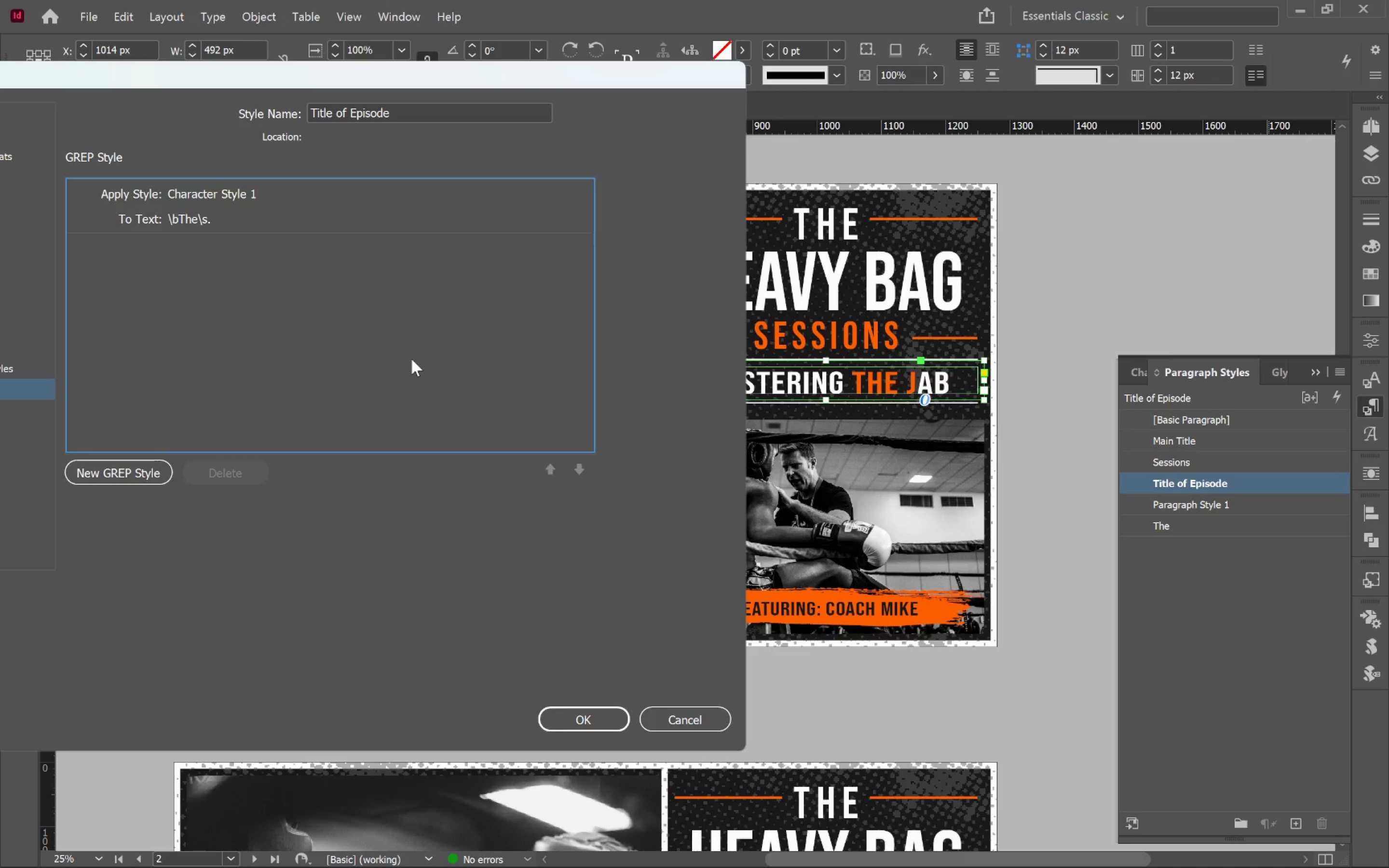 
double_click([274, 219])
 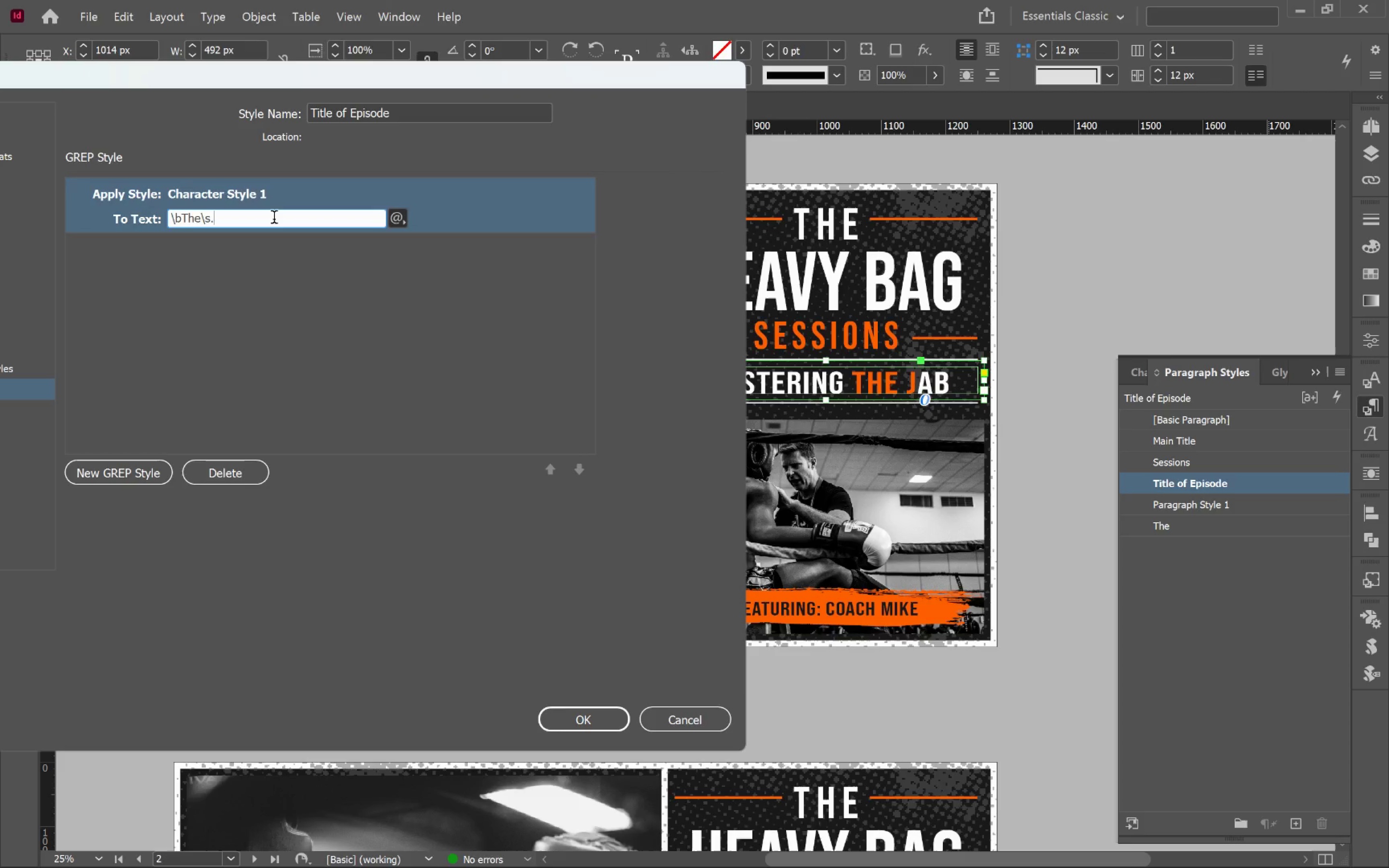 
type({10})
 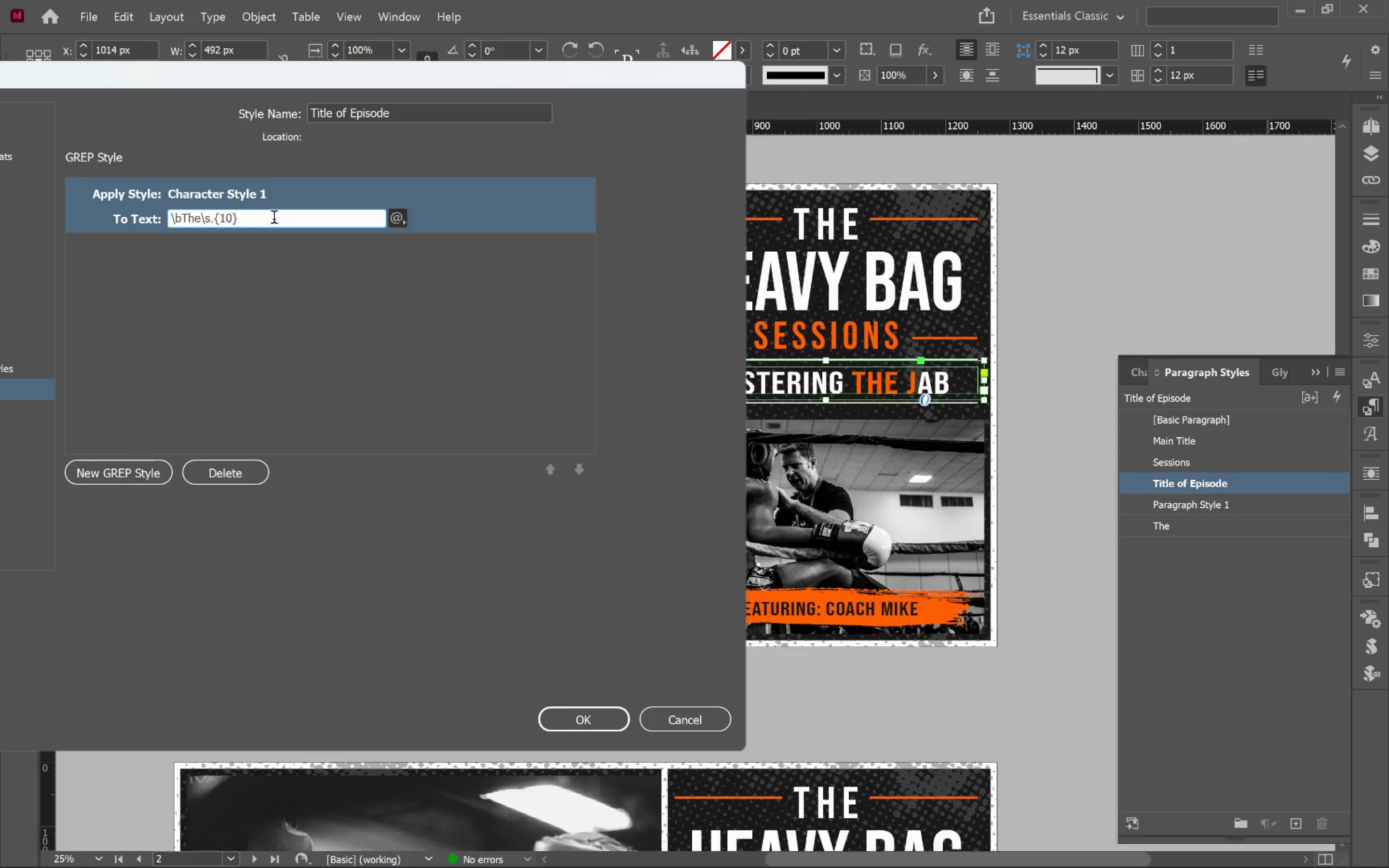 
left_click([329, 340])
 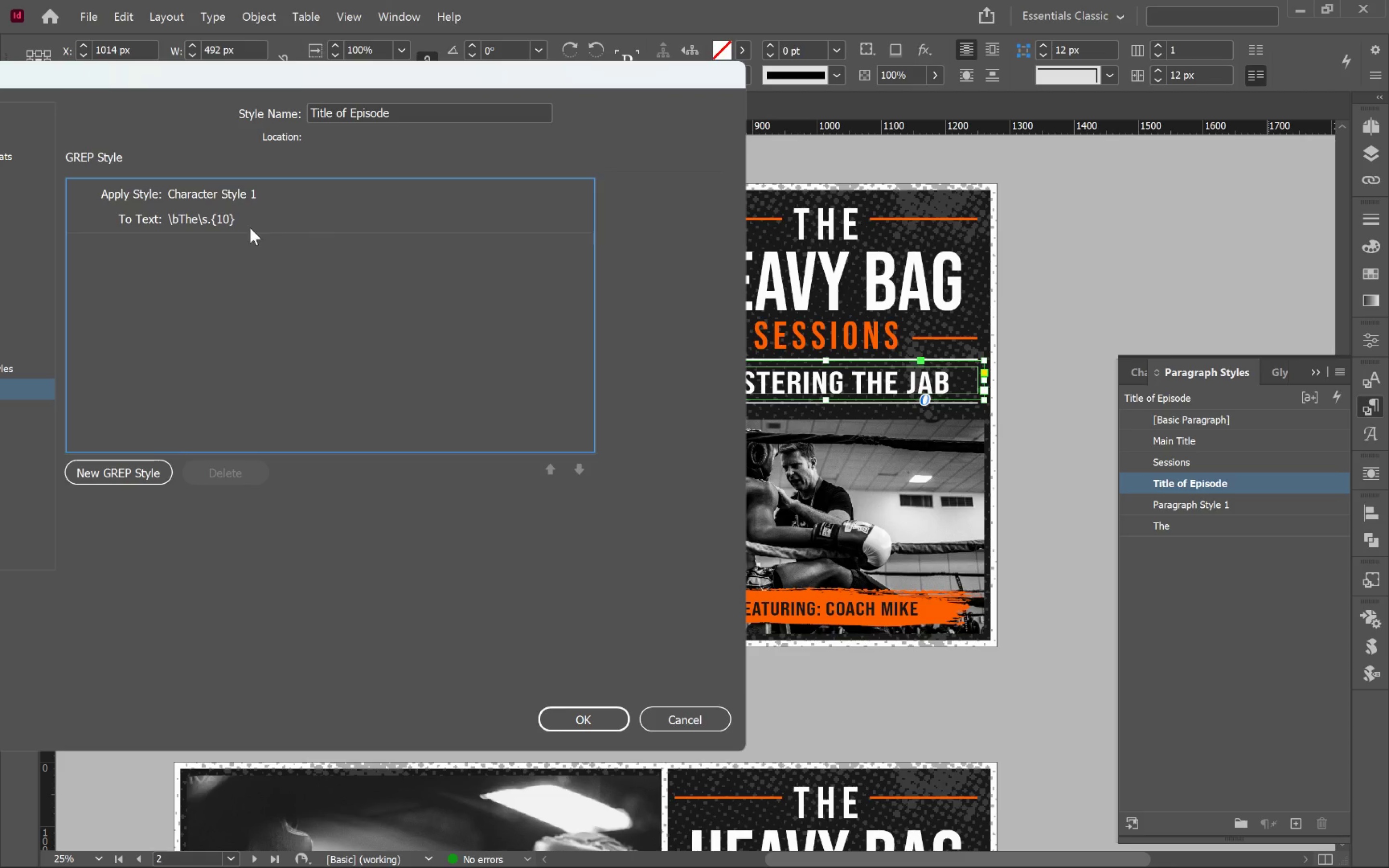 
left_click([247, 217])
 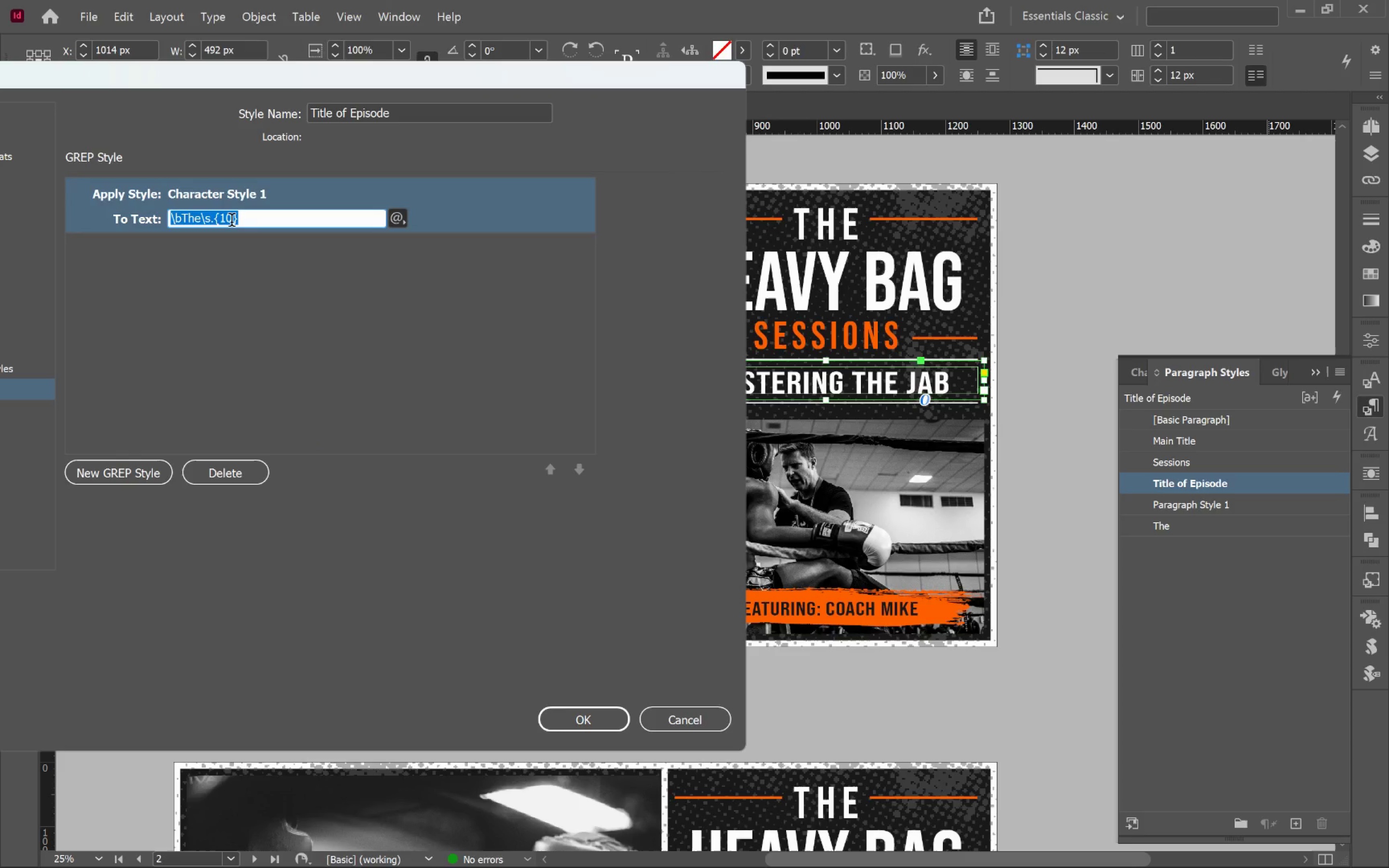 
left_click([232, 222])
 